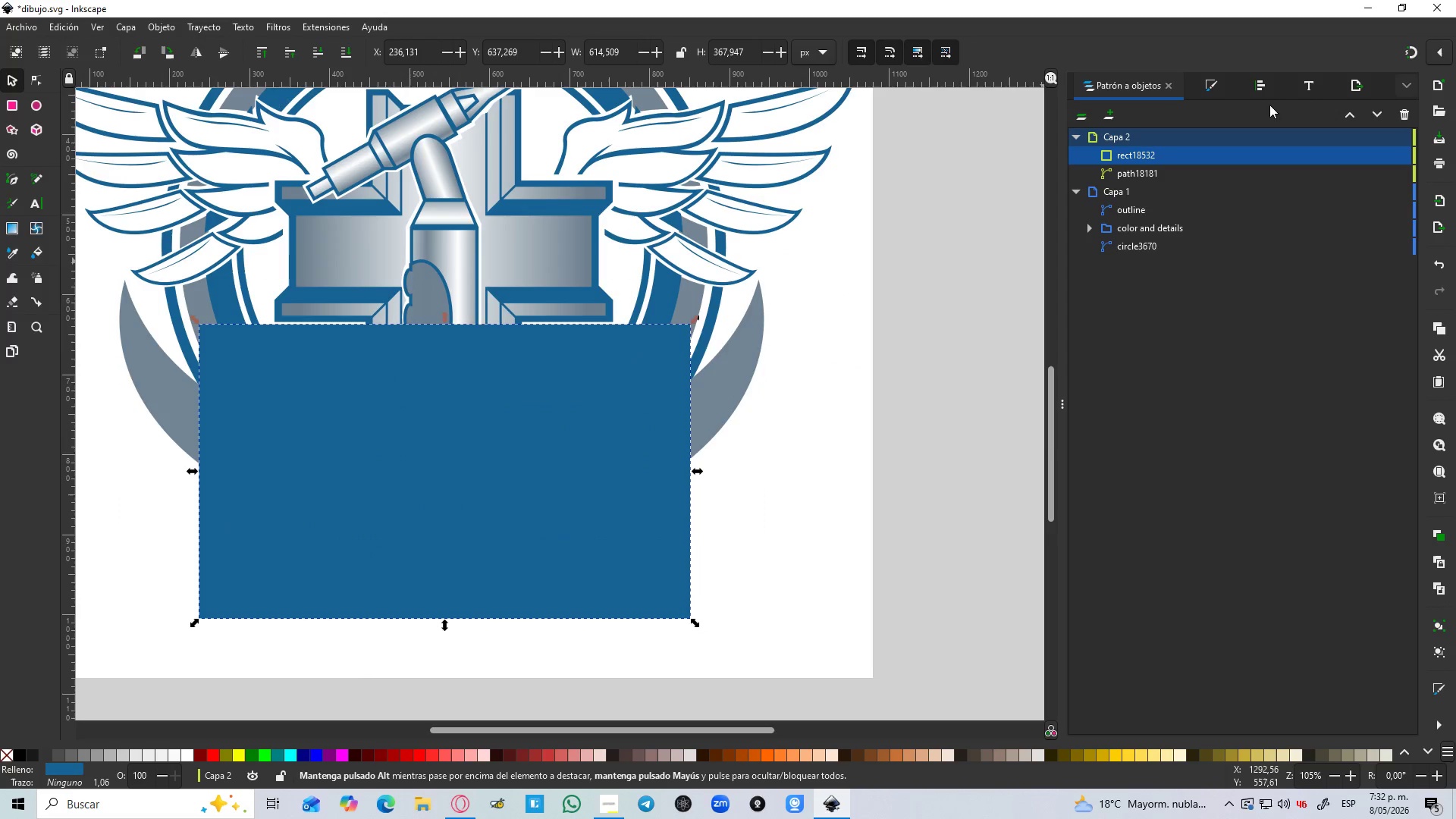 
left_click([1255, 90])
 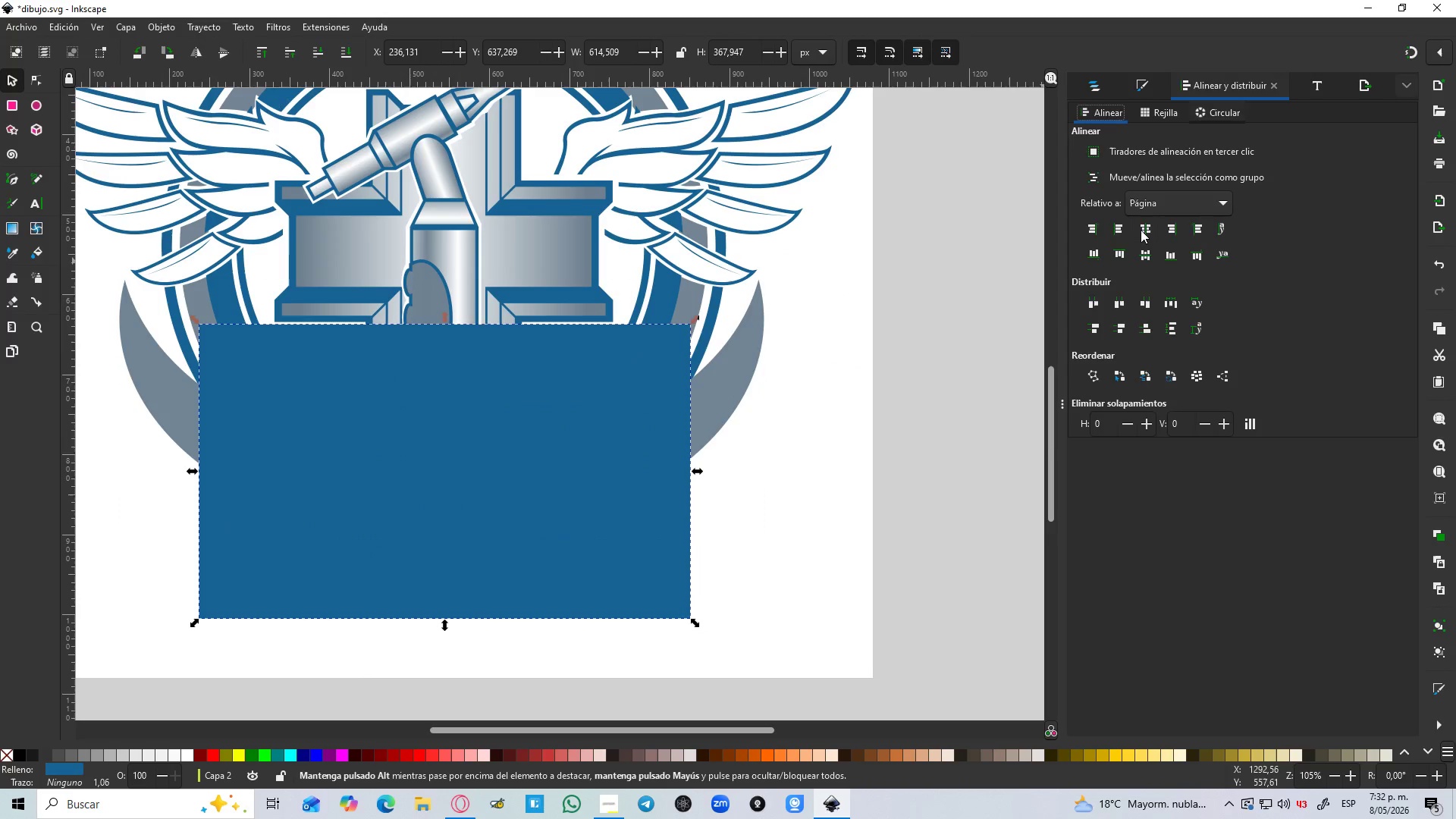 
left_click([1140, 231])
 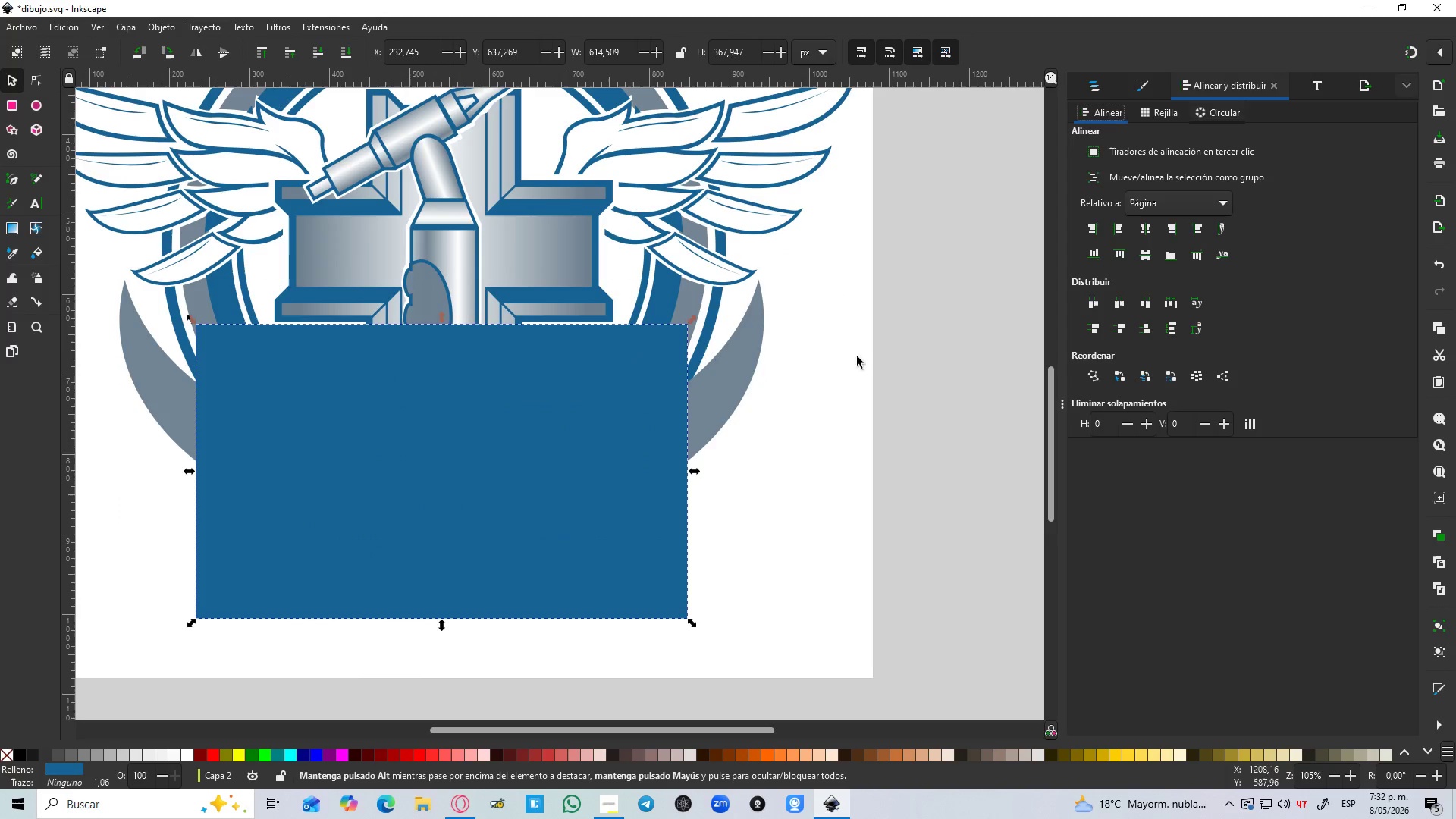 
left_click([745, 450])
 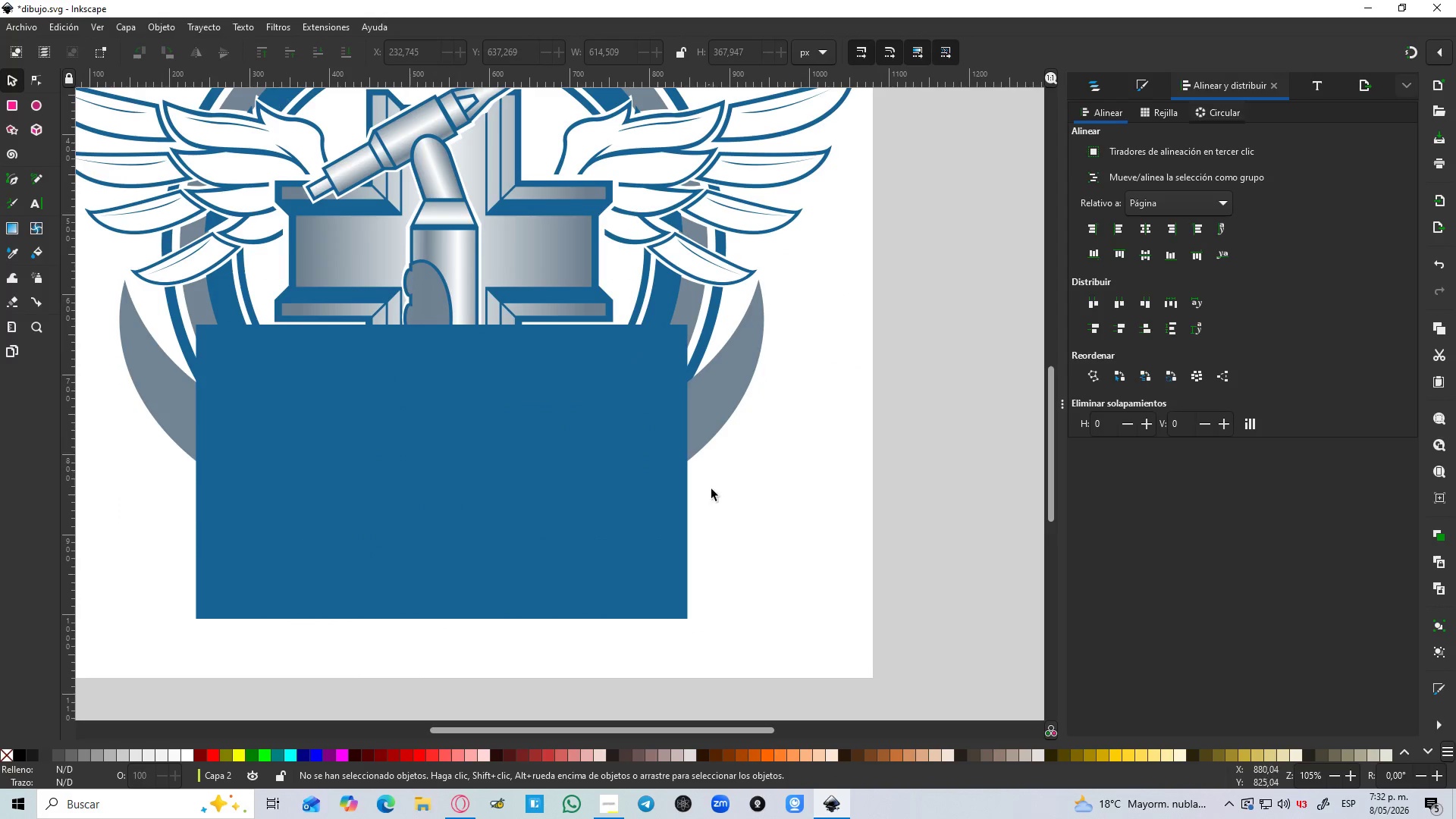 
left_click([647, 479])
 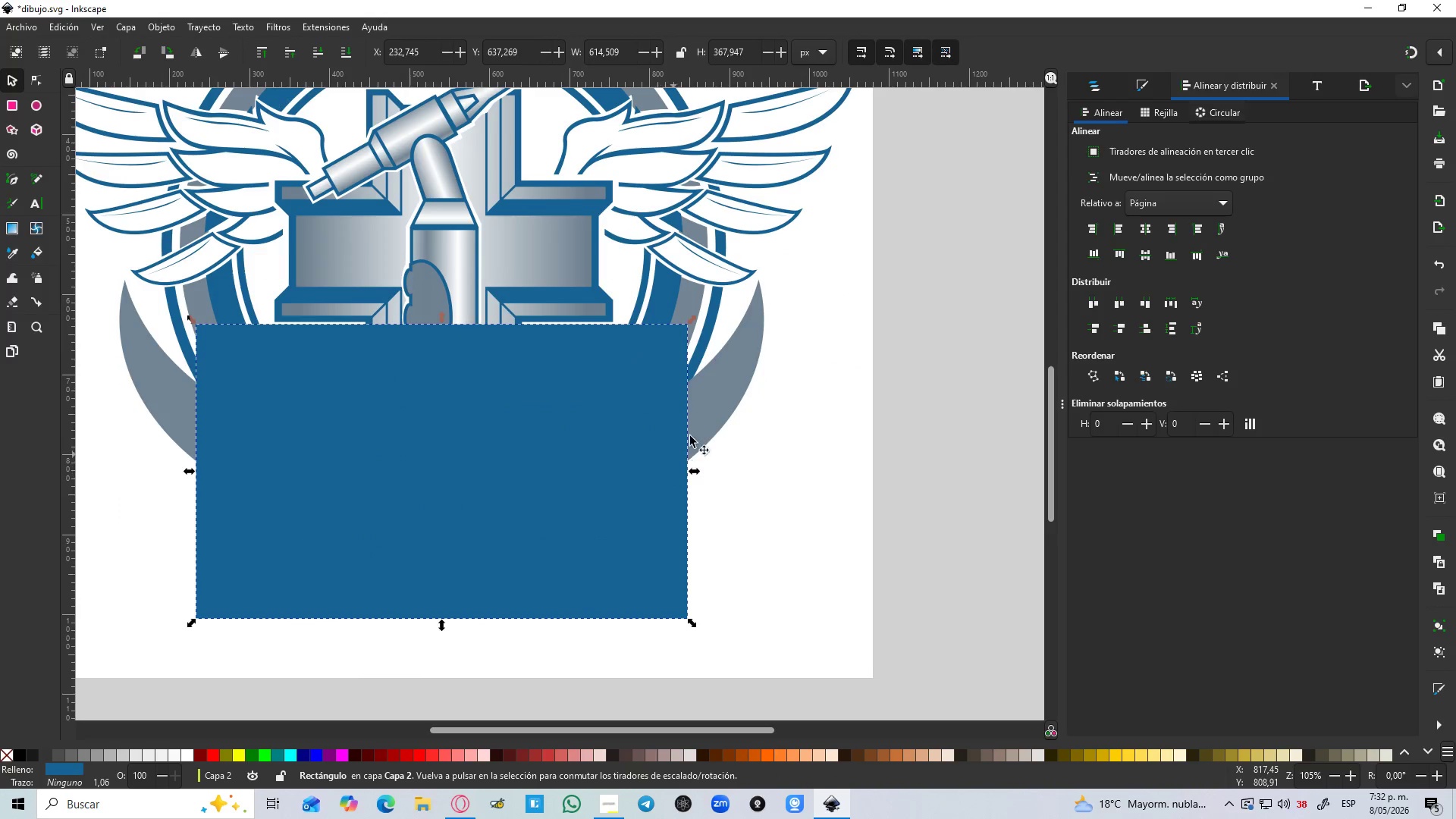 
hold_key(key=ShiftLeft, duration=0.67)
left_click([701, 416])
 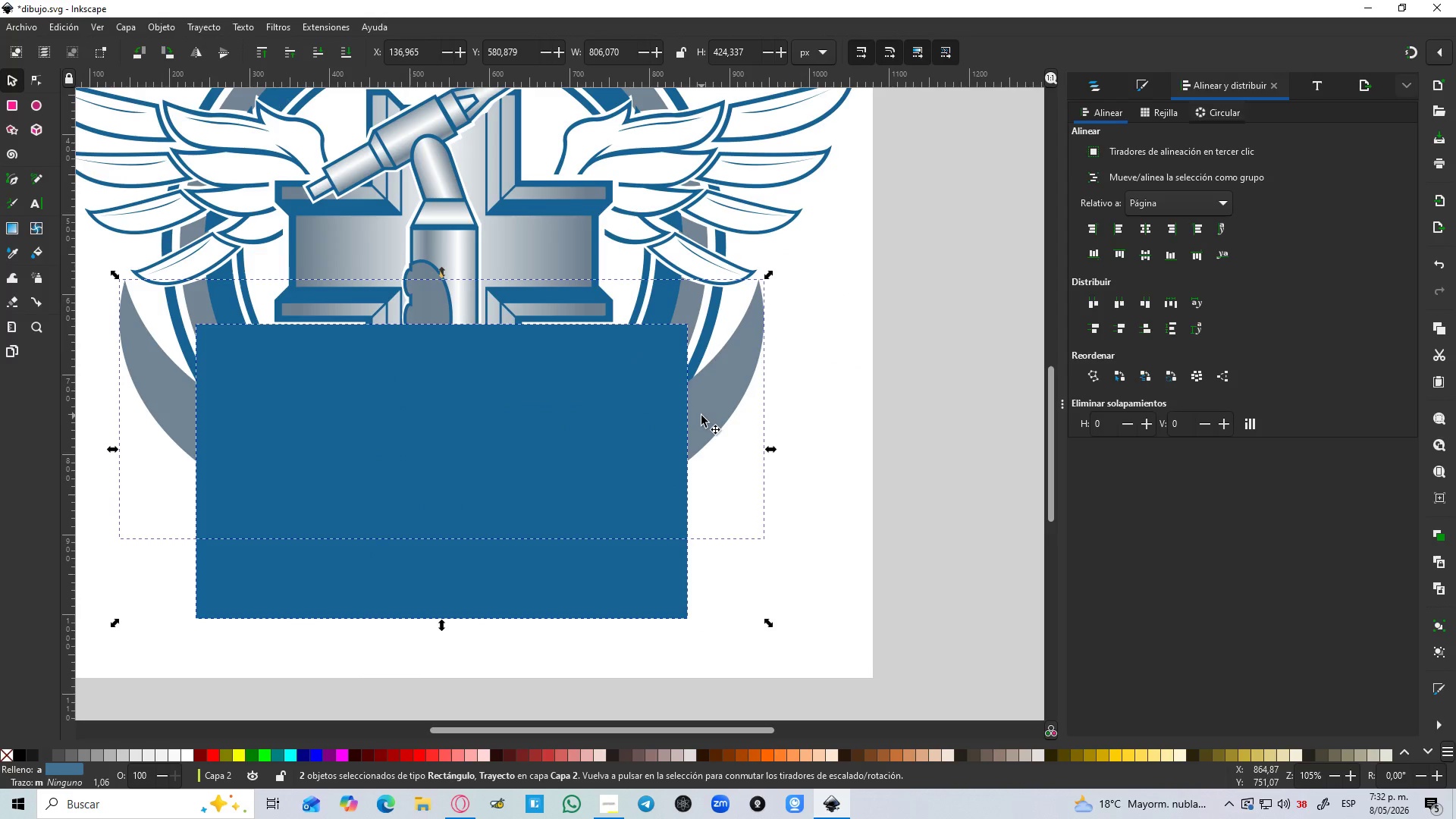 
hold_key(key=ShiftLeft, duration=10.47)
 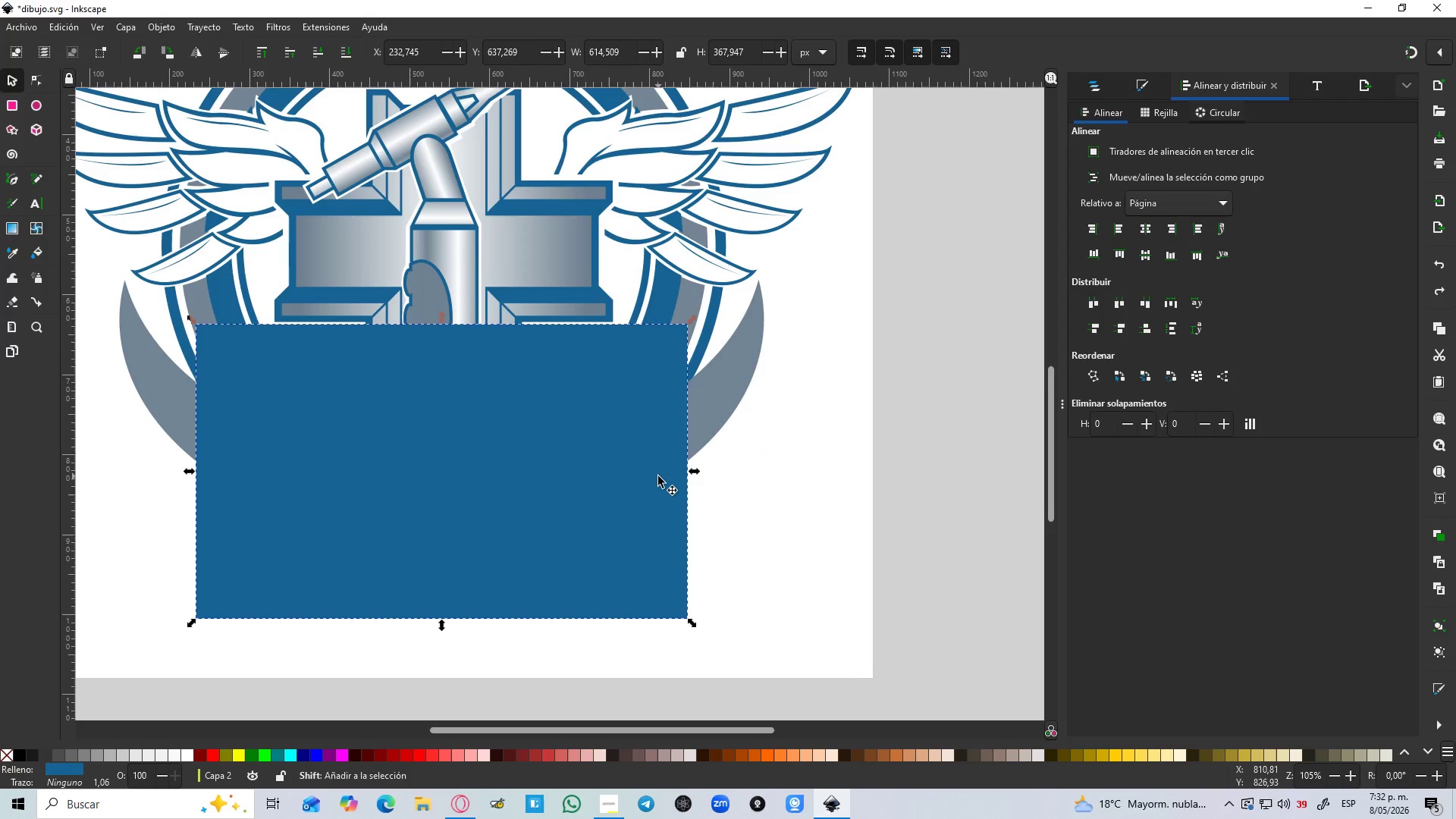 
hold_key(key=ControlLeft, duration=1.5)
 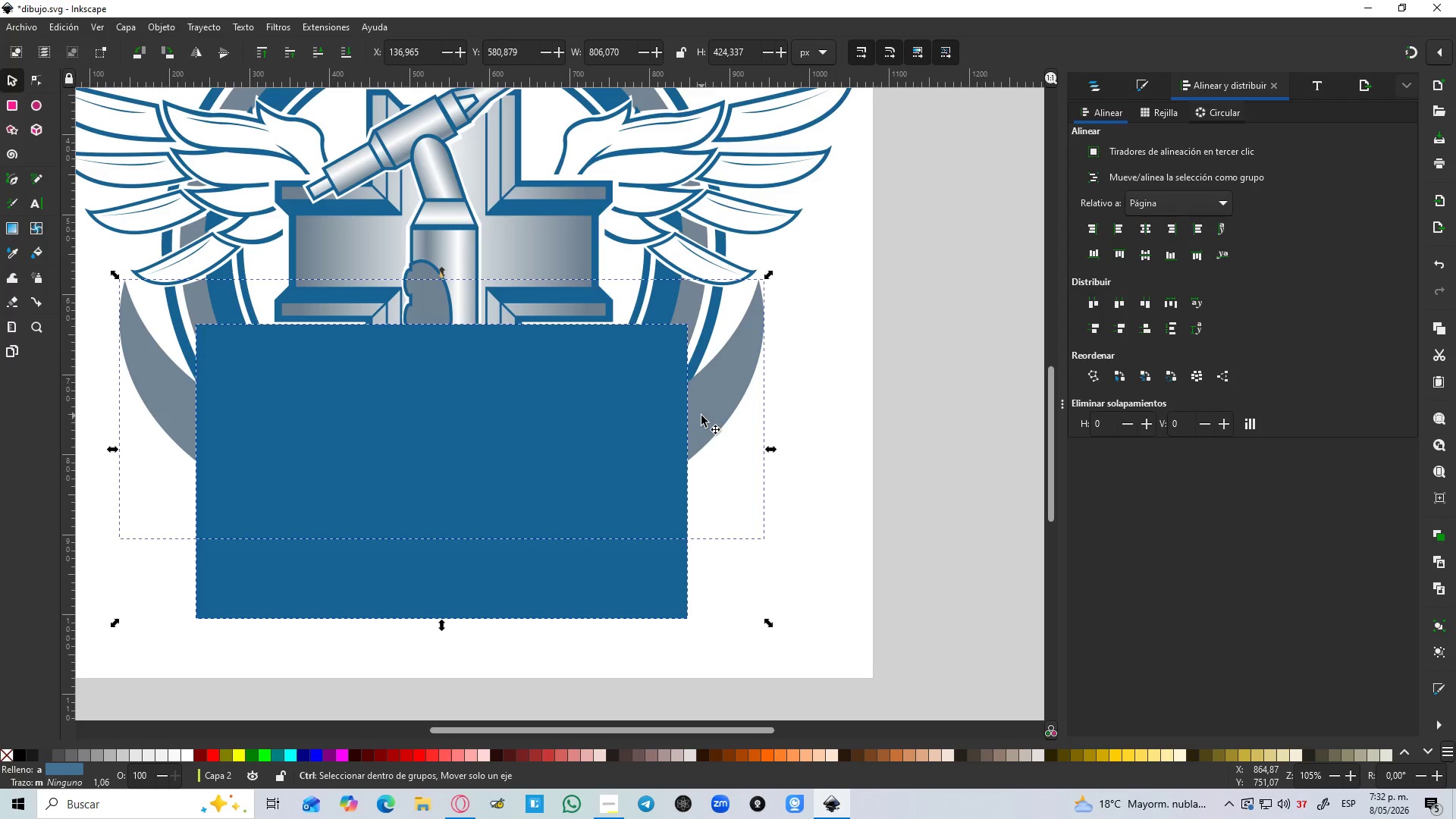 
key(Control+NumpadSubtract)
 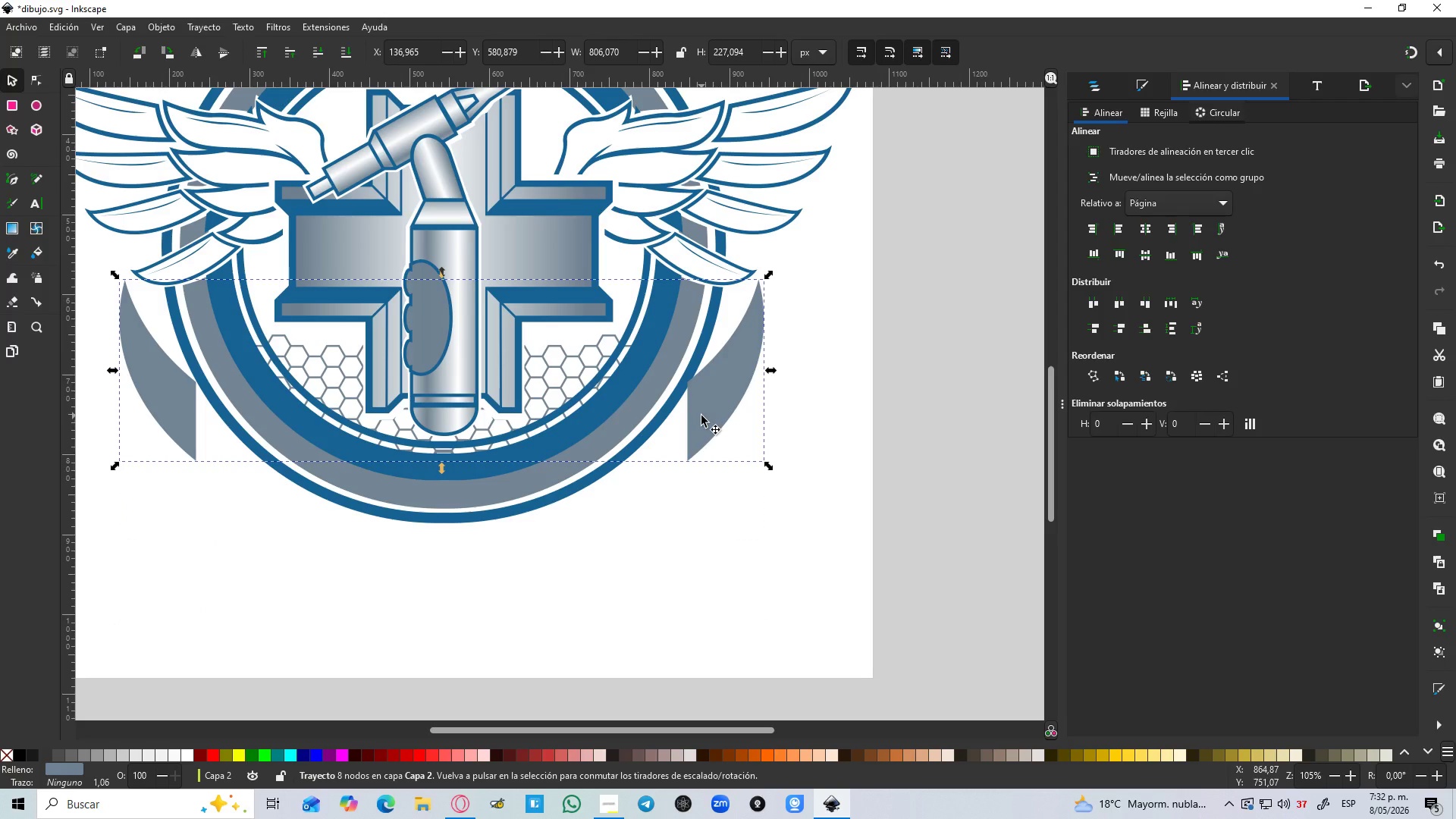 
key(Control+Z)
 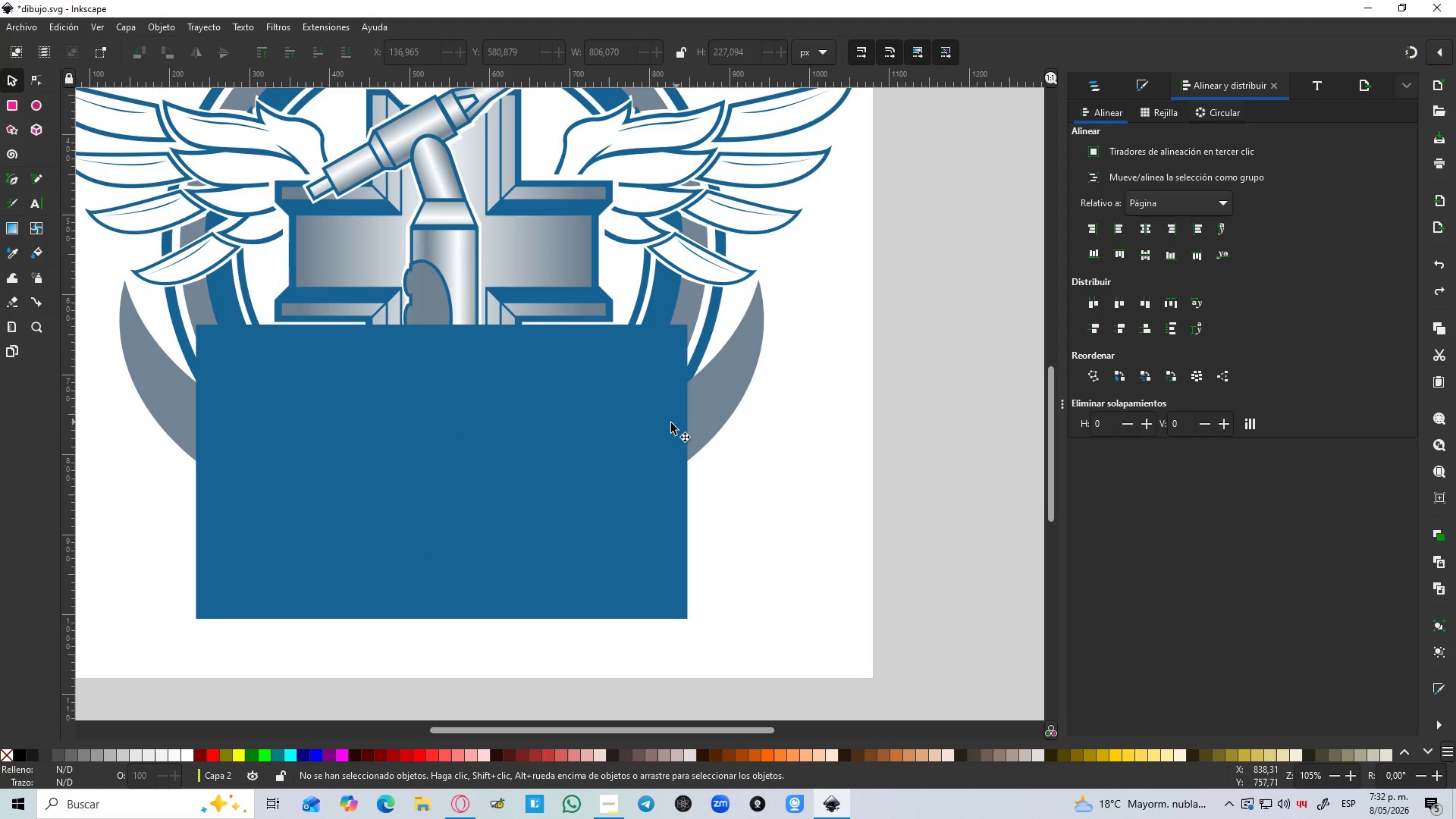 
left_click([661, 426])
 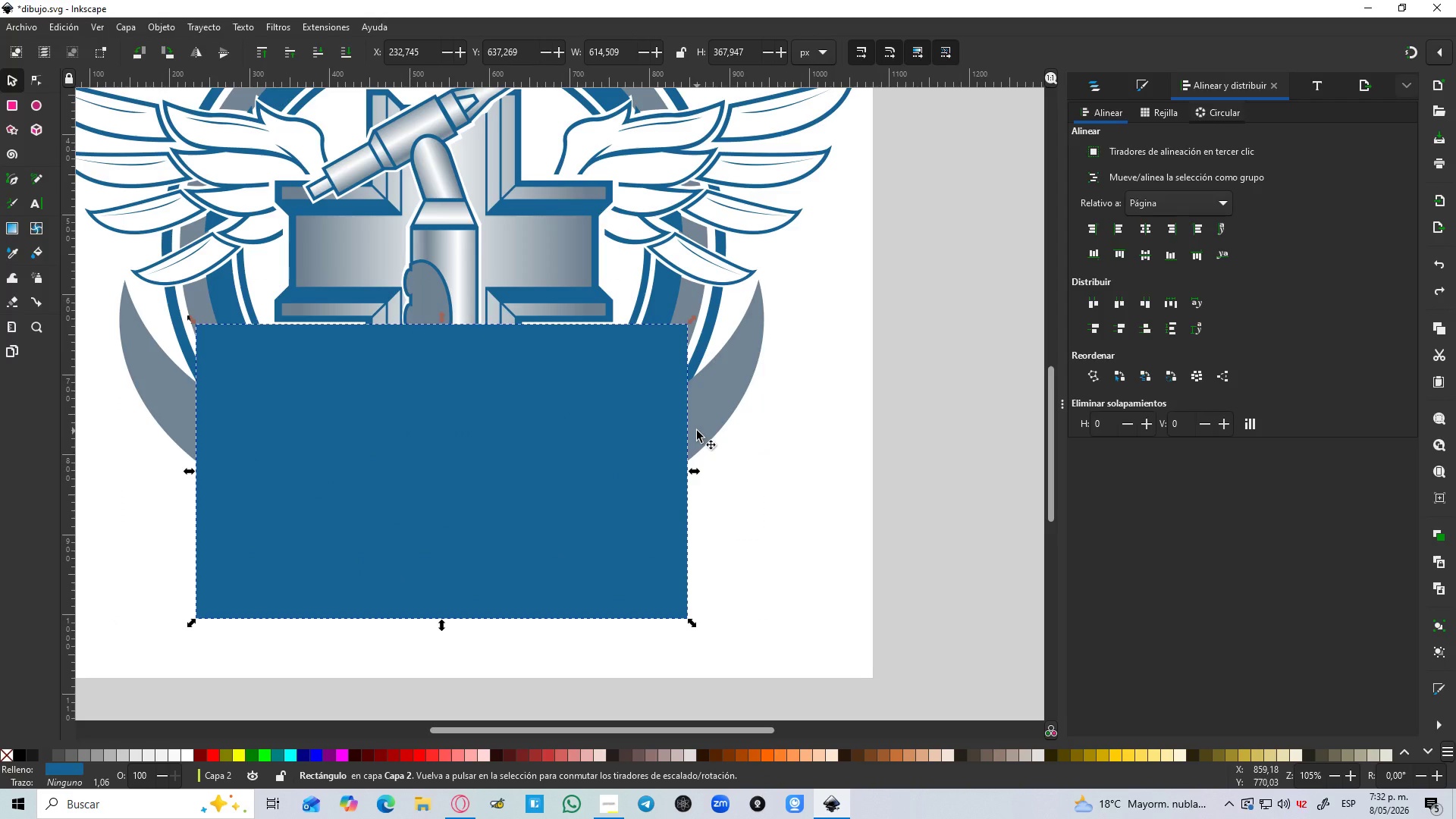 
key(Control+NumpadMultiply)
 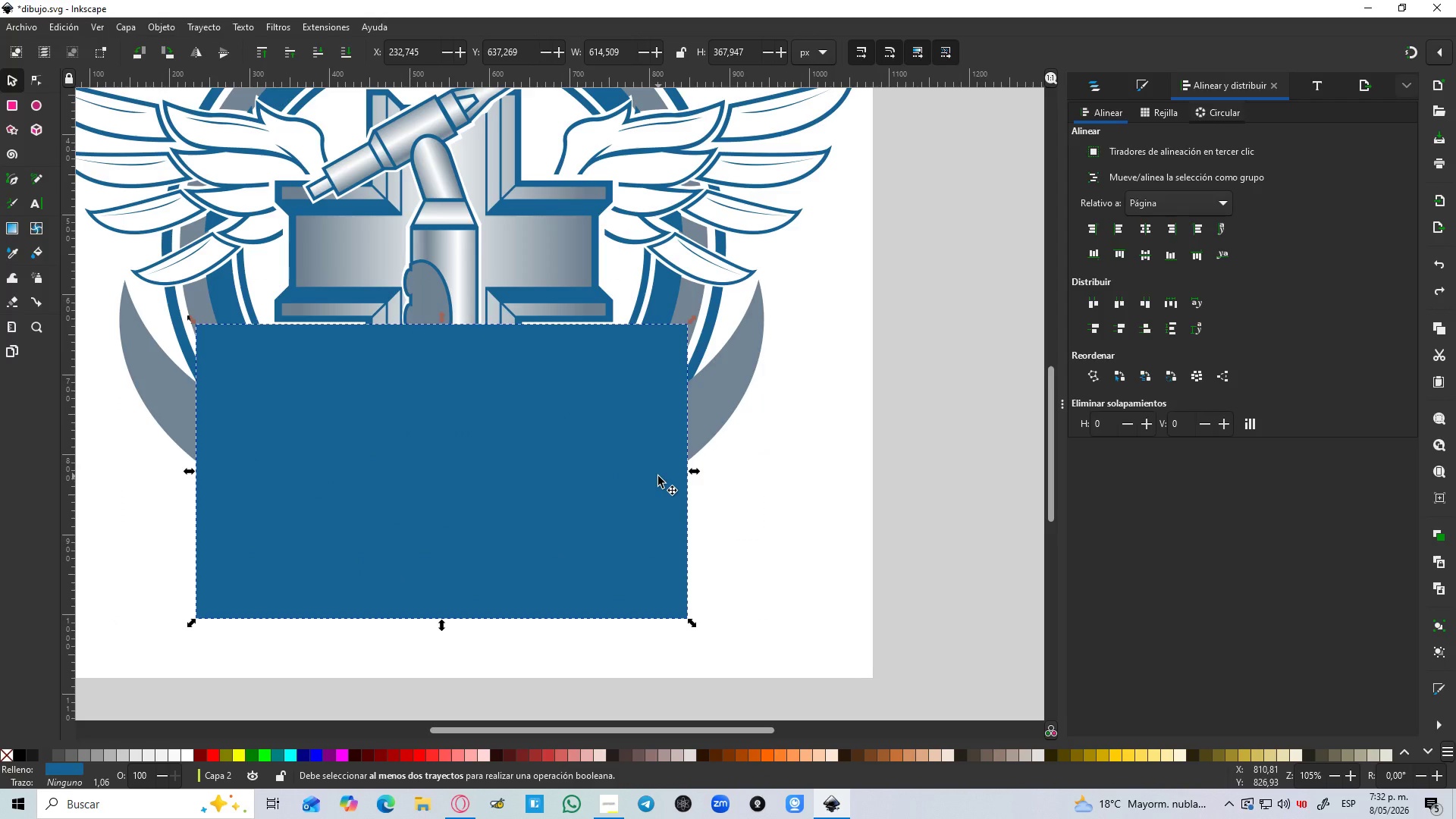 
hold_key(key=ShiftLeft, duration=1.52)
 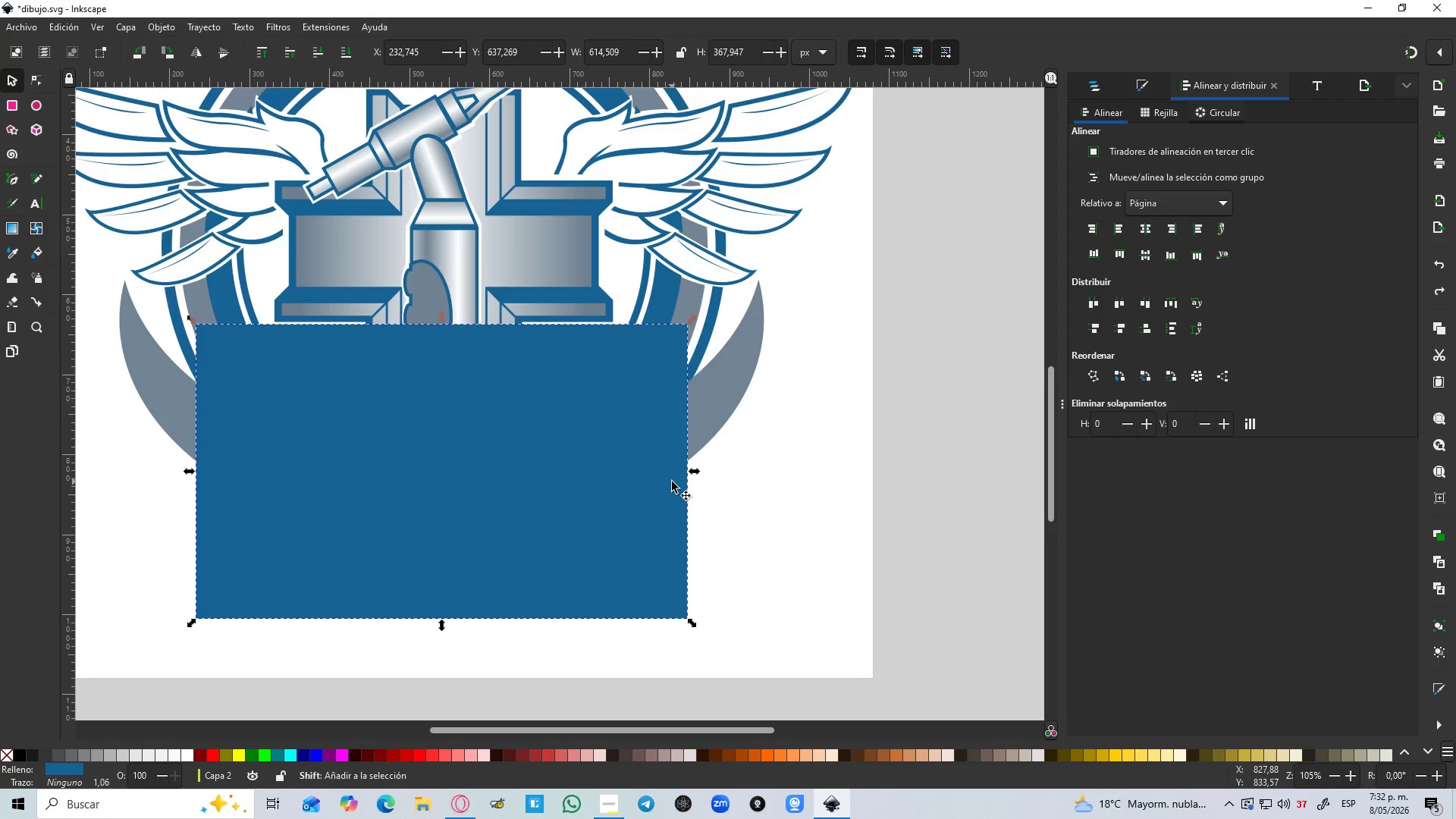 
key(Shift+5)
 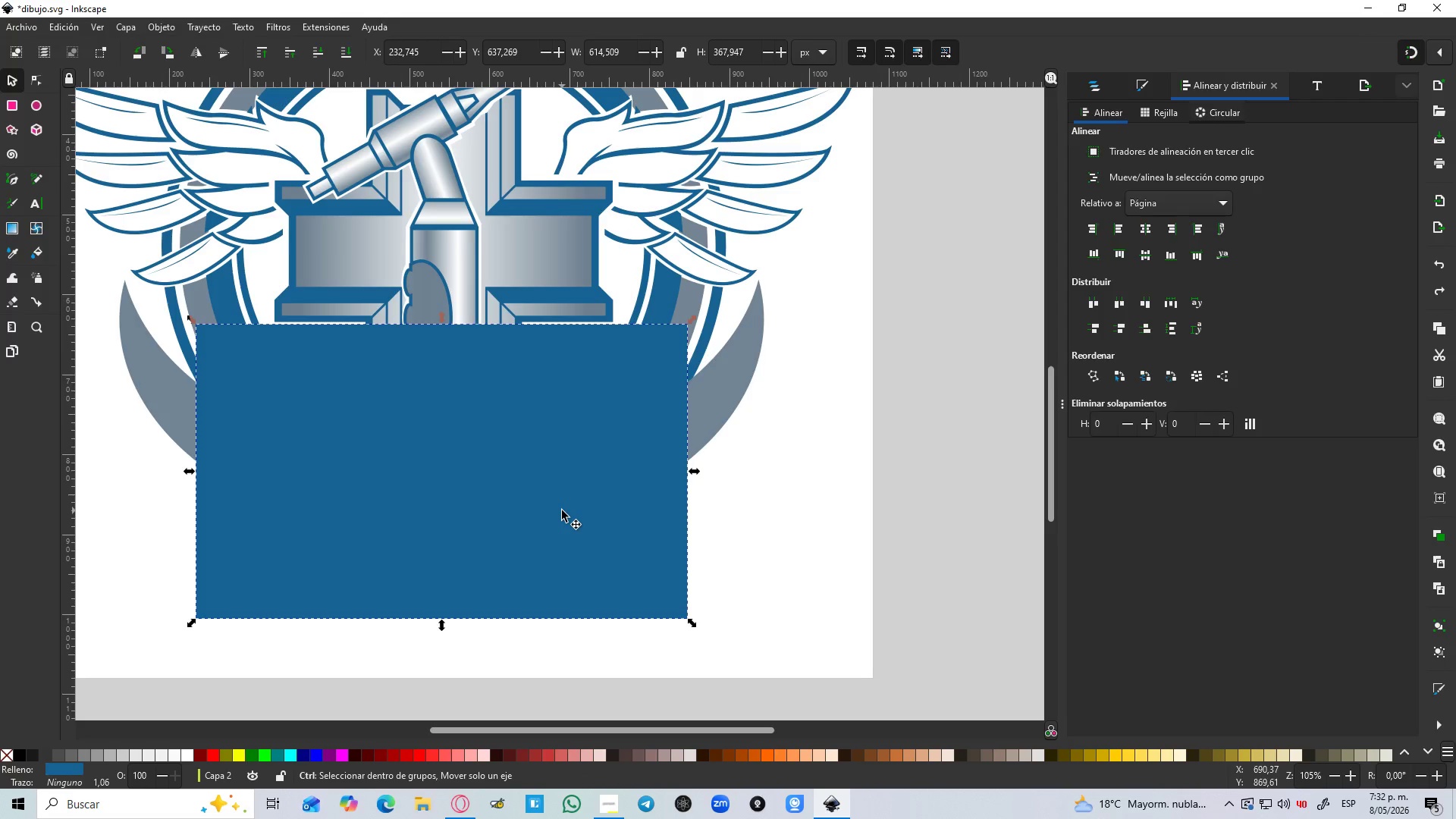 
key(Control+ControlLeft)
 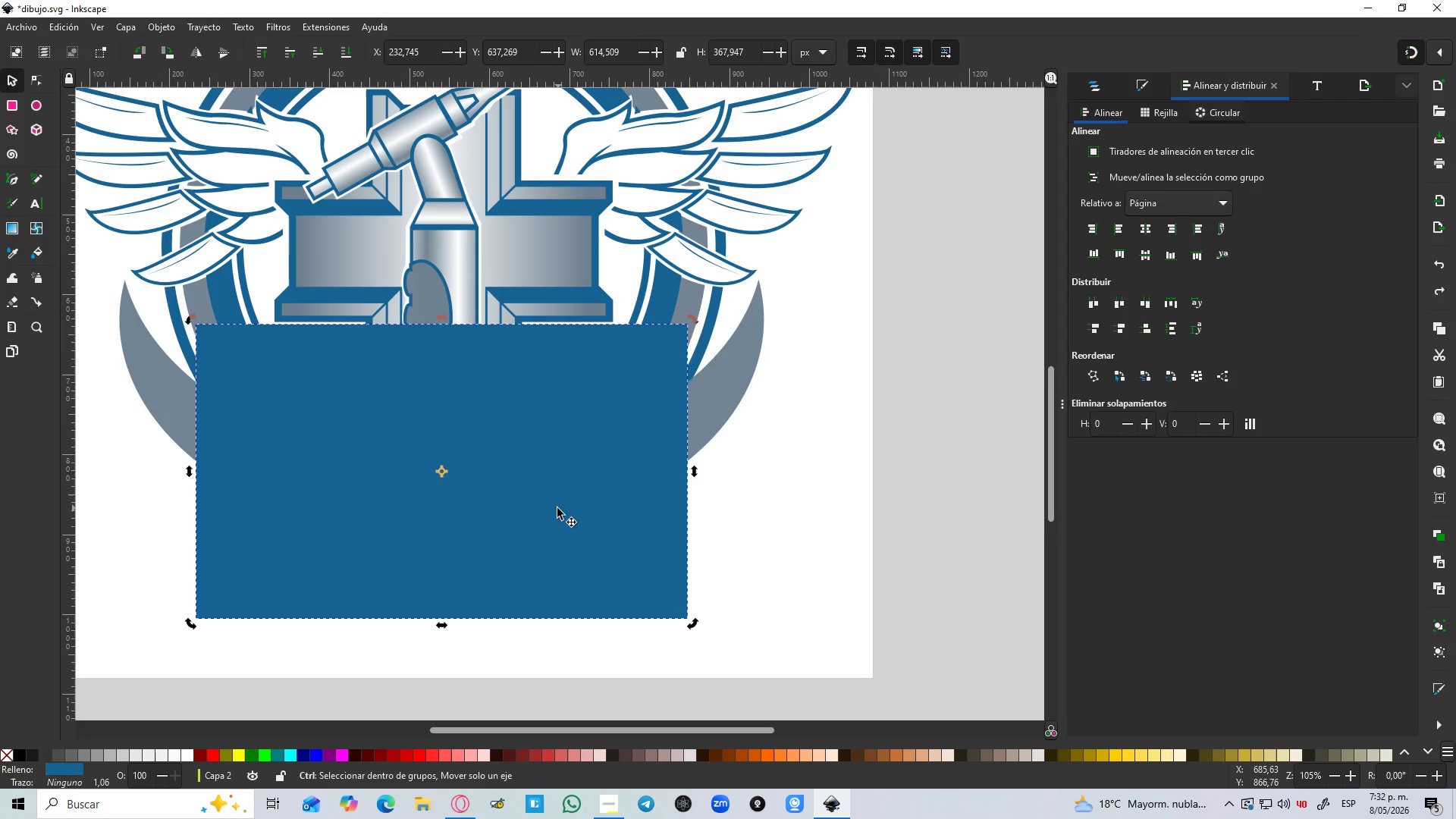 
key(Control+ControlLeft)
 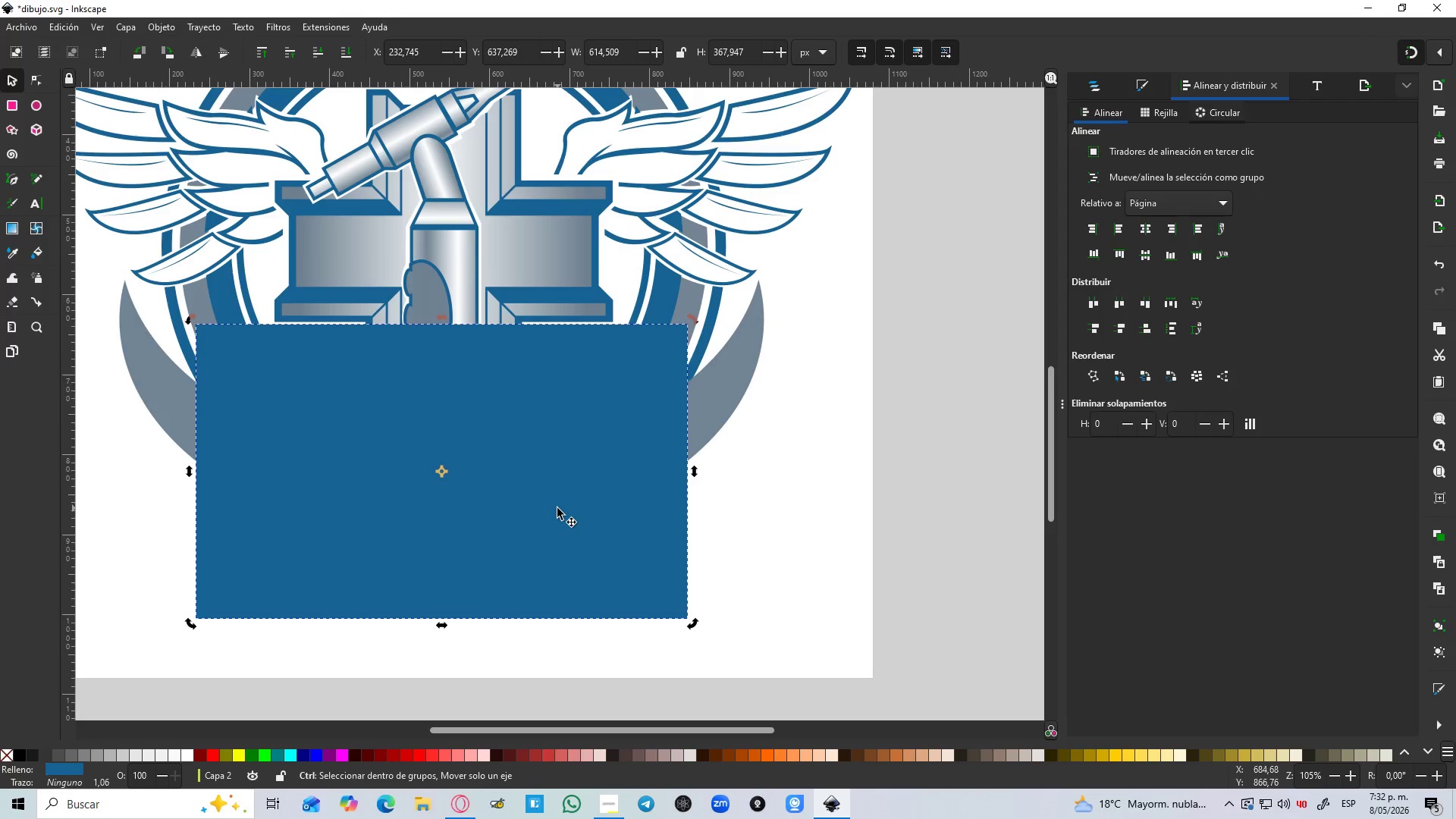 
key(Control+D)
 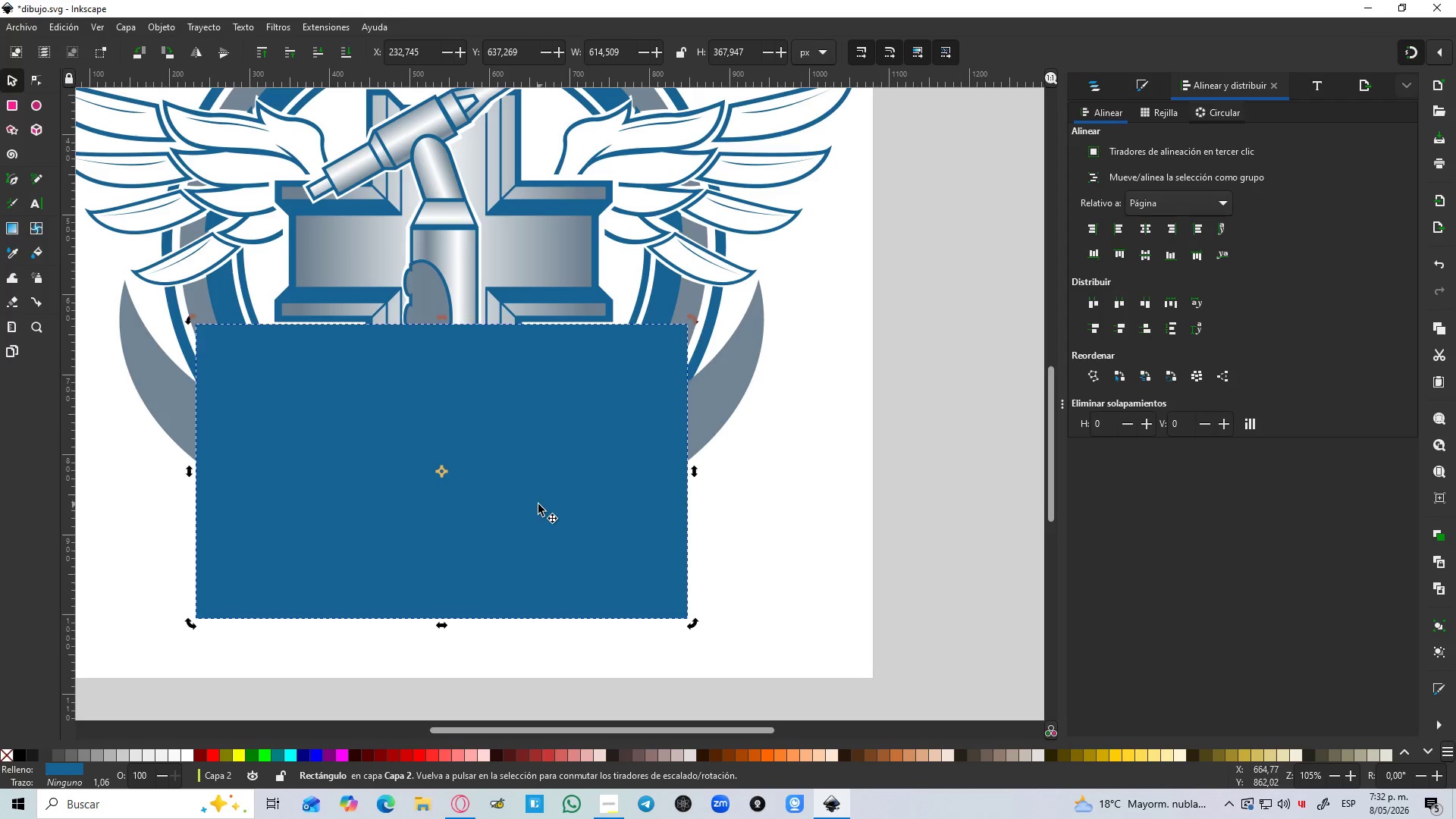 
left_click_drag(start_coordinate=[538, 504], to_coordinate=[971, 457])
 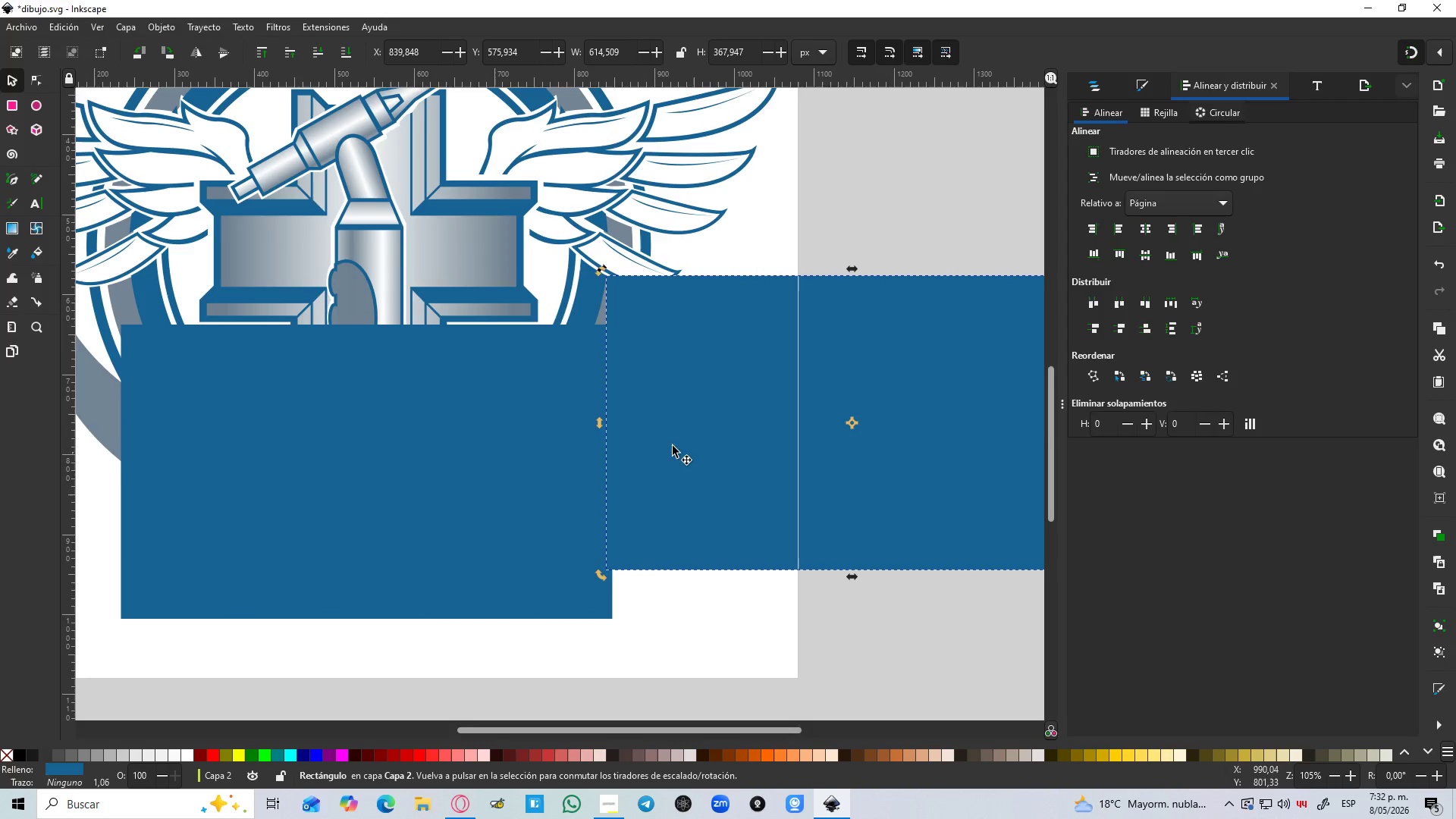 
left_click_drag(start_coordinate=[626, 443], to_coordinate=[636, 447])
 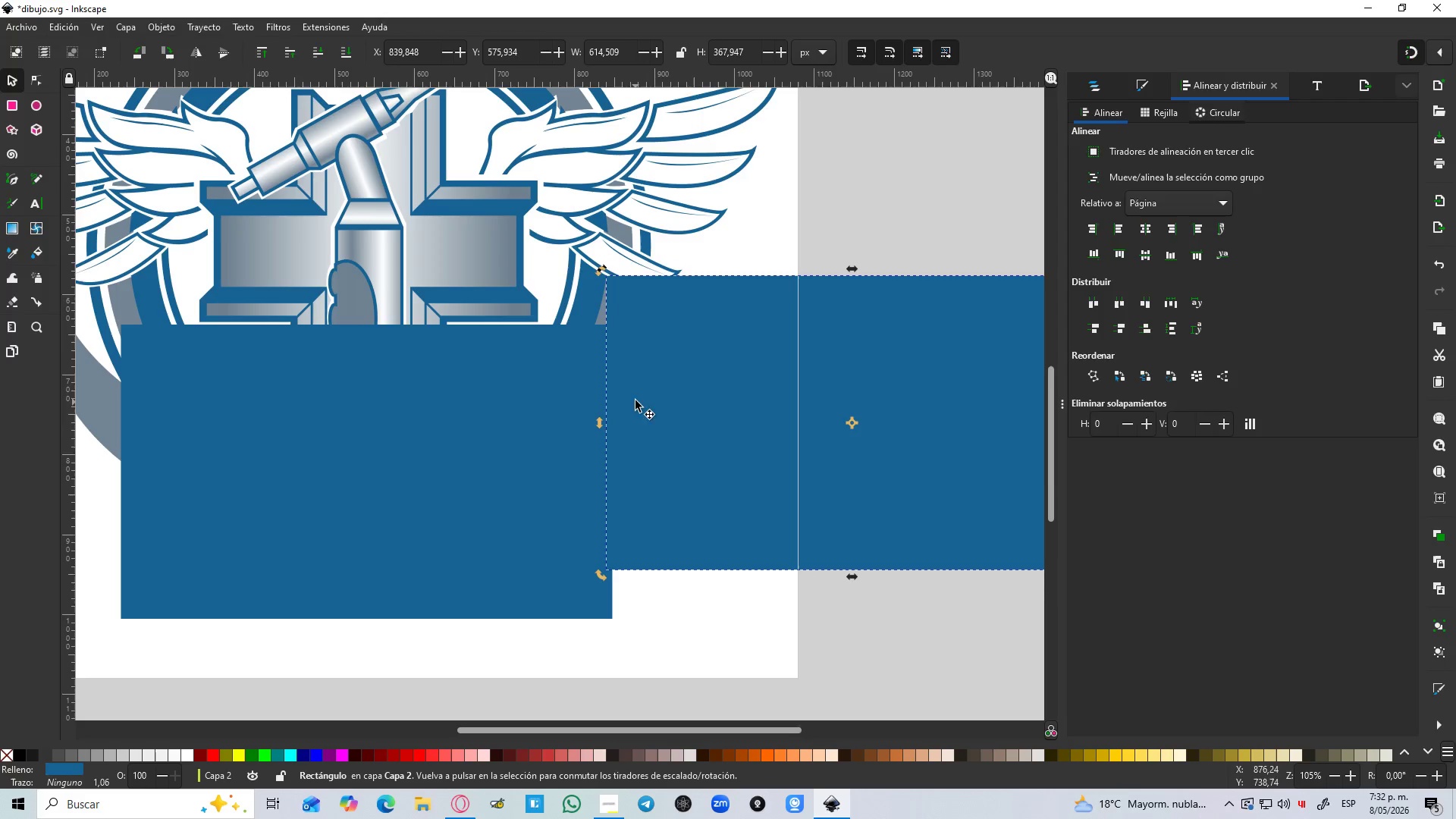 
left_click_drag(start_coordinate=[635, 400], to_coordinate=[654, 467])
 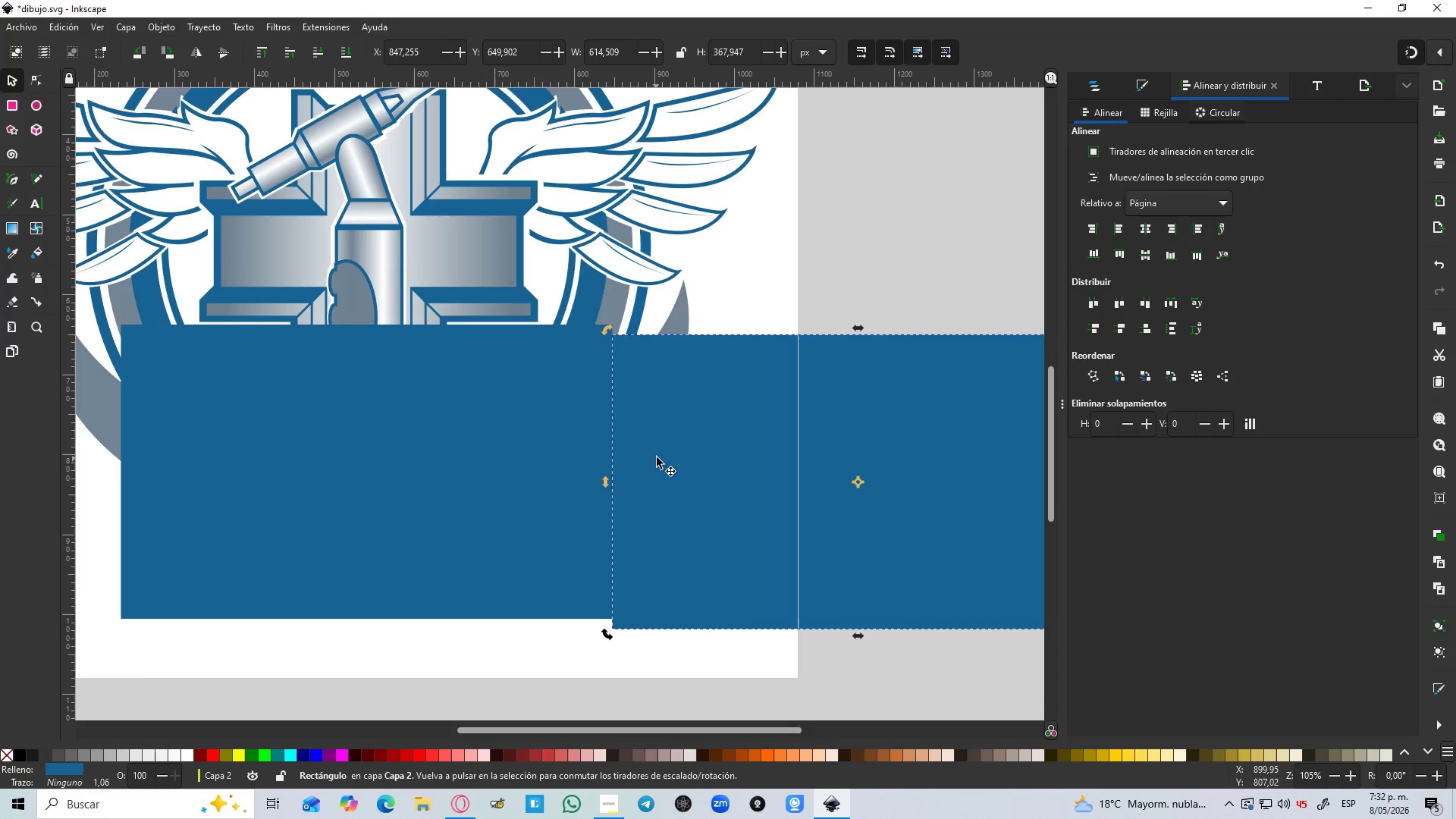 
key(Control+D)
 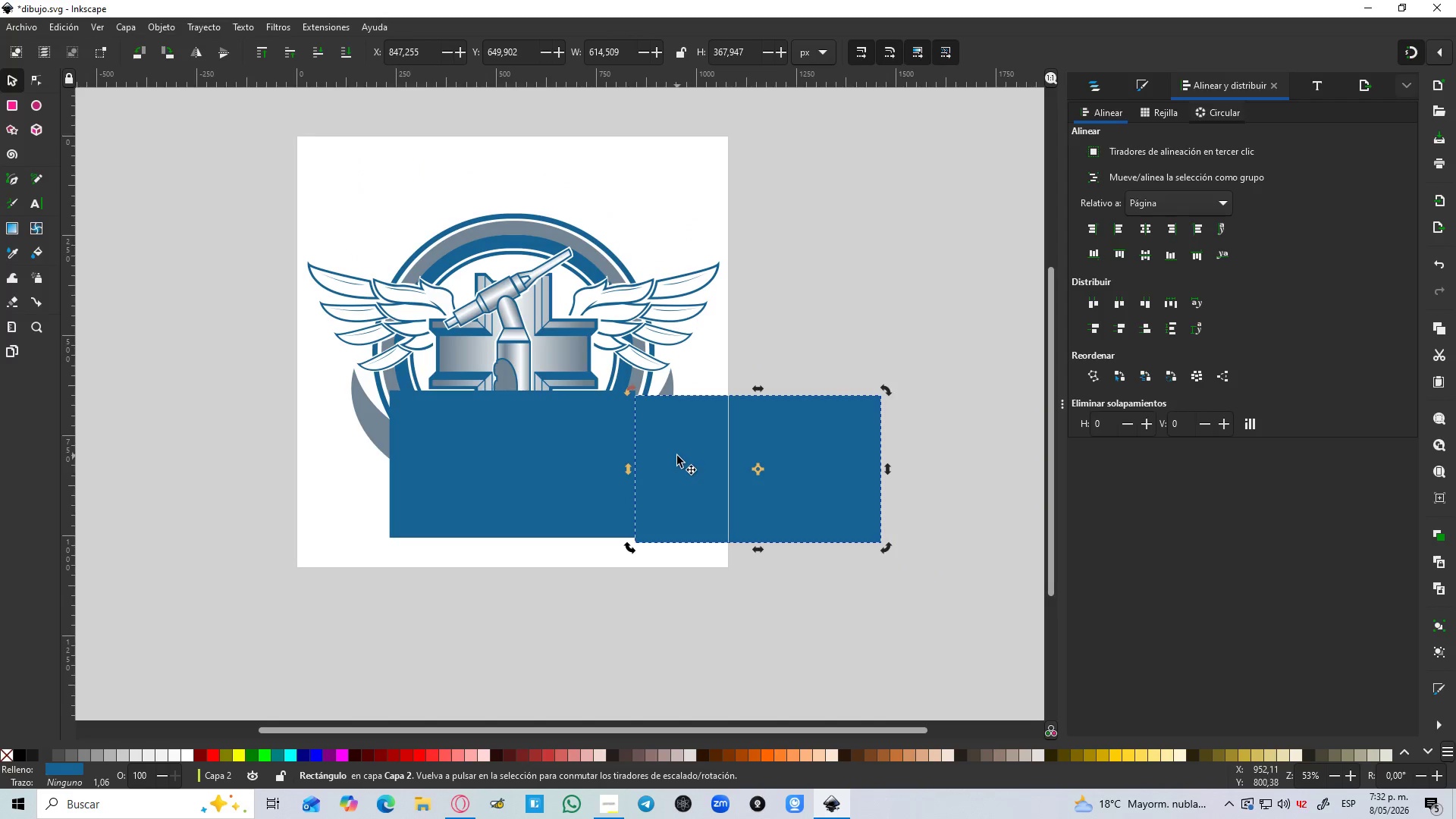 
scroll: coordinate [657, 456], scroll_direction: down, amount: 2.0
 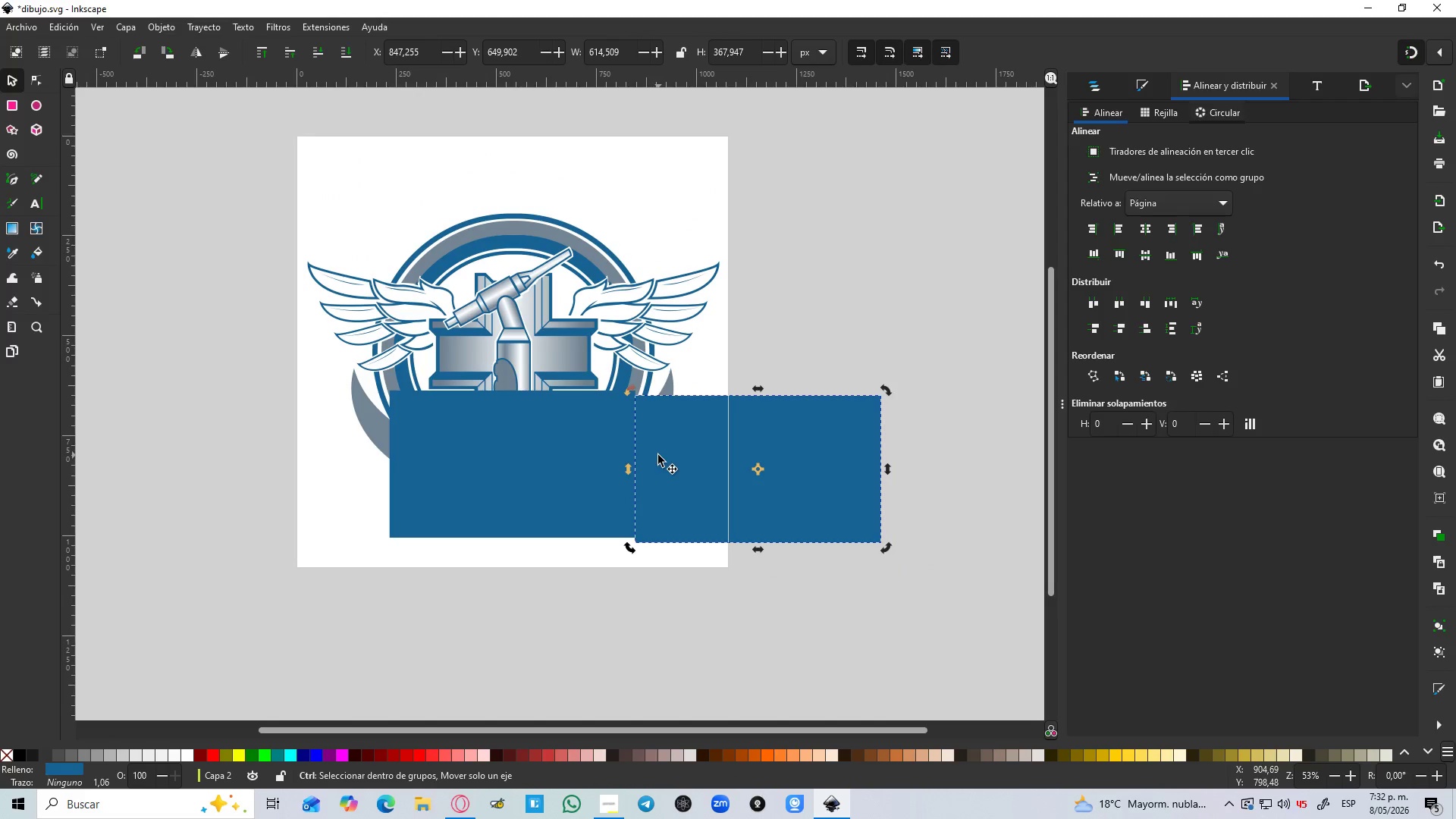 
left_click_drag(start_coordinate=[677, 456], to_coordinate=[168, 450])
 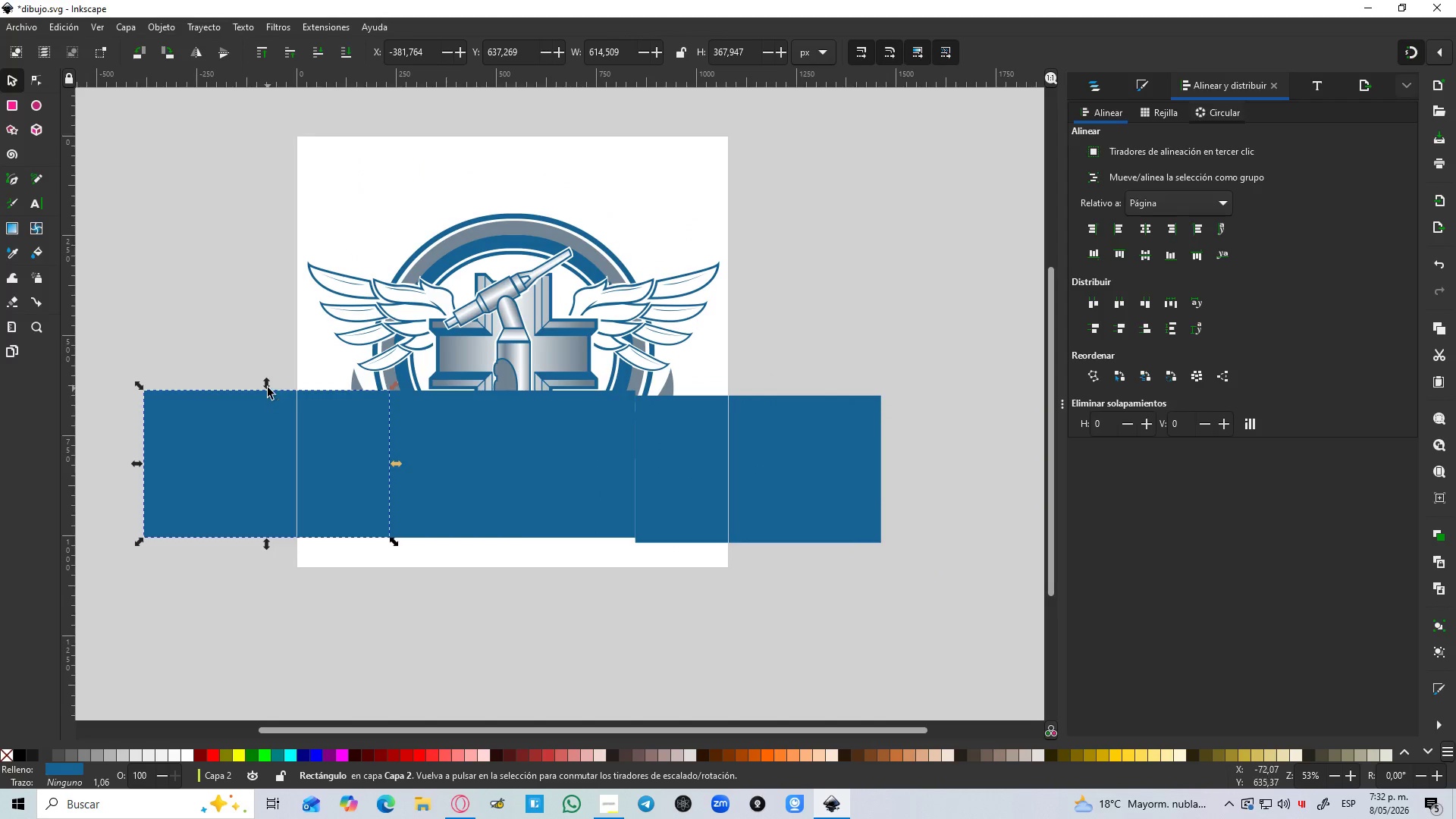 
left_click_drag(start_coordinate=[264, 386], to_coordinate=[268, 307])
 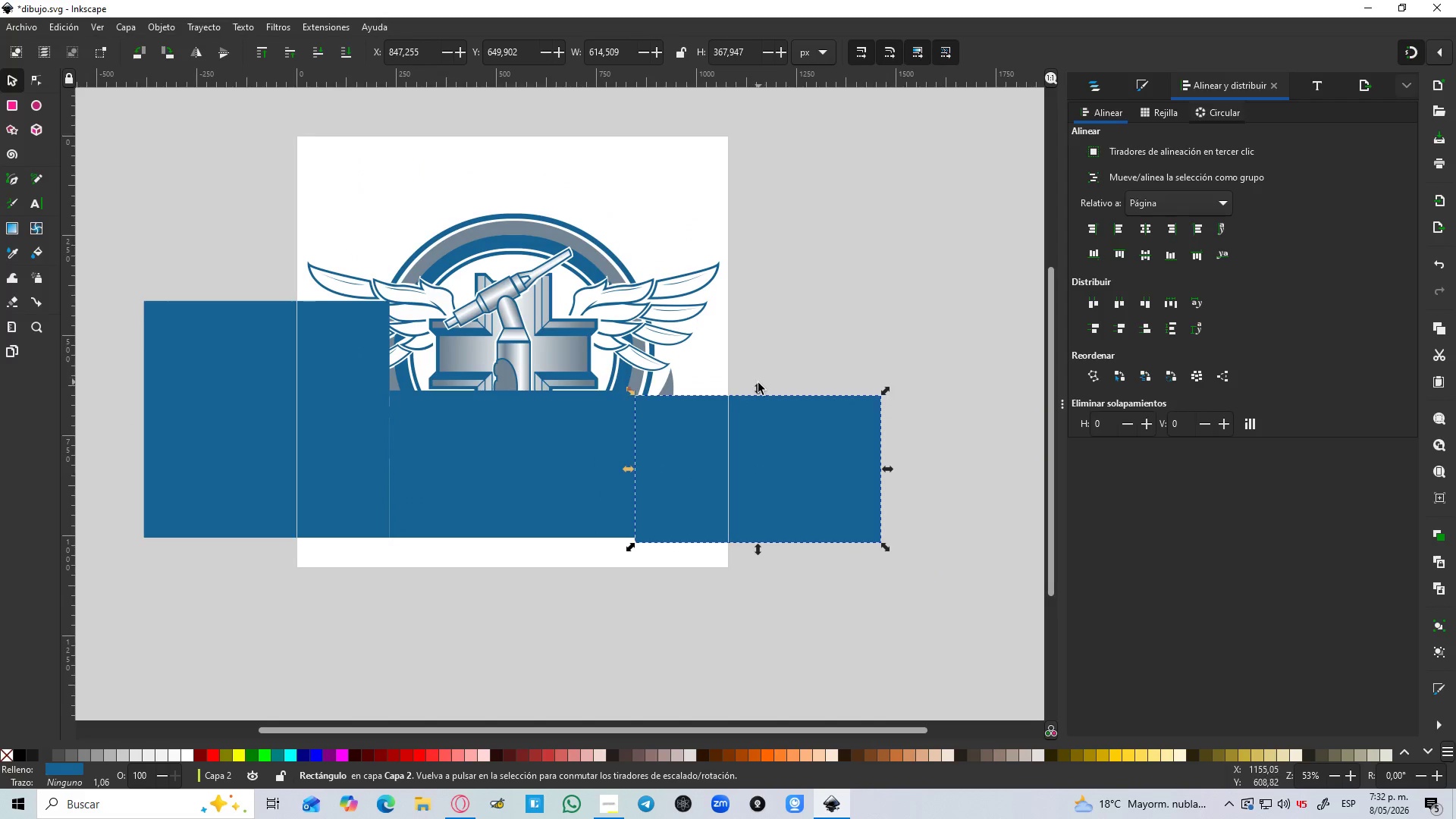 
left_click_drag(start_coordinate=[758, 390], to_coordinate=[753, 297])
 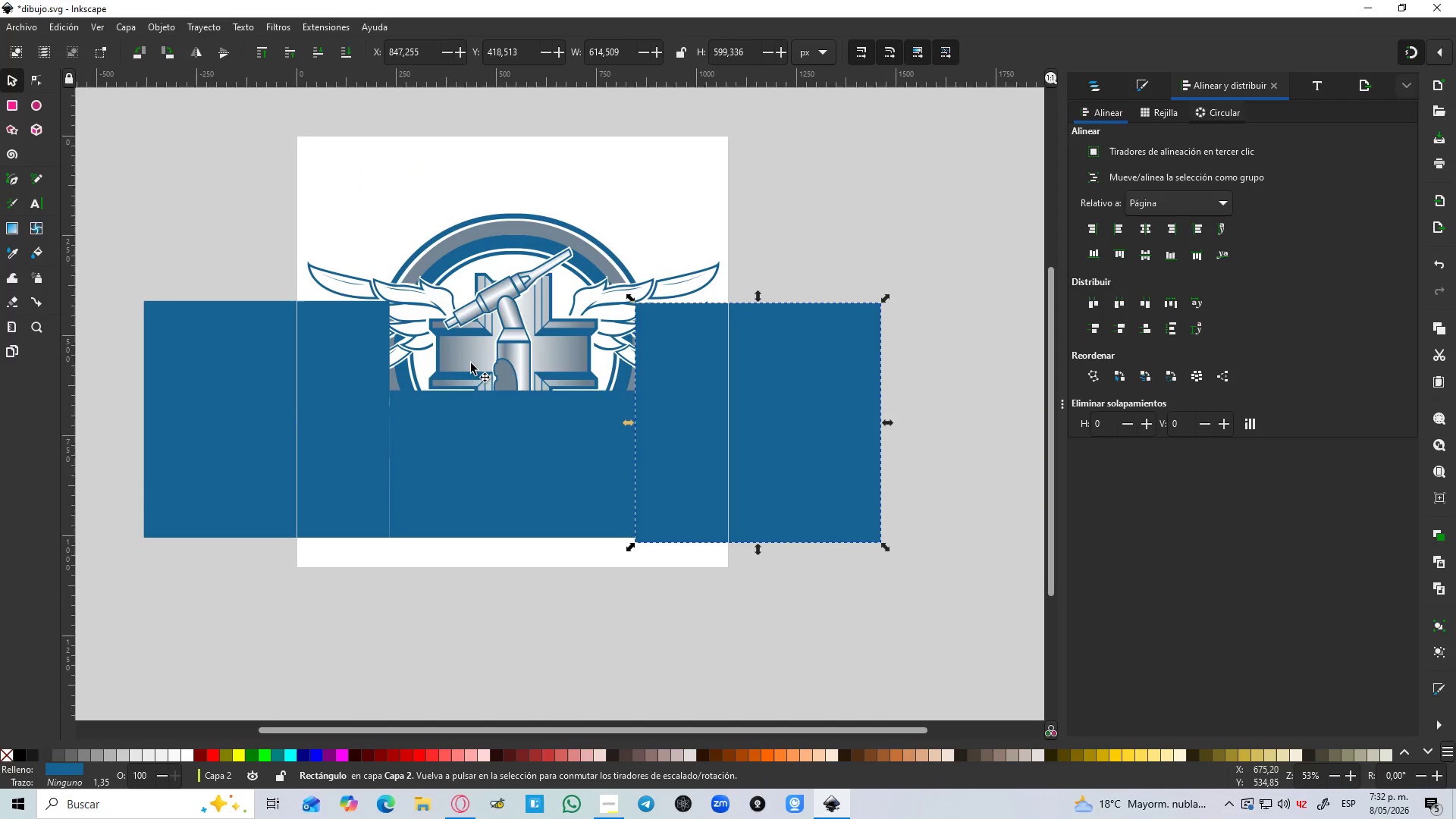 
hold_key(key=ShiftLeft, duration=0.53)
 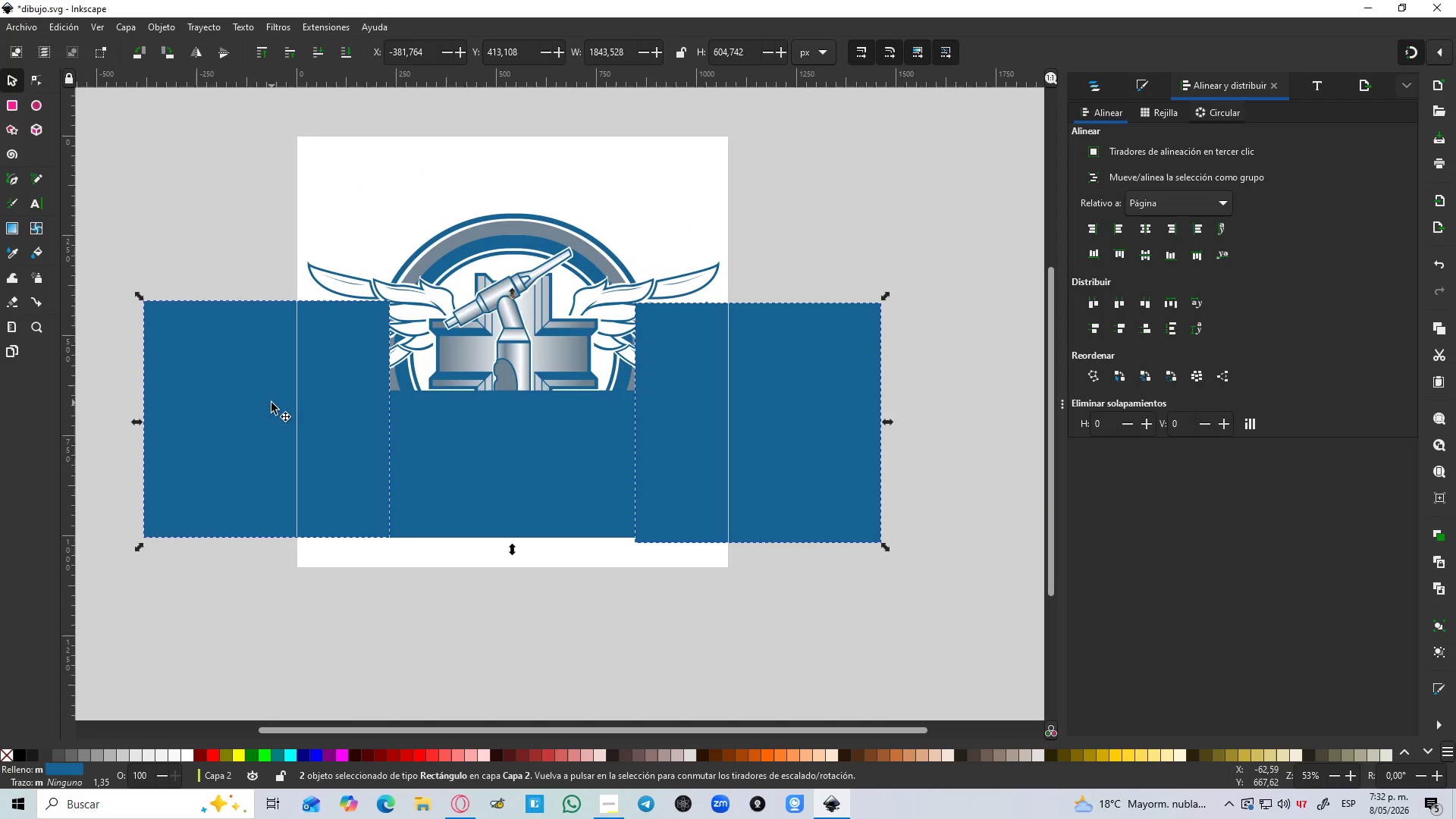 
key(Control+NumpadAdd)
 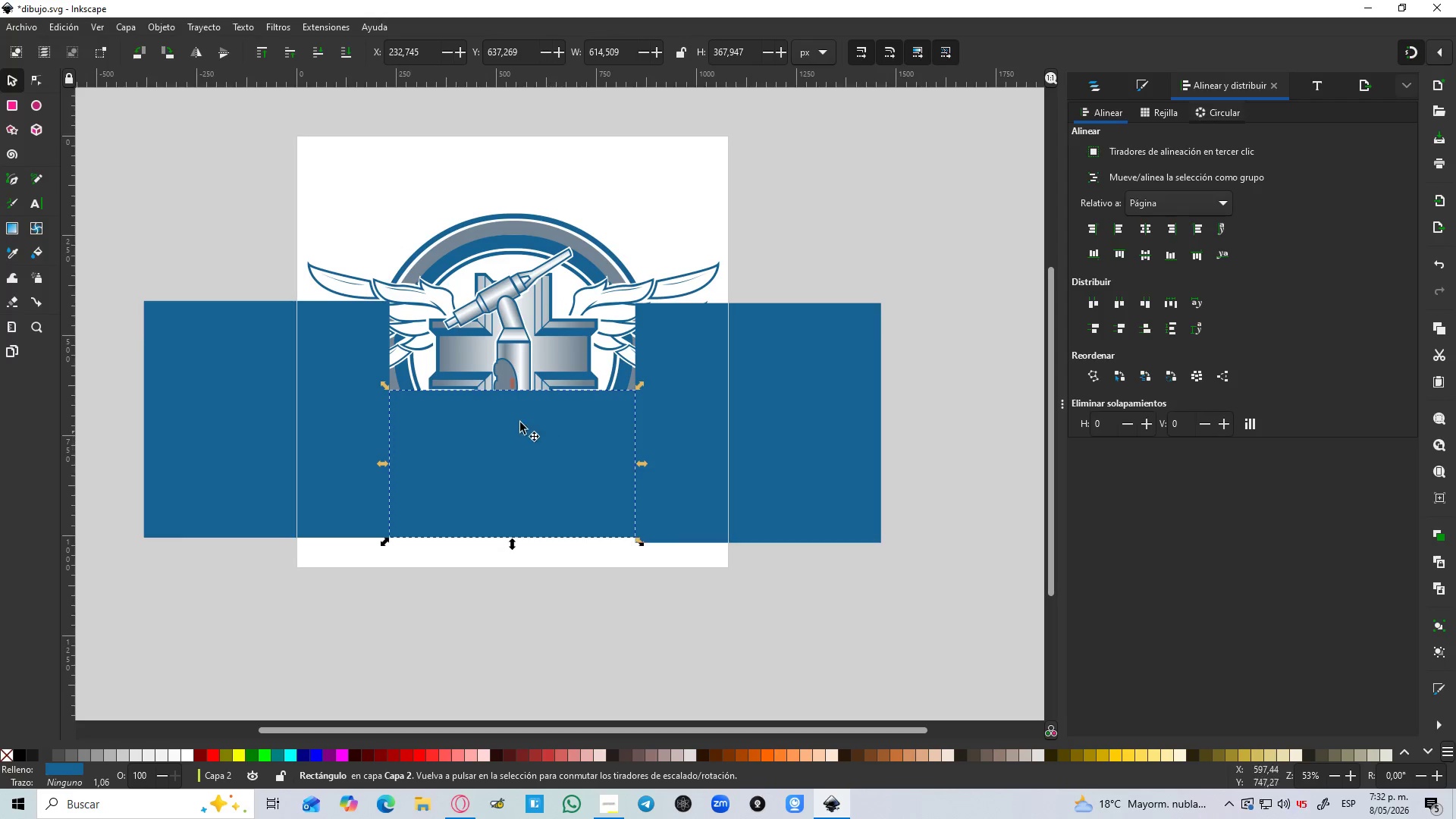 
key(Delete)
 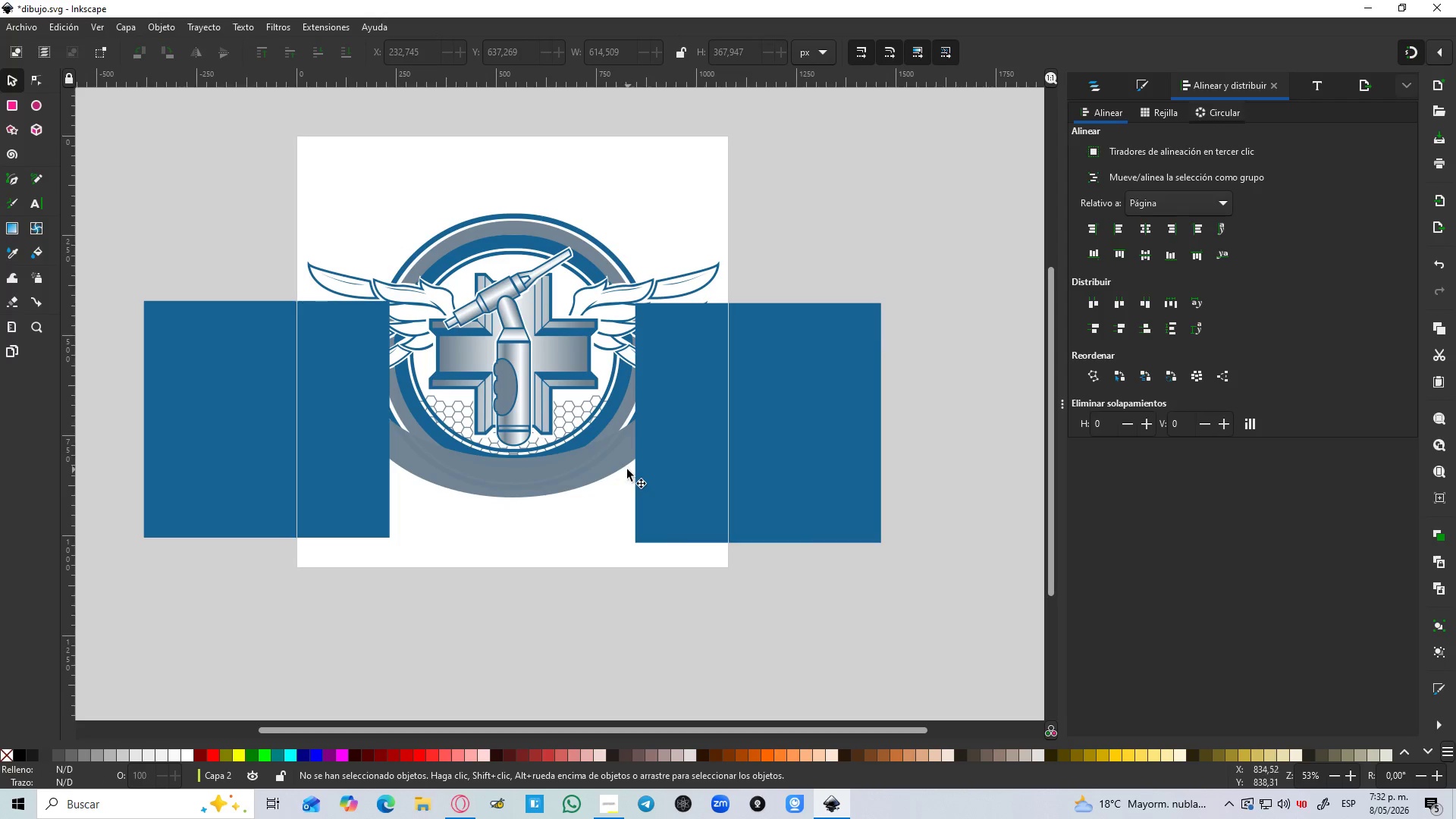 
left_click([664, 447])
 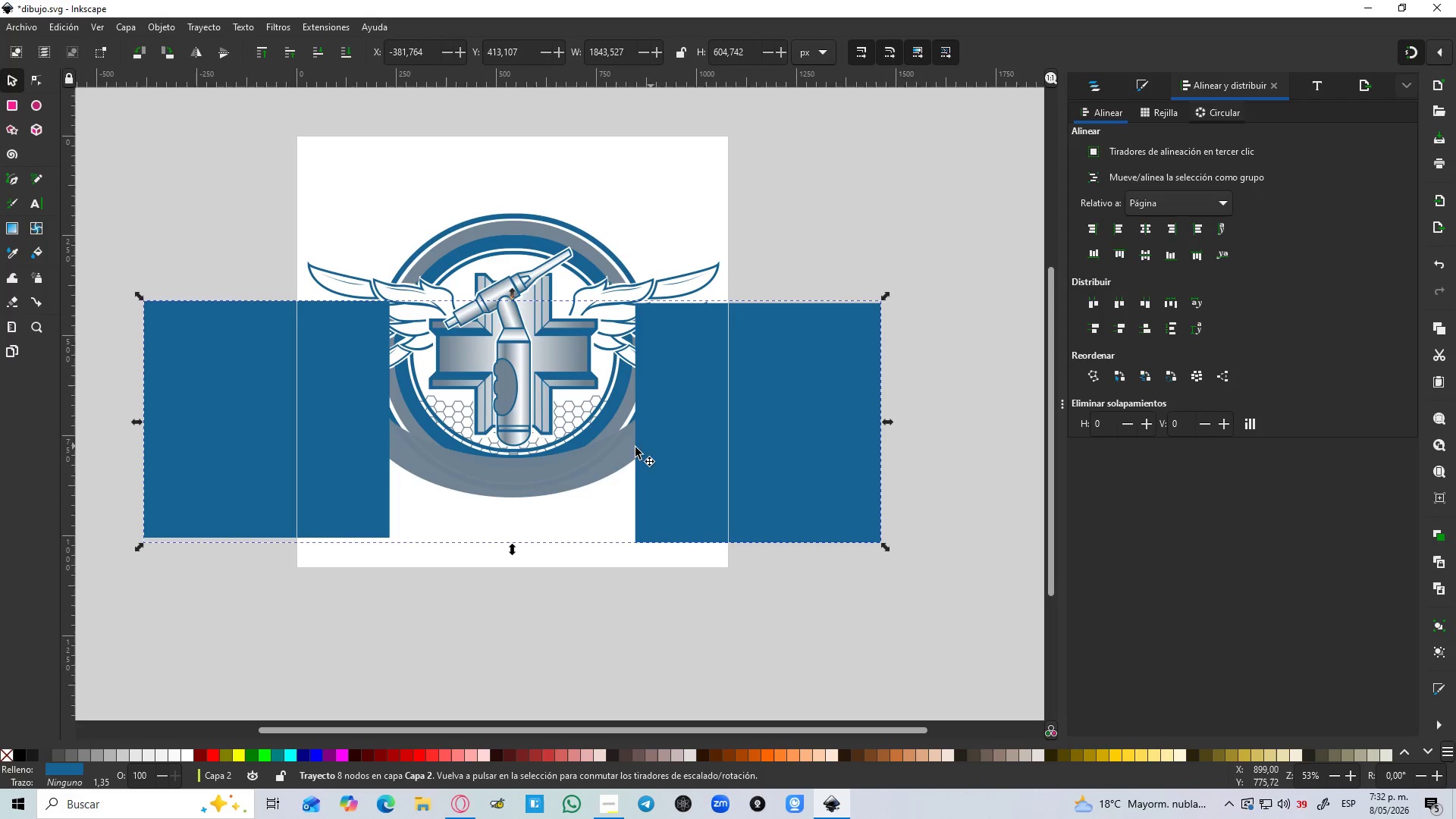 
hold_key(key=ShiftLeft, duration=1.49)
 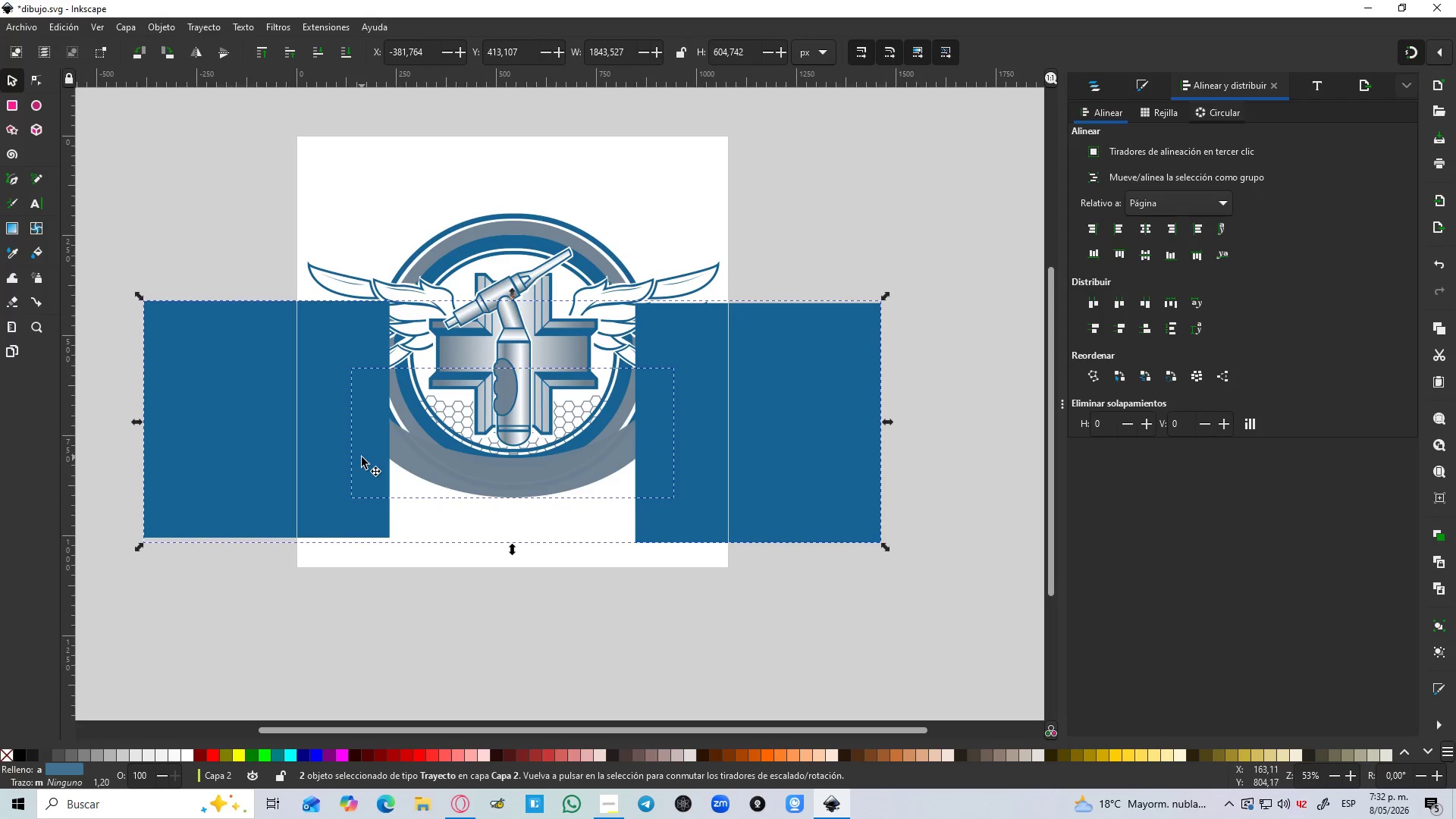 
key(Control+NumpadSubtract)
 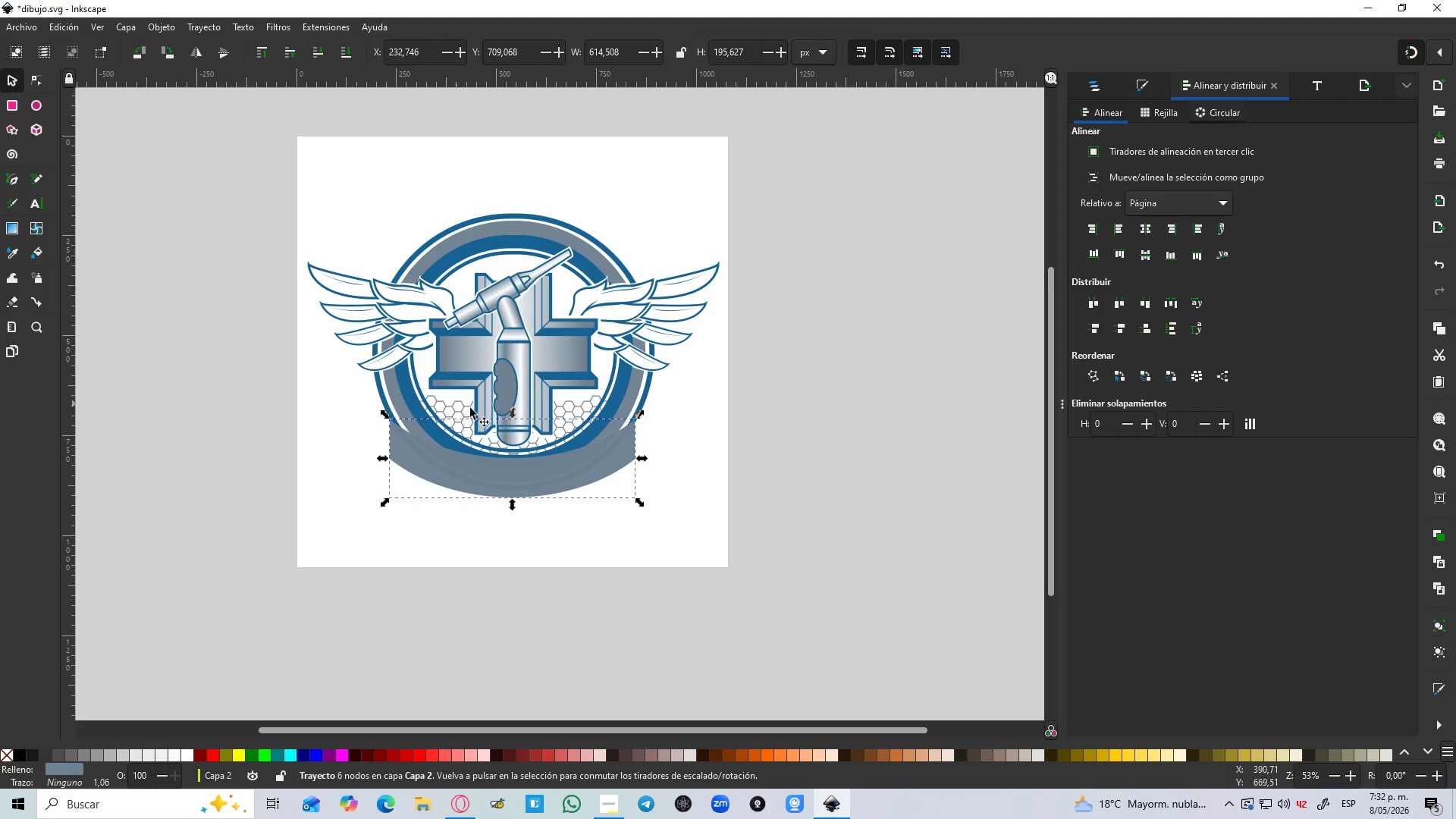 
hold_key(key=ControlLeft, duration=1.5)
scroll: coordinate [356, 485], scroll_direction: down, amount: 2.0
 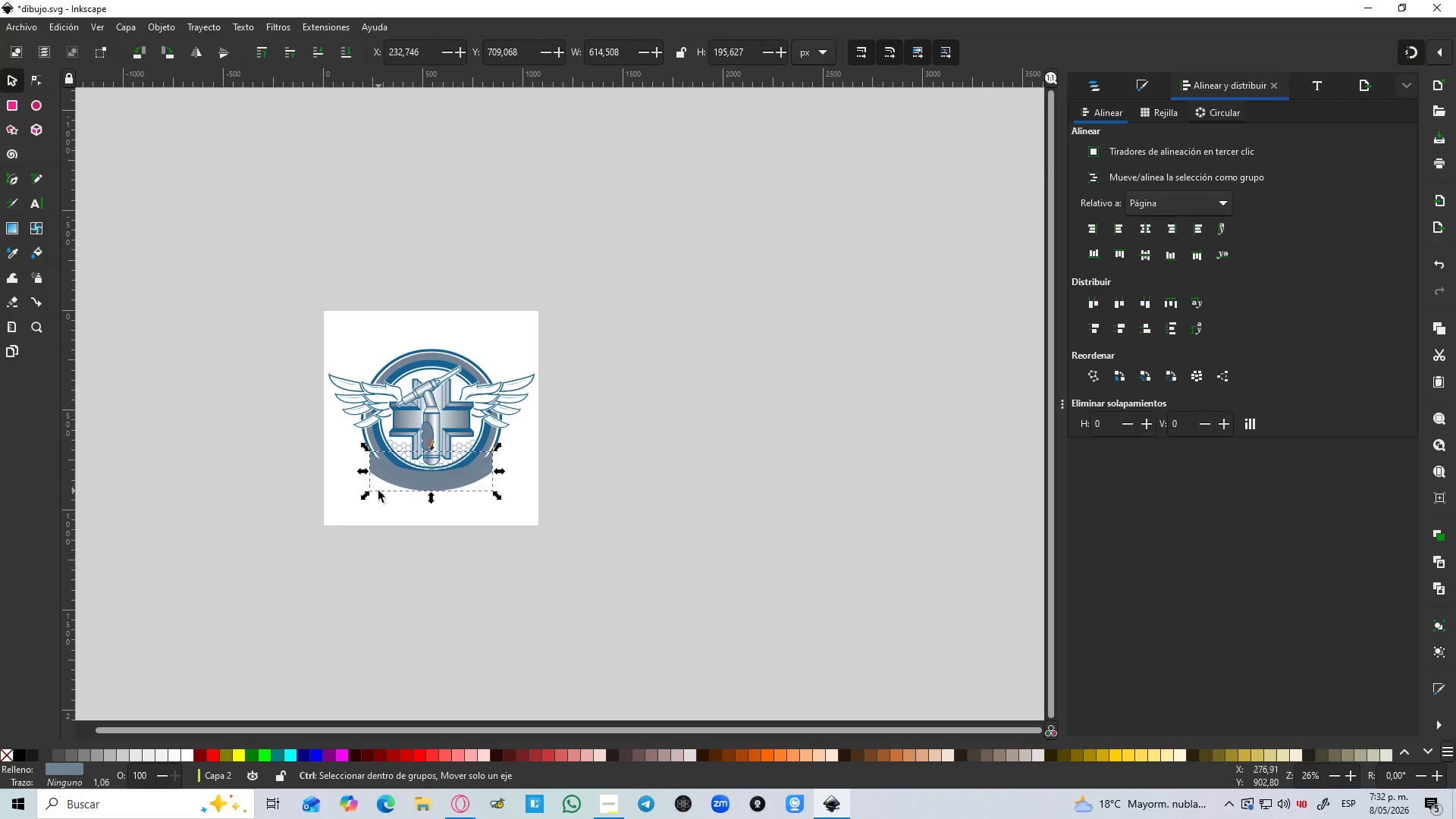 
hold_key(key=ControlLeft, duration=1.52)
scroll: coordinate [306, 388], scroll_direction: up, amount: 9.0
 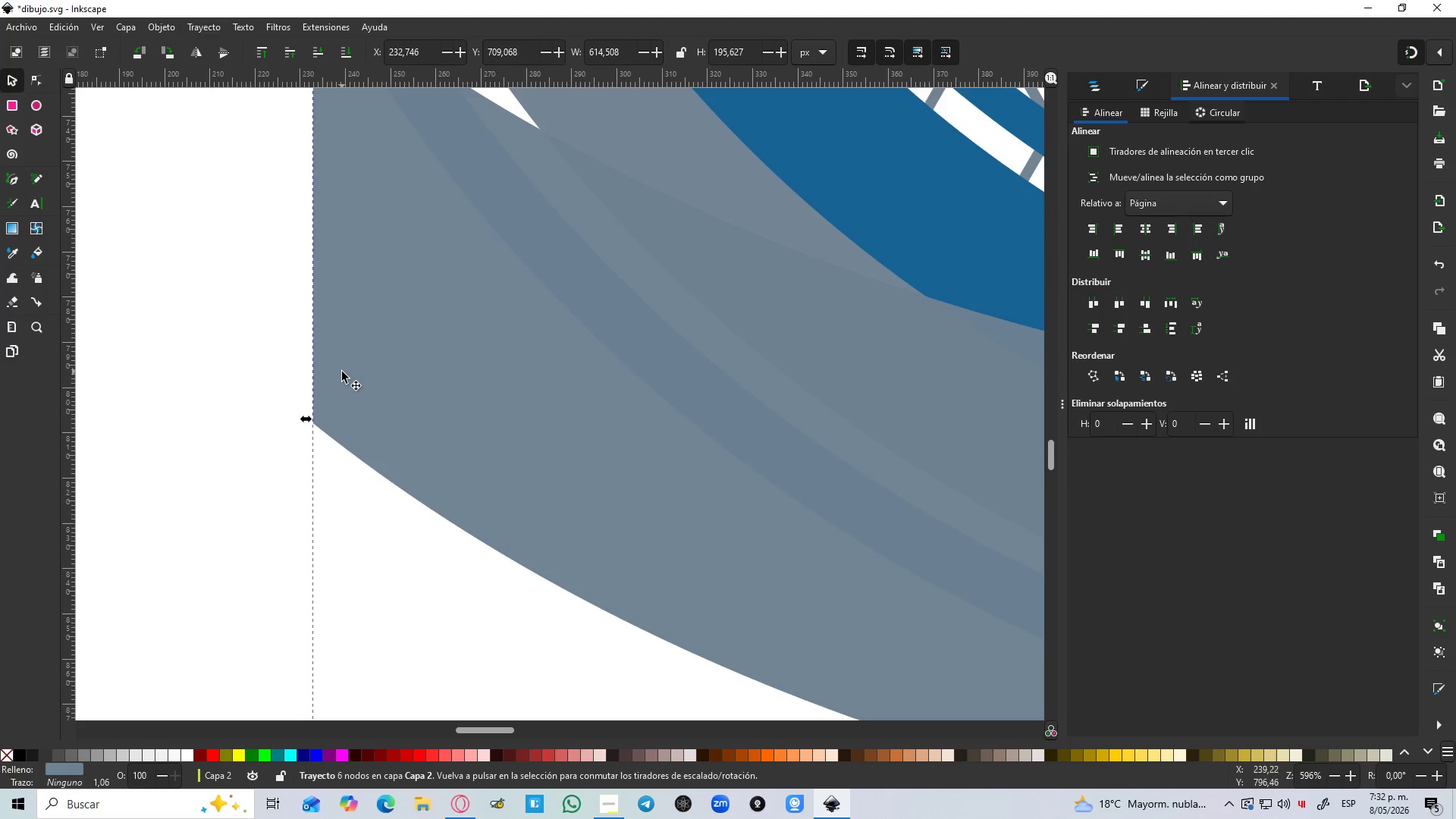 
hold_key(key=ControlLeft, duration=1.03)
scroll: coordinate [344, 373], scroll_direction: down, amount: 2.0
 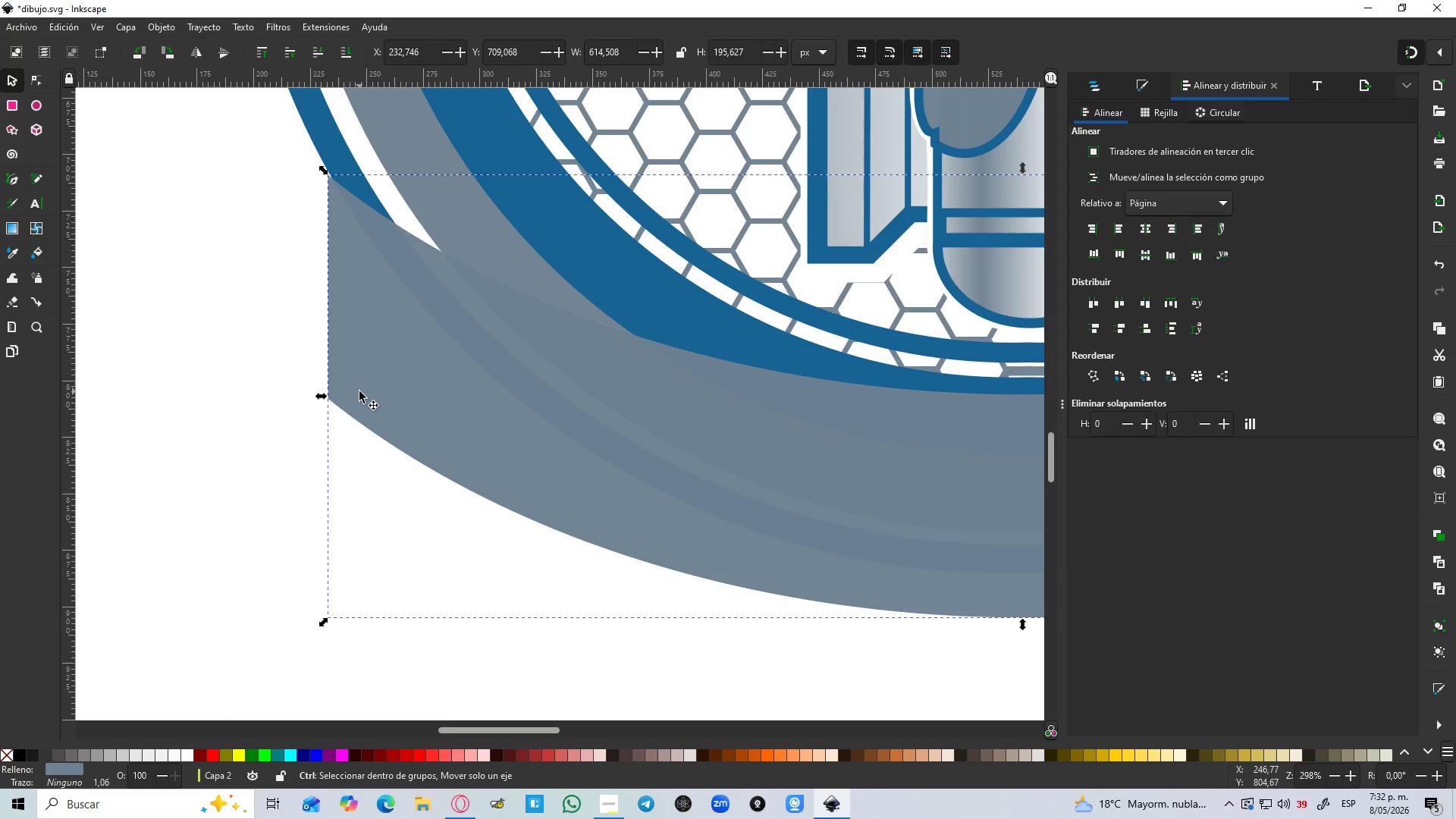 
scroll: coordinate [359, 391], scroll_direction: up, amount: 1.0
 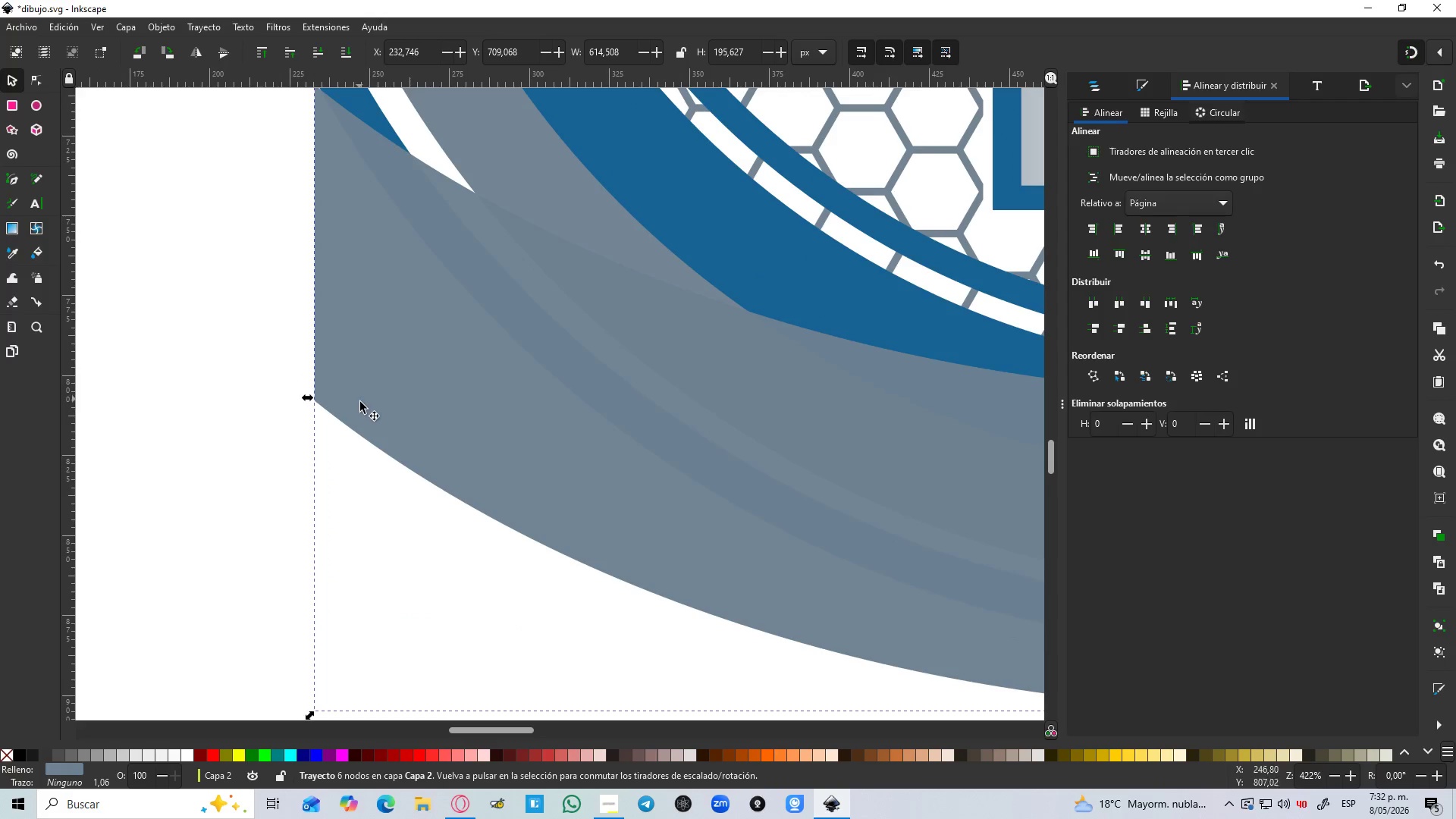 
key(N)
 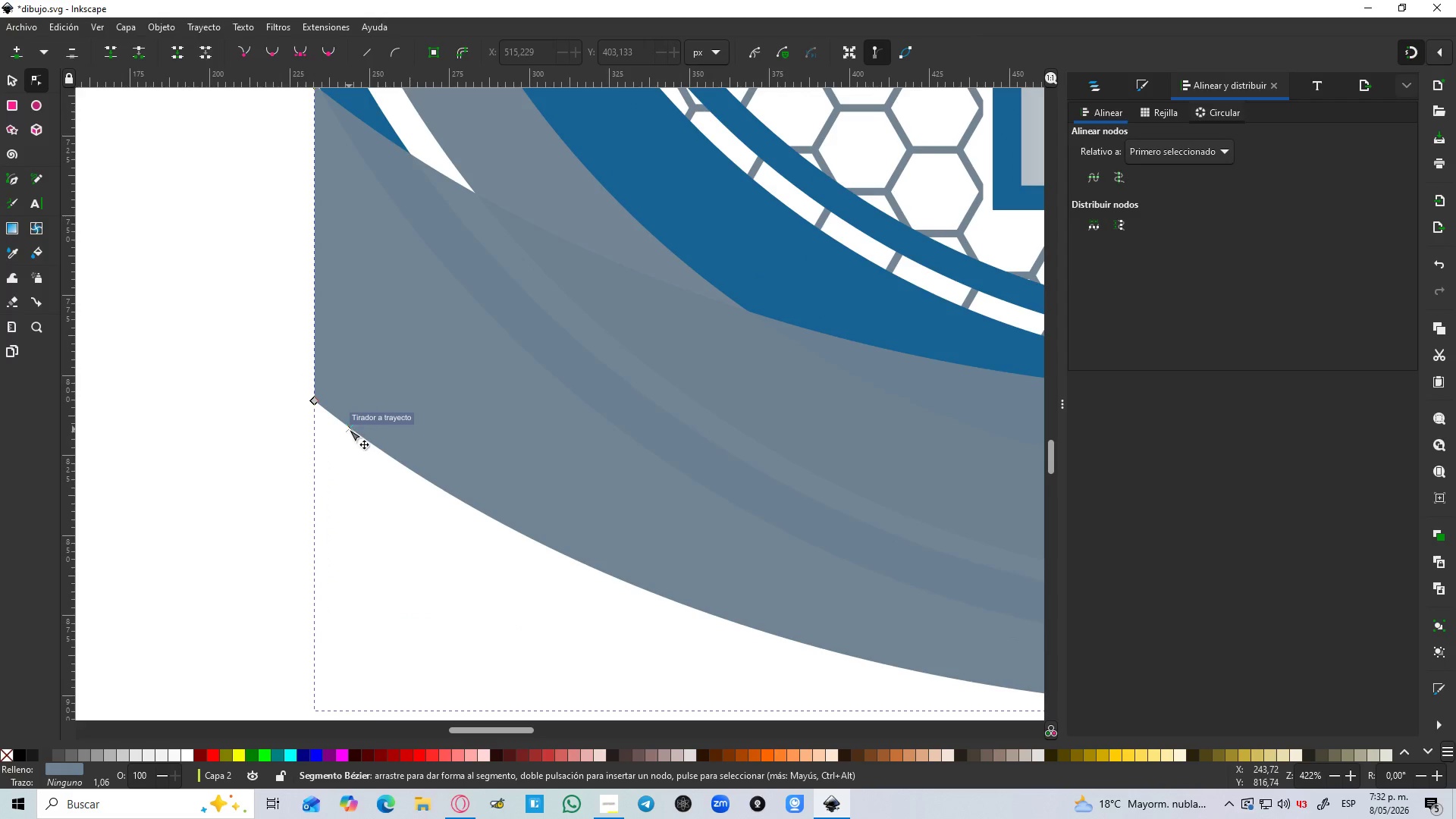 
left_click([348, 428])
 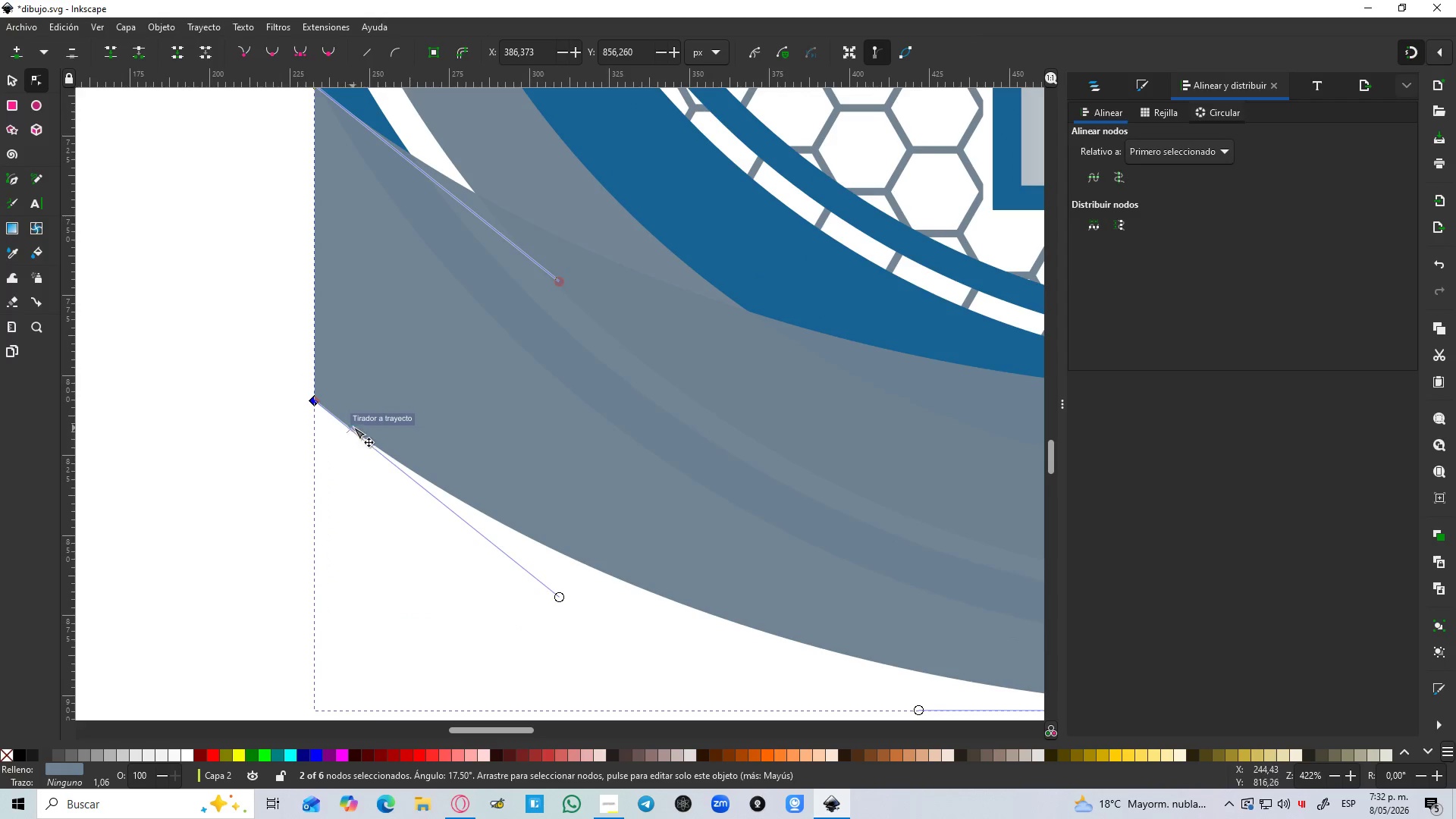 
hold_key(key=ControlLeft, duration=0.61)
scroll: coordinate [369, 422], scroll_direction: down, amount: 3.0
 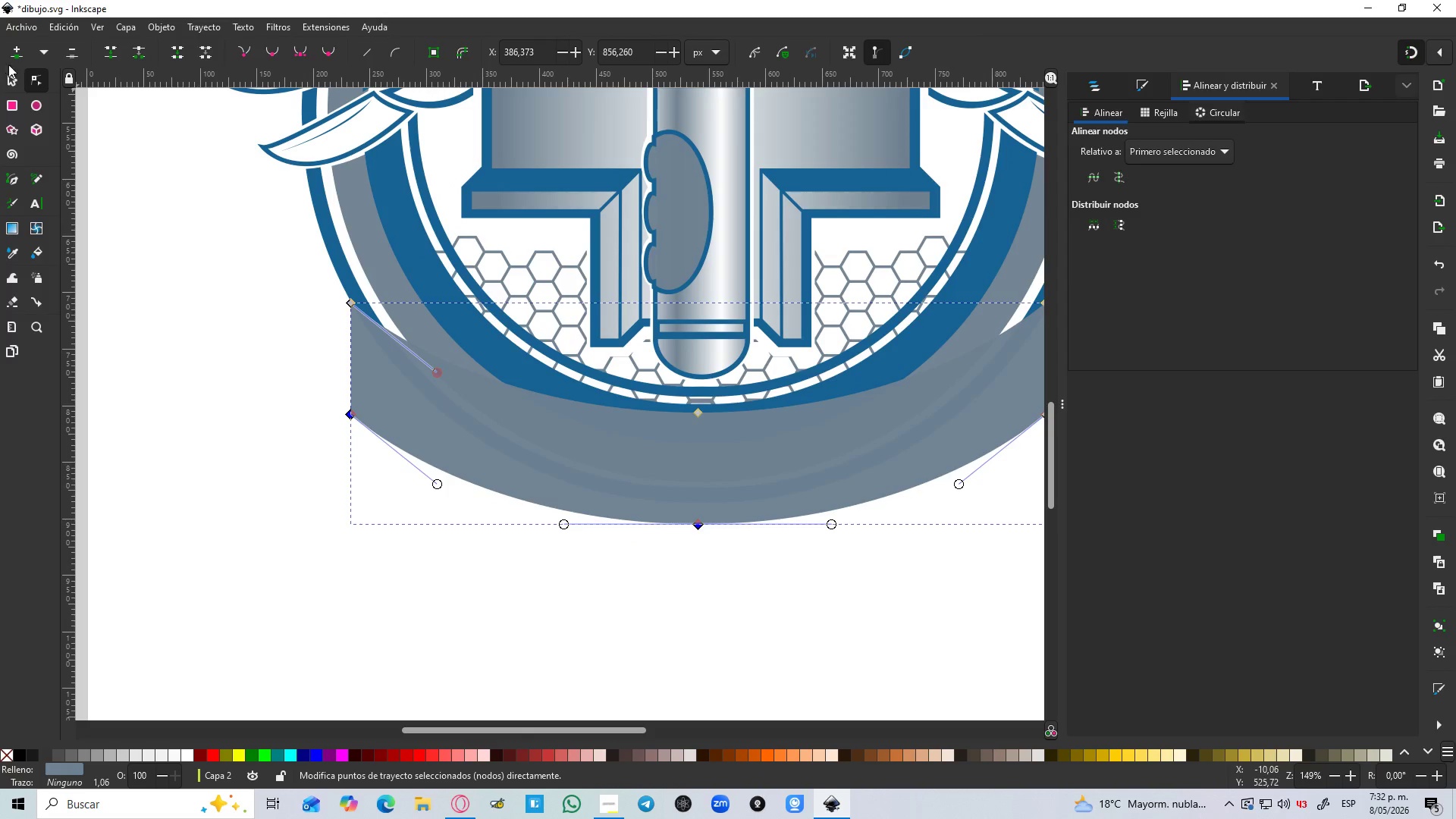 
left_click_drag(start_coordinate=[12, 74], to_coordinate=[14, 108])
 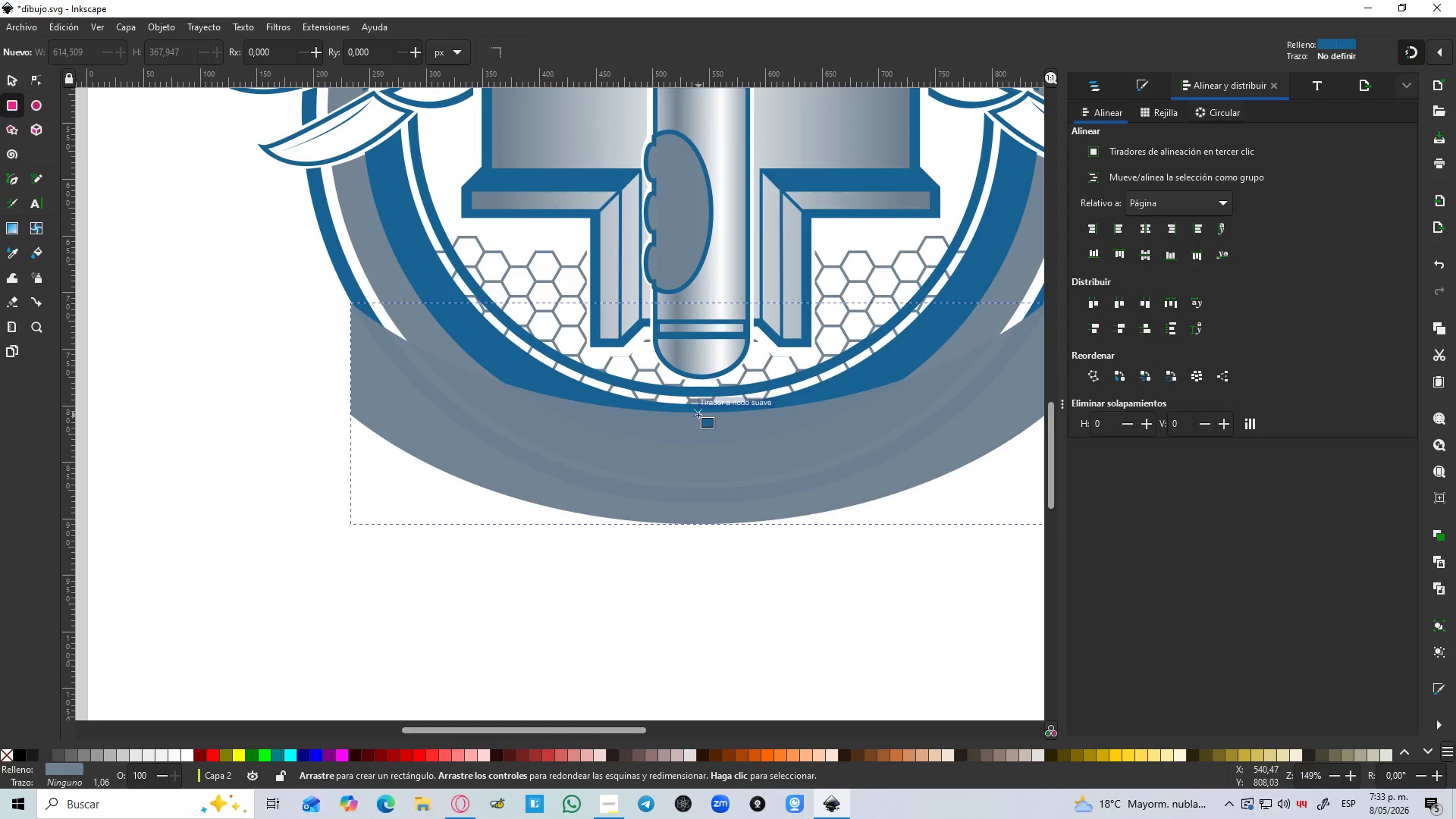 
left_click_drag(start_coordinate=[698, 415], to_coordinate=[925, 703])
 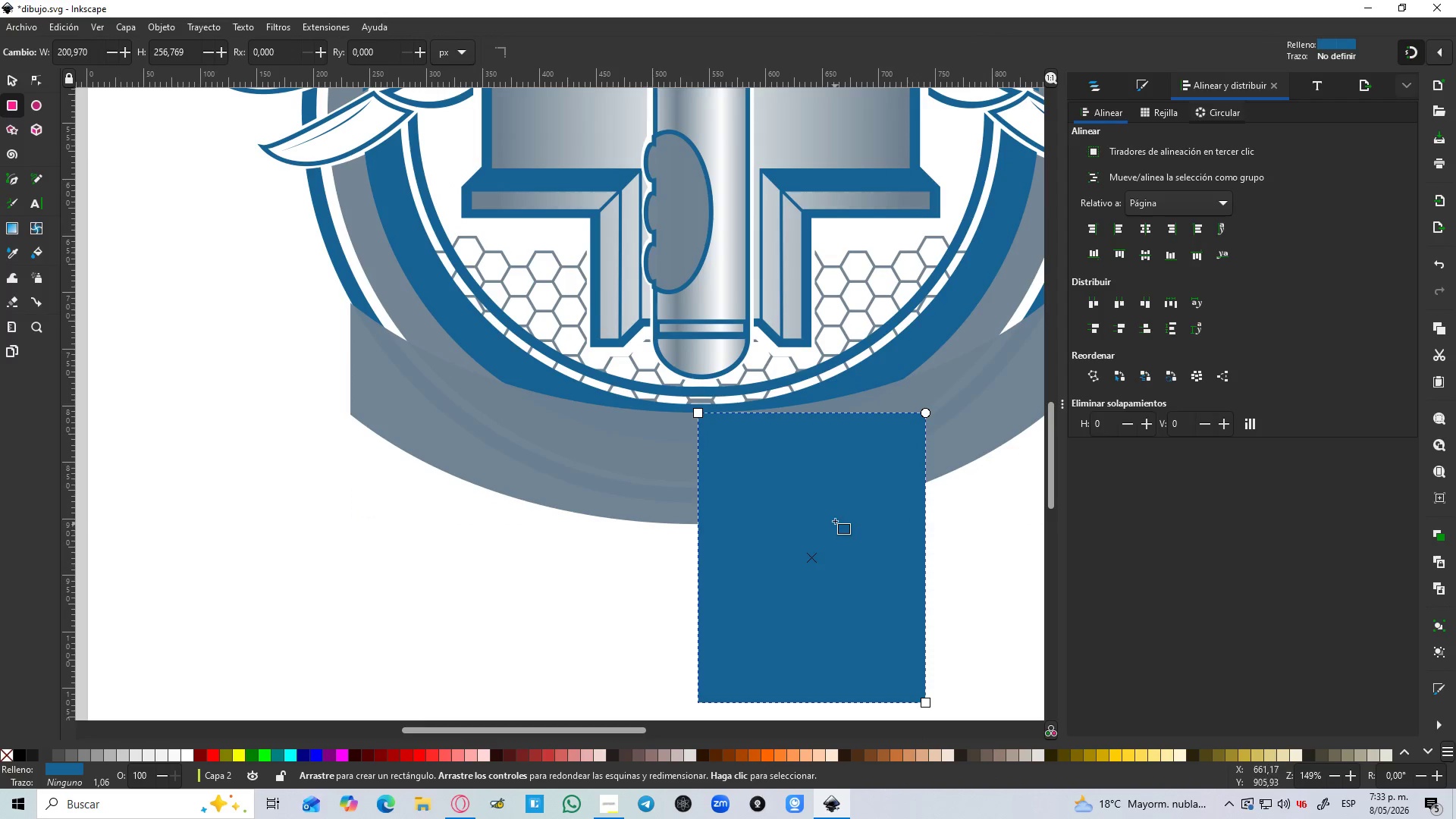 
hold_key(key=ControlLeft, duration=0.38)
scroll: coordinate [834, 512], scroll_direction: down, amount: 2.0
 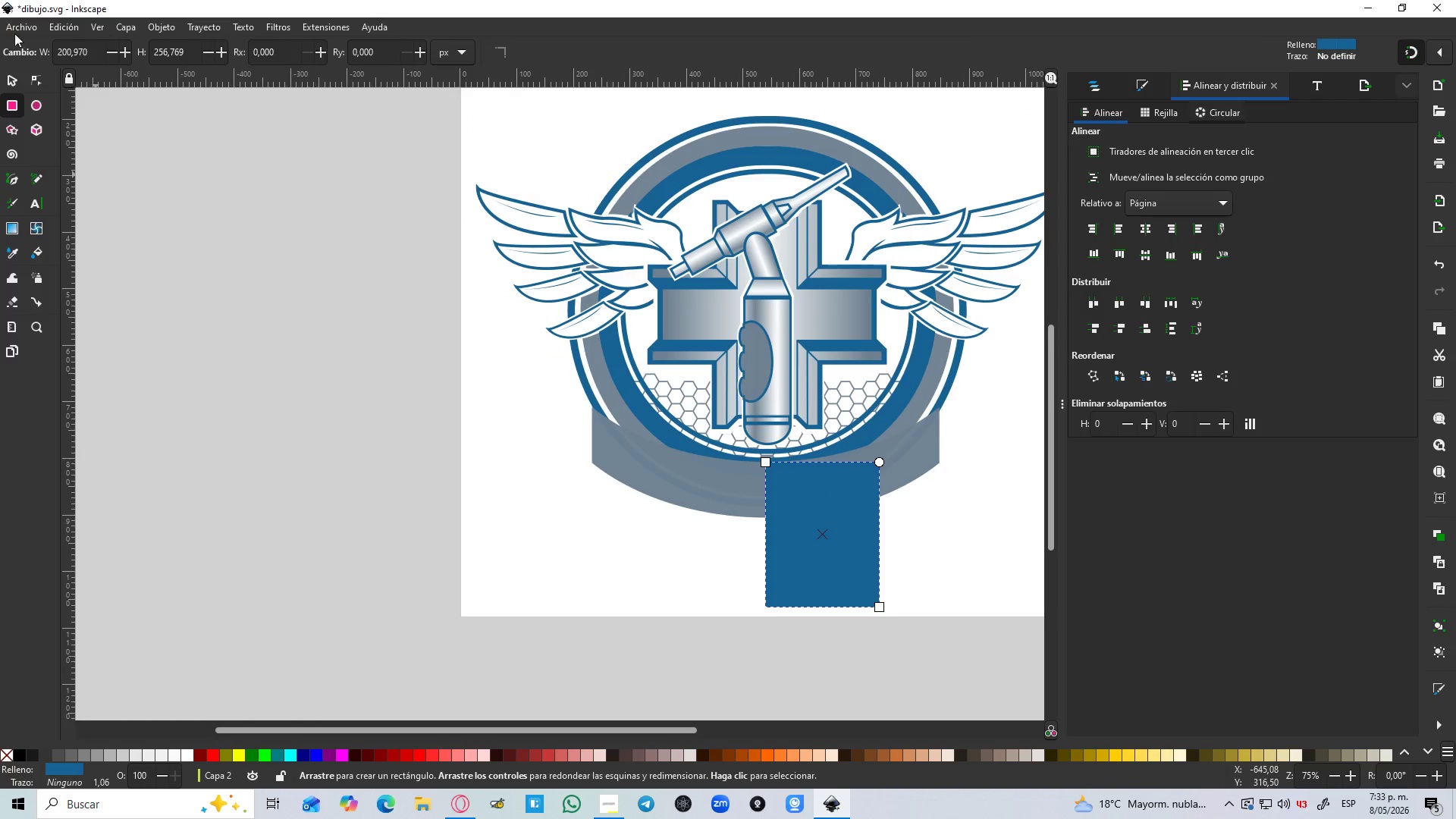 
left_click([11, 84])
 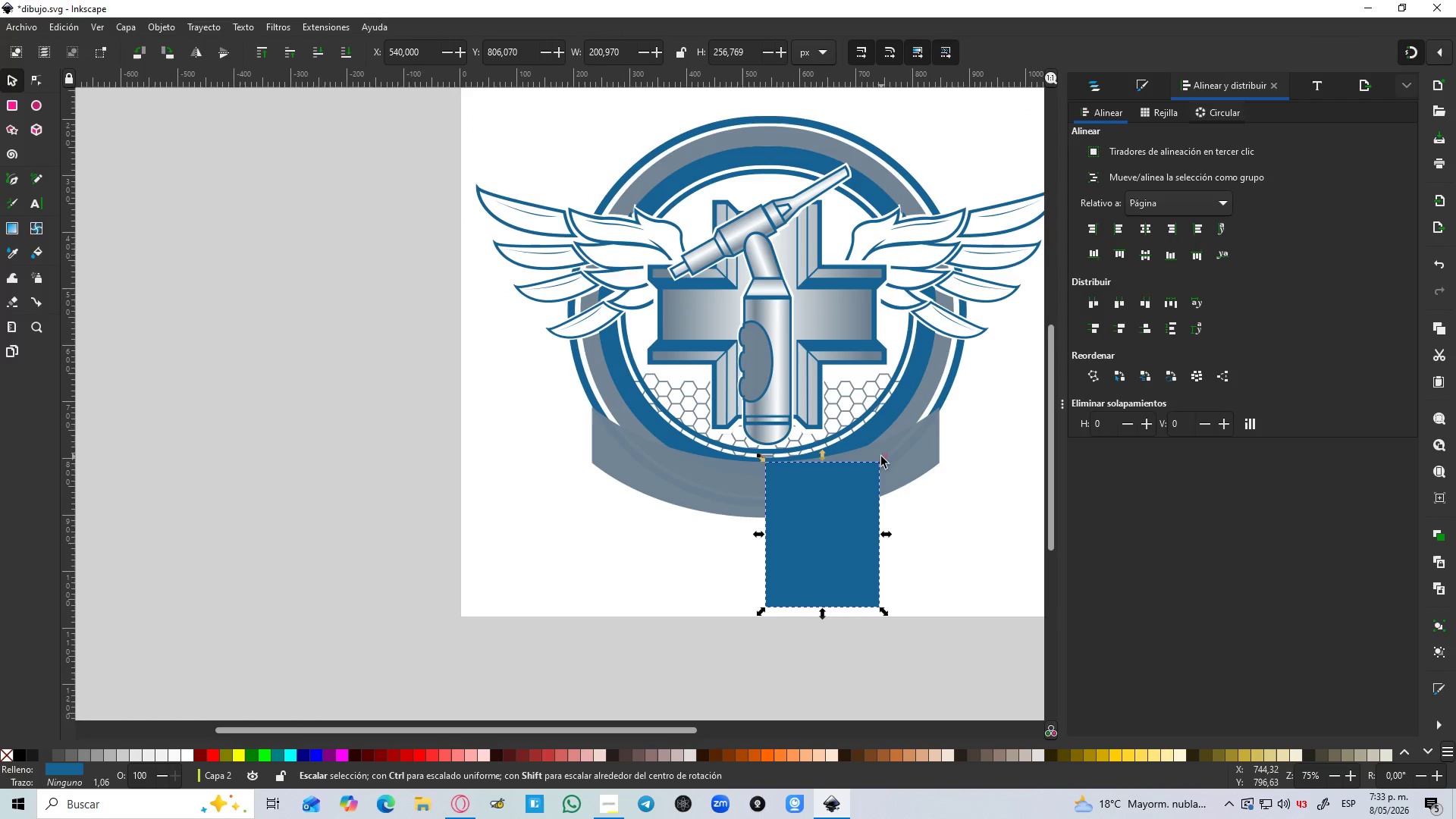 
left_click_drag(start_coordinate=[883, 457], to_coordinate=[977, 377])
 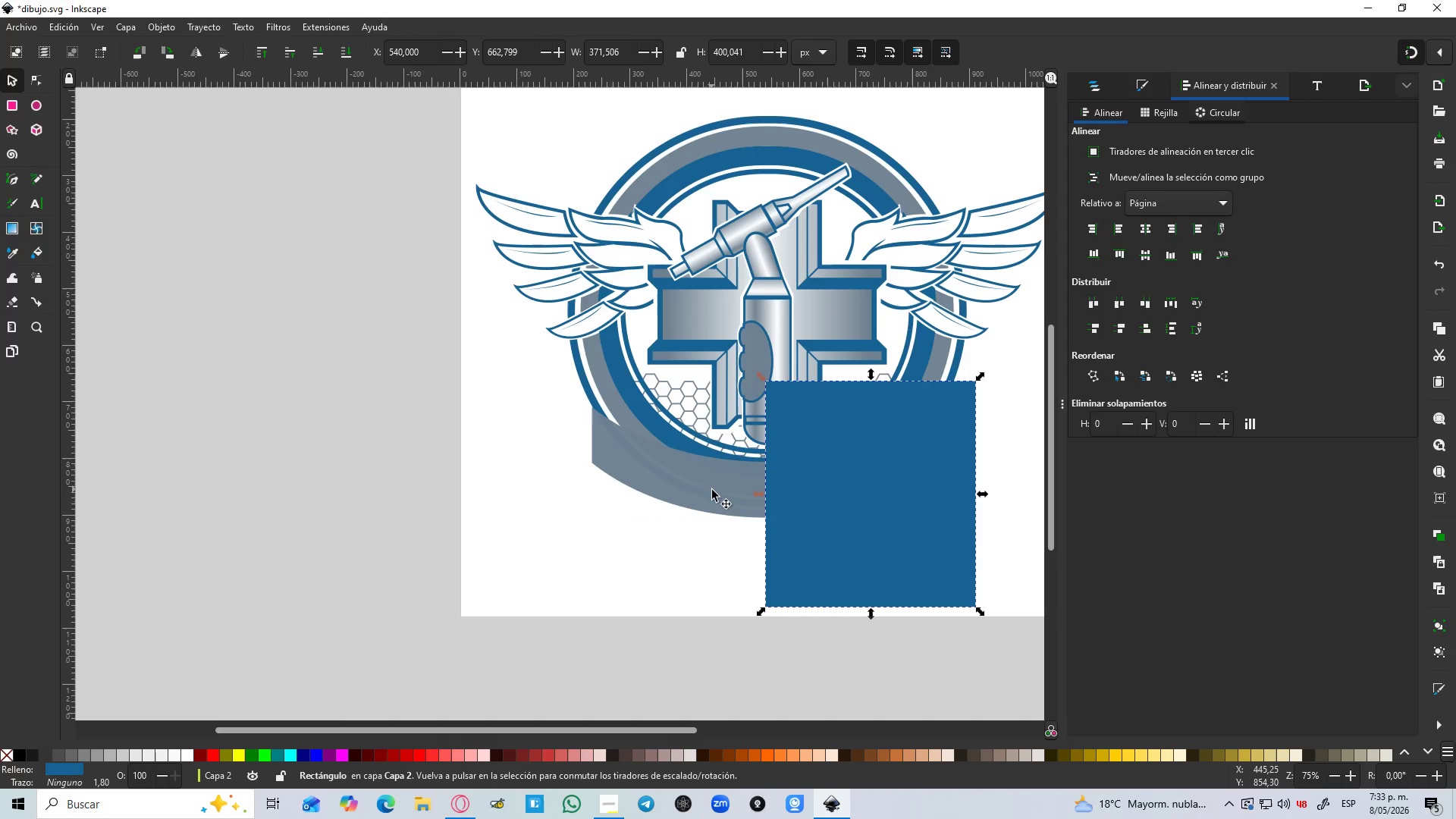 
hold_key(key=ShiftLeft, duration=0.44)
left_click([721, 494])
 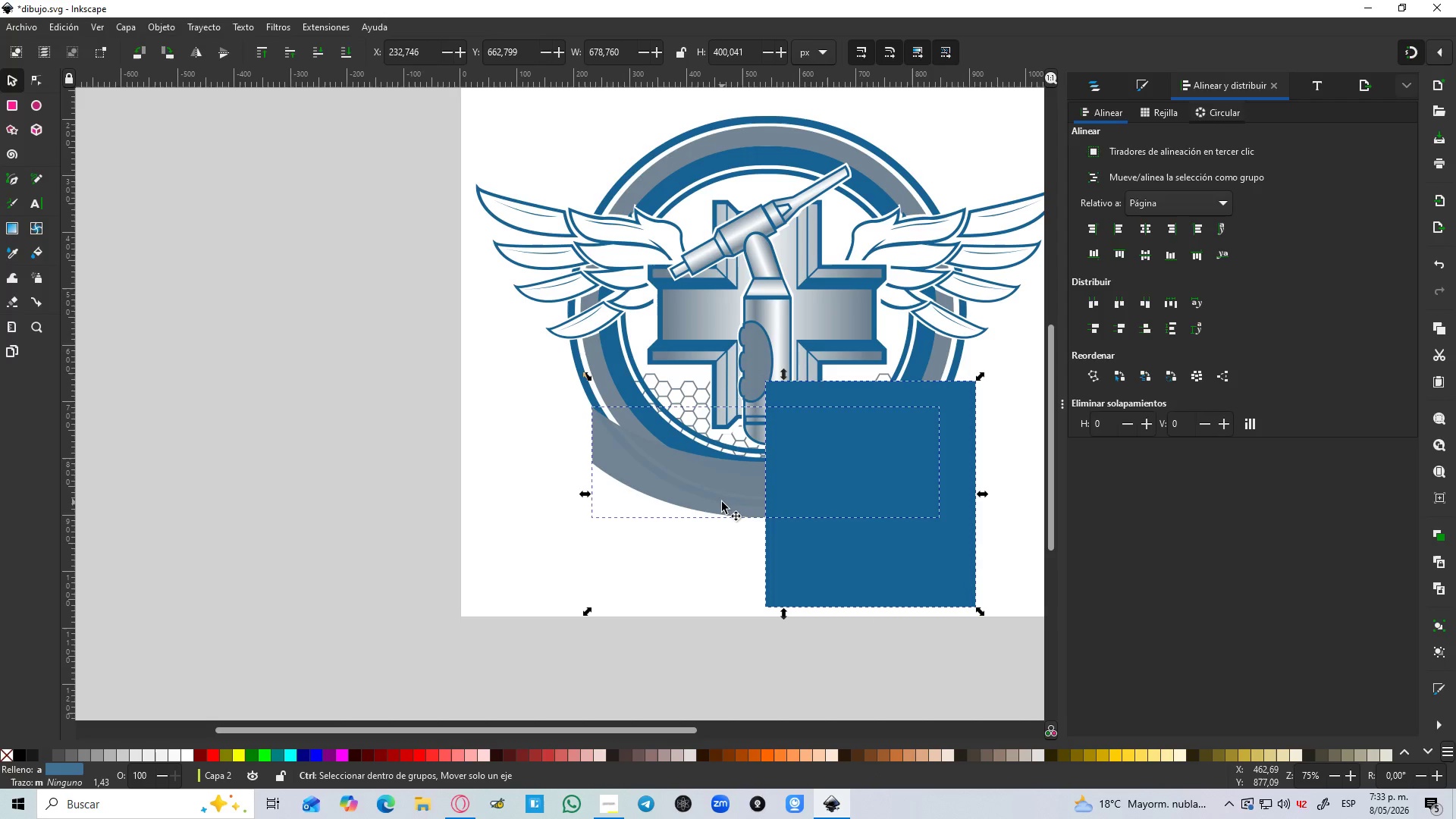 
key(Control+NumpadSubtract)
 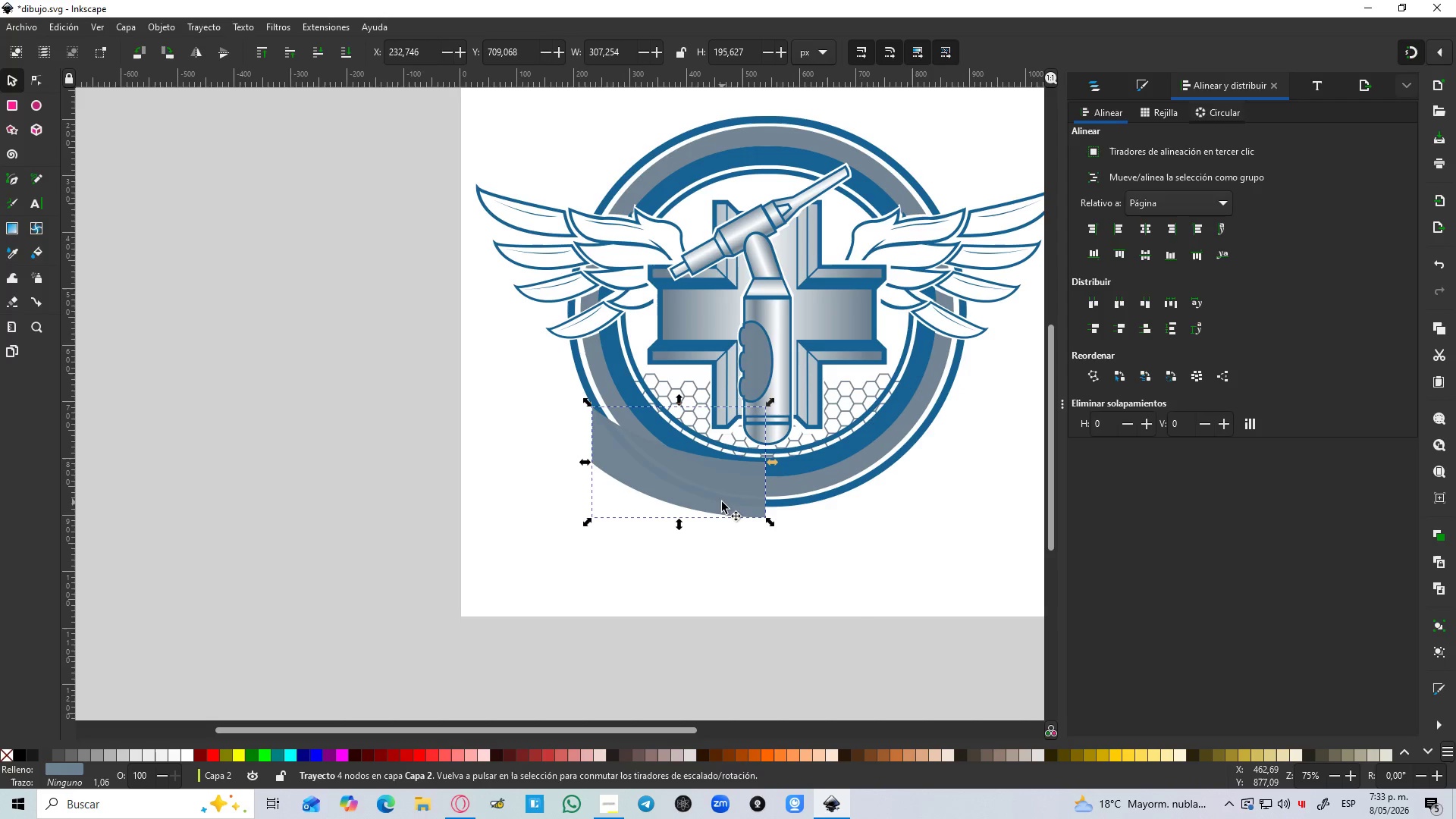 
hold_key(key=ControlLeft, duration=1.02)
scroll: coordinate [541, 448], scroll_direction: up, amount: 6.0
 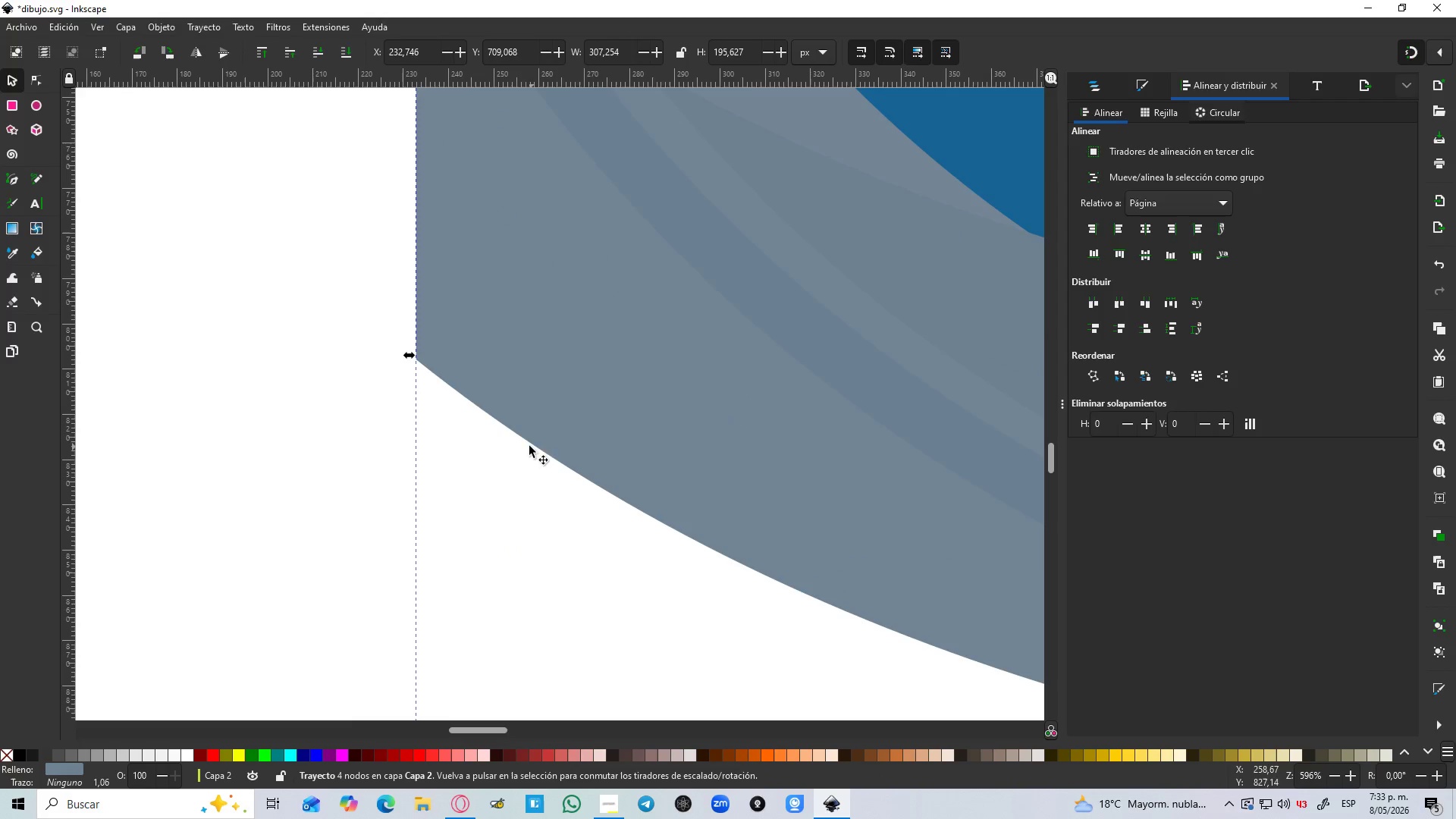 
key(N)
 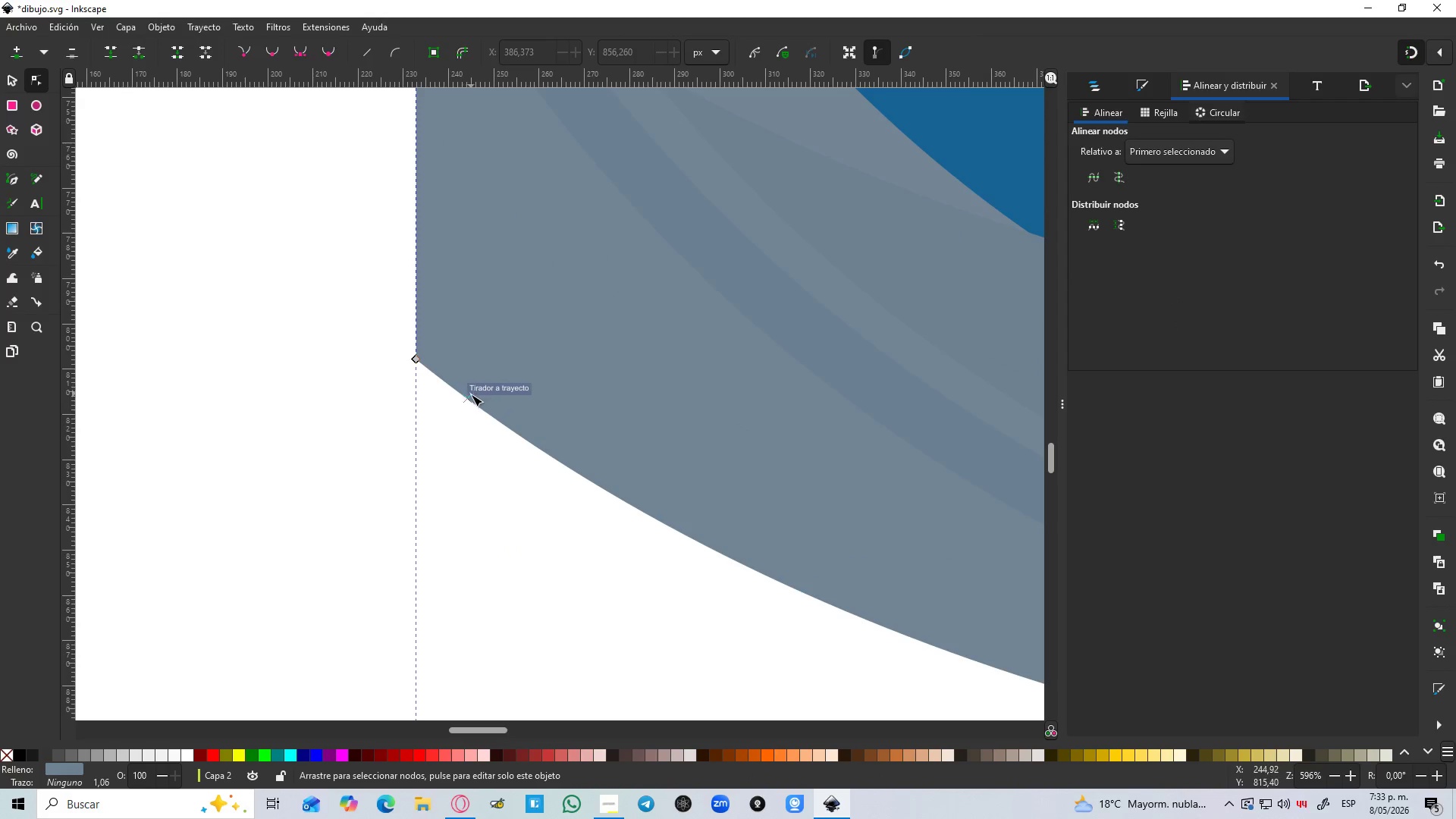 
left_click([471, 398])
 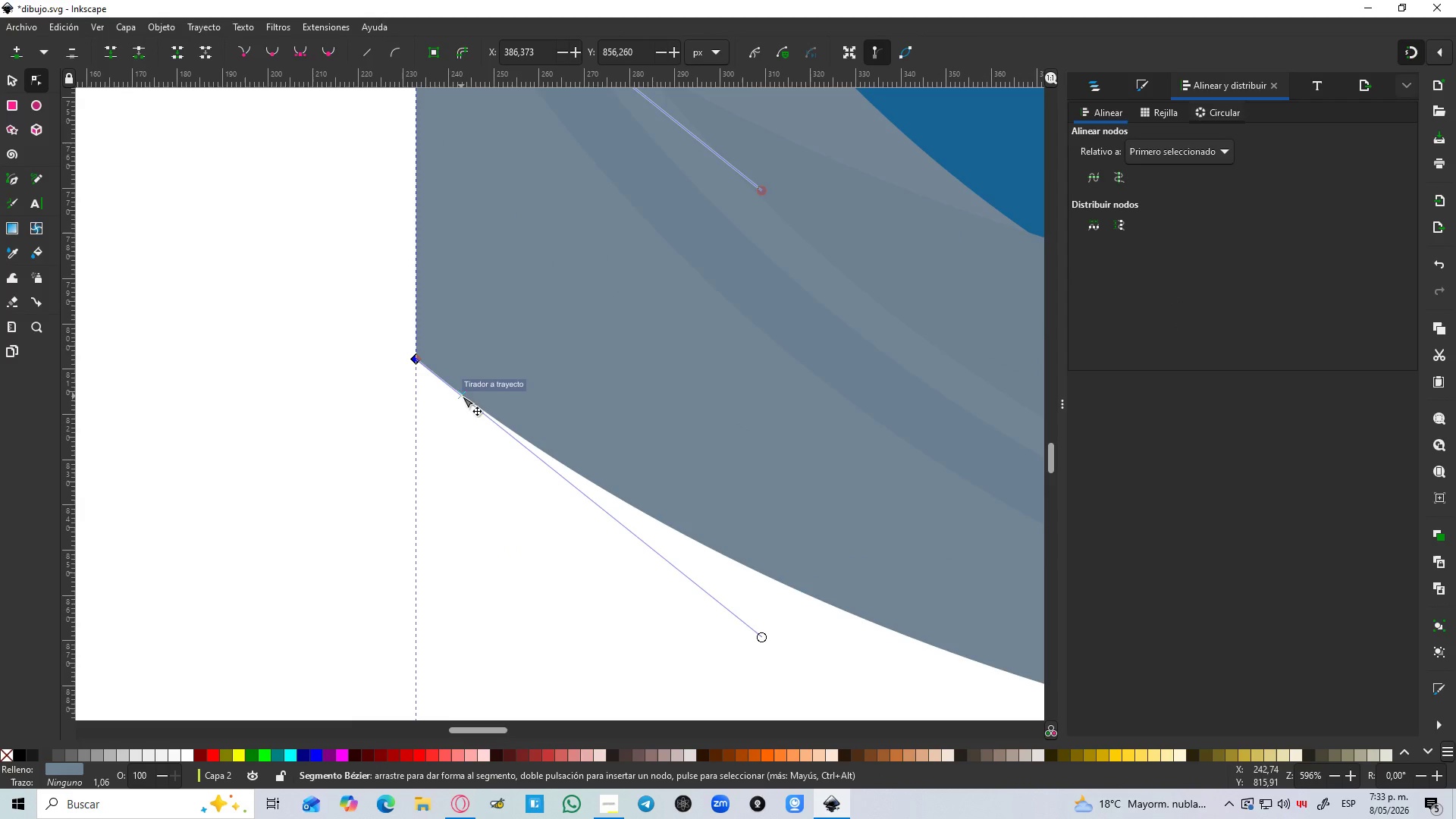 
double_click([465, 397])
 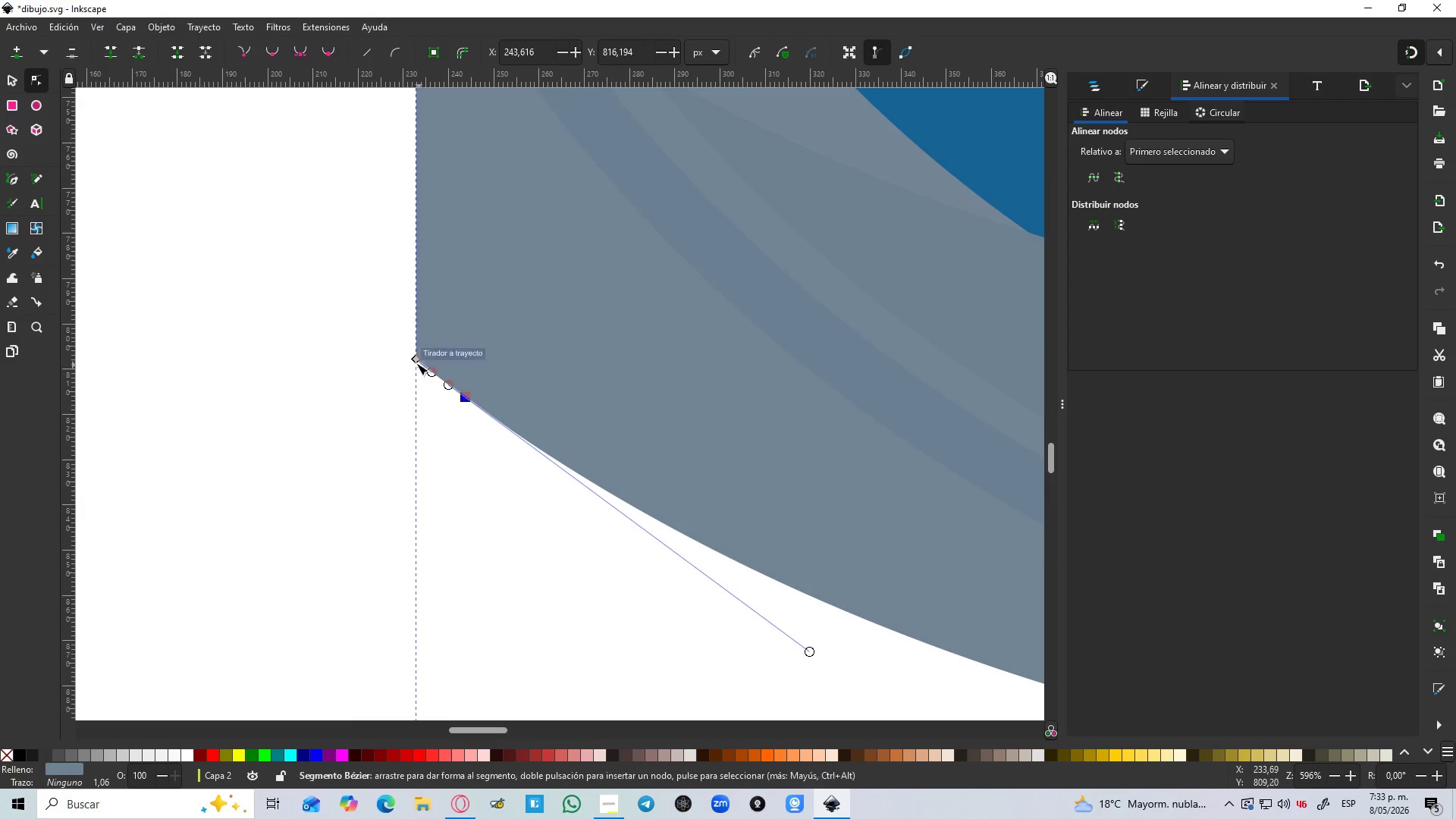 
left_click_drag(start_coordinate=[416, 362], to_coordinate=[387, 394])
 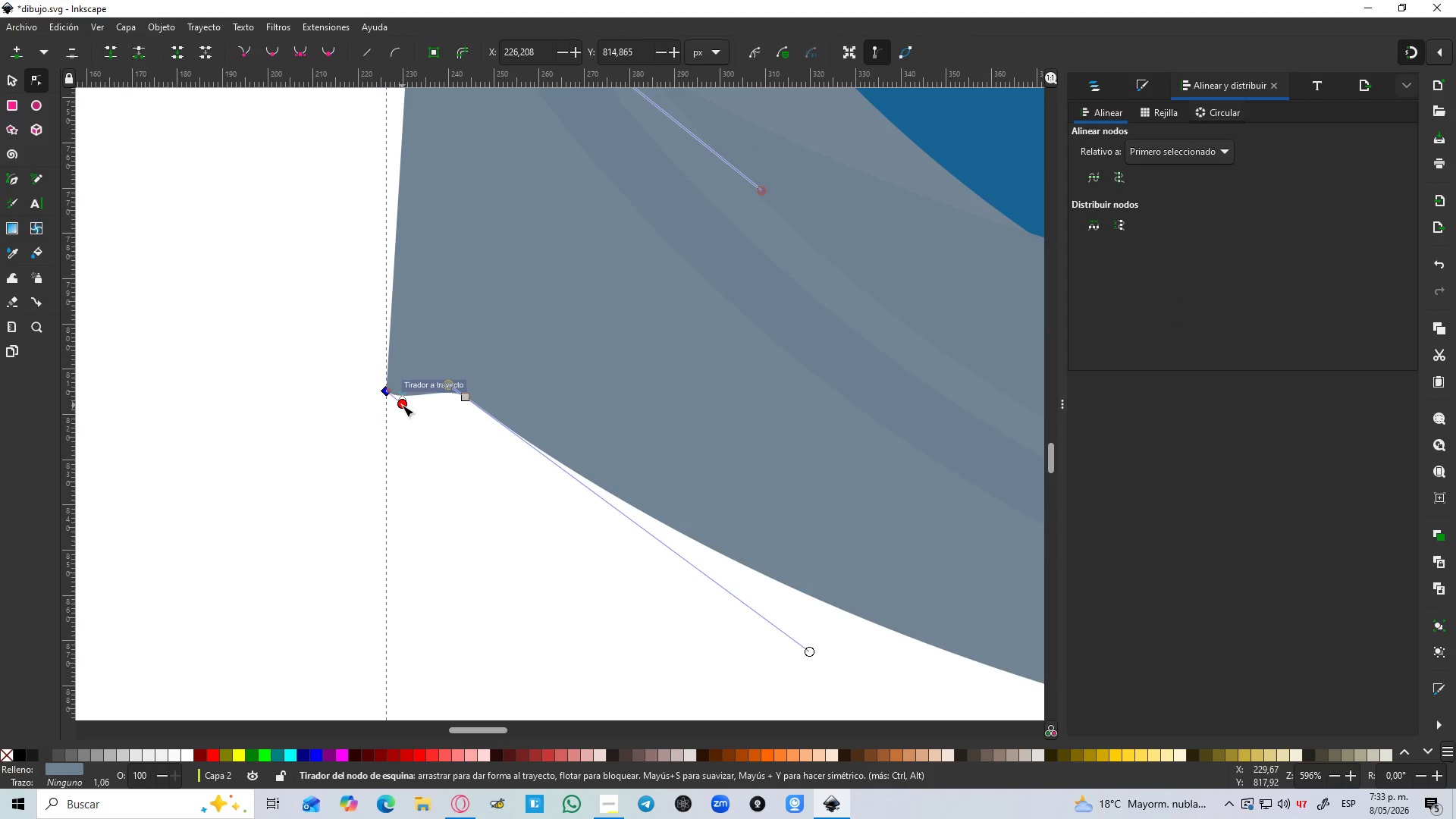 
left_click_drag(start_coordinate=[402, 405], to_coordinate=[416, 364])
 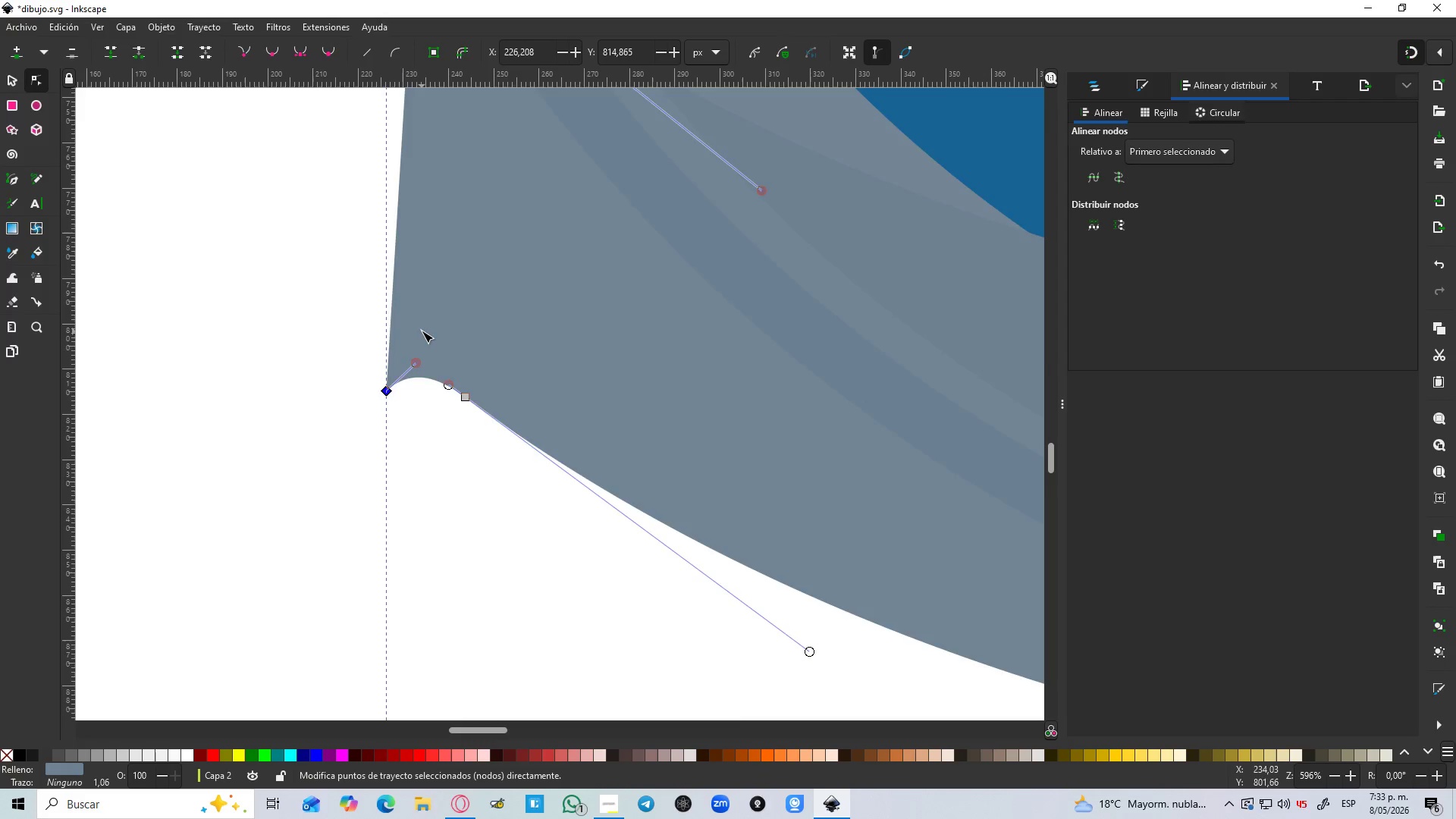 
scroll: coordinate [422, 331], scroll_direction: up, amount: 3.0
 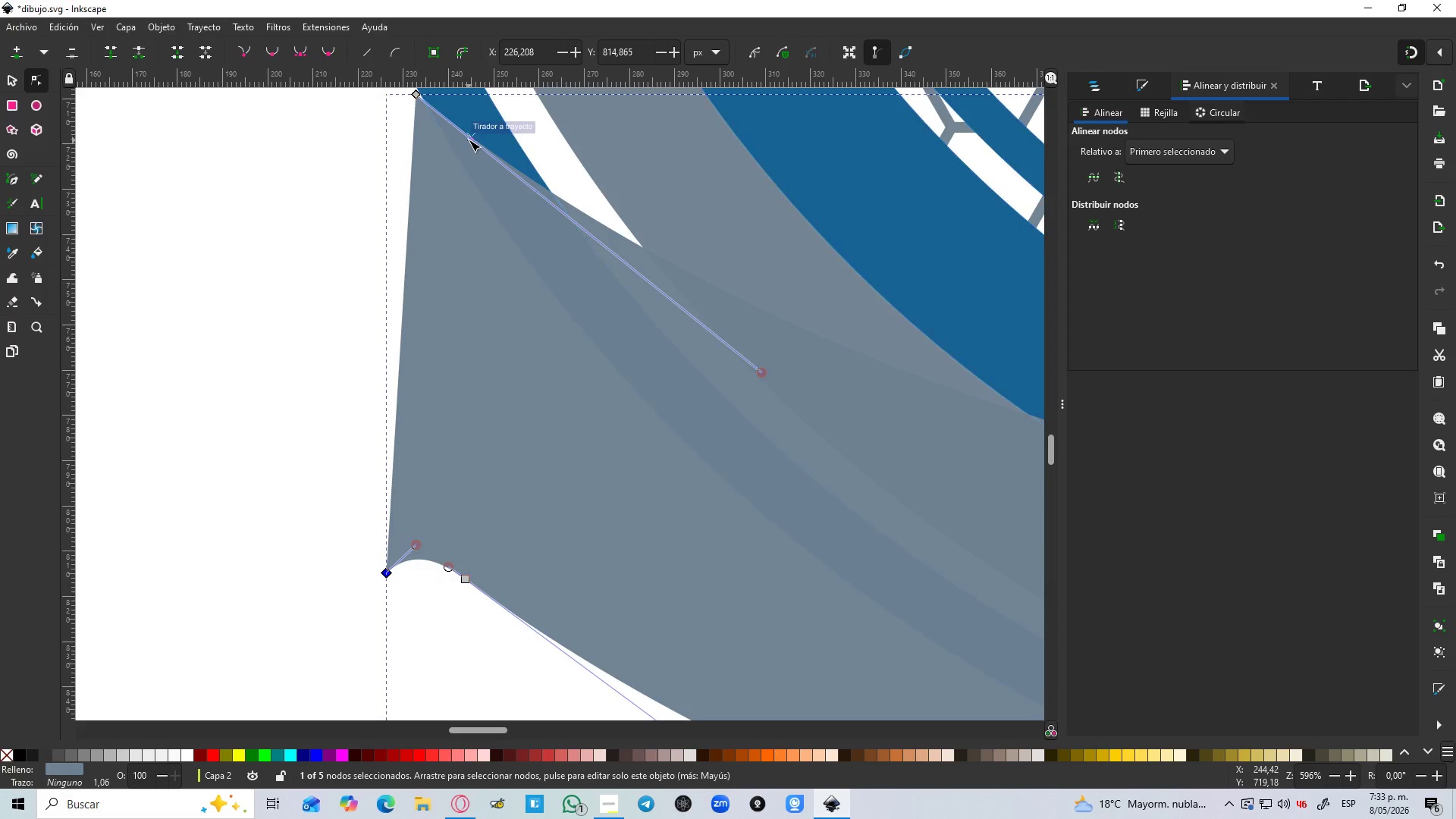 
double_click([469, 140])
 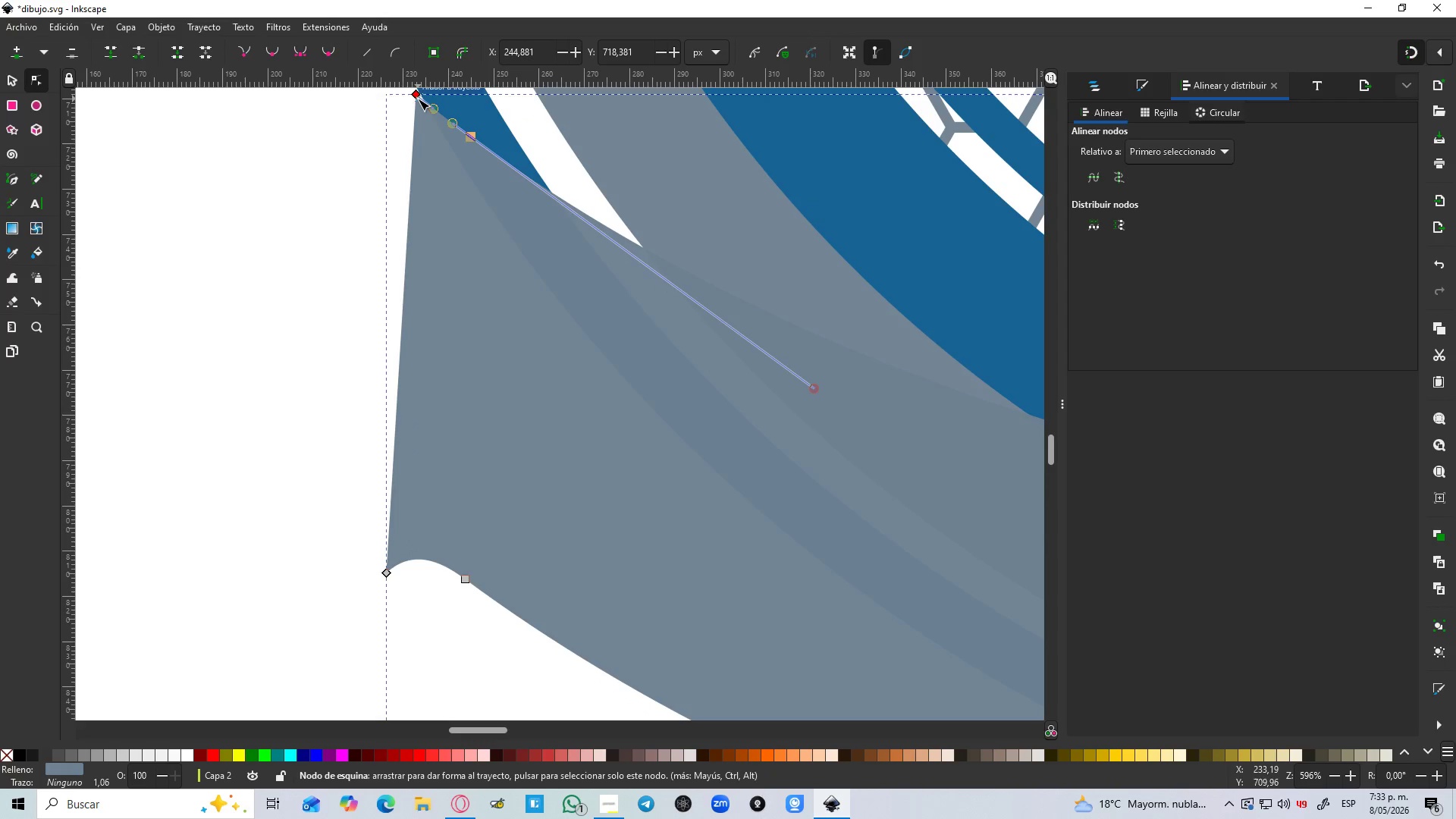 
left_click_drag(start_coordinate=[418, 98], to_coordinate=[407, 152])
 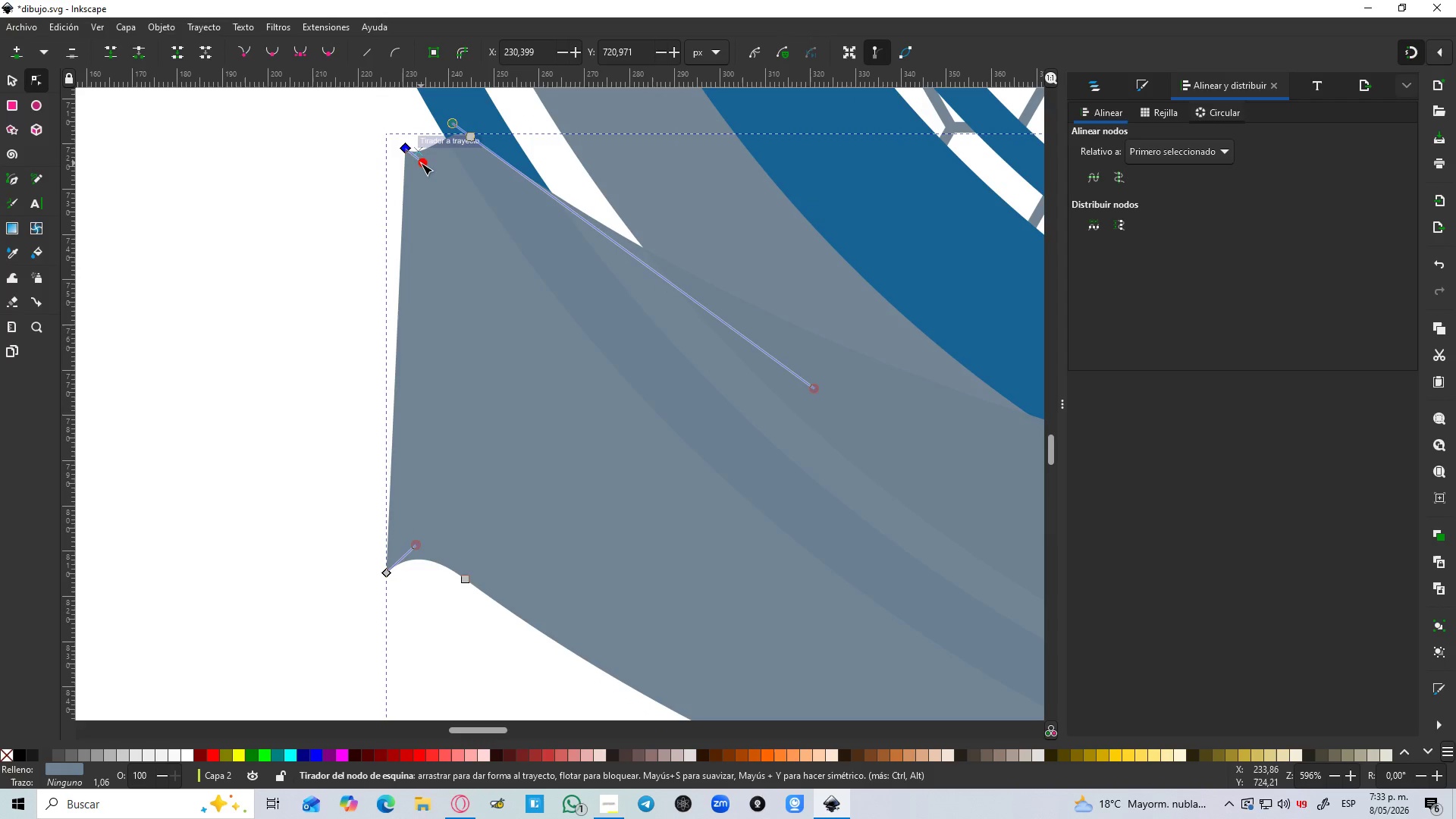 
left_click_drag(start_coordinate=[422, 163], to_coordinate=[410, 123])
 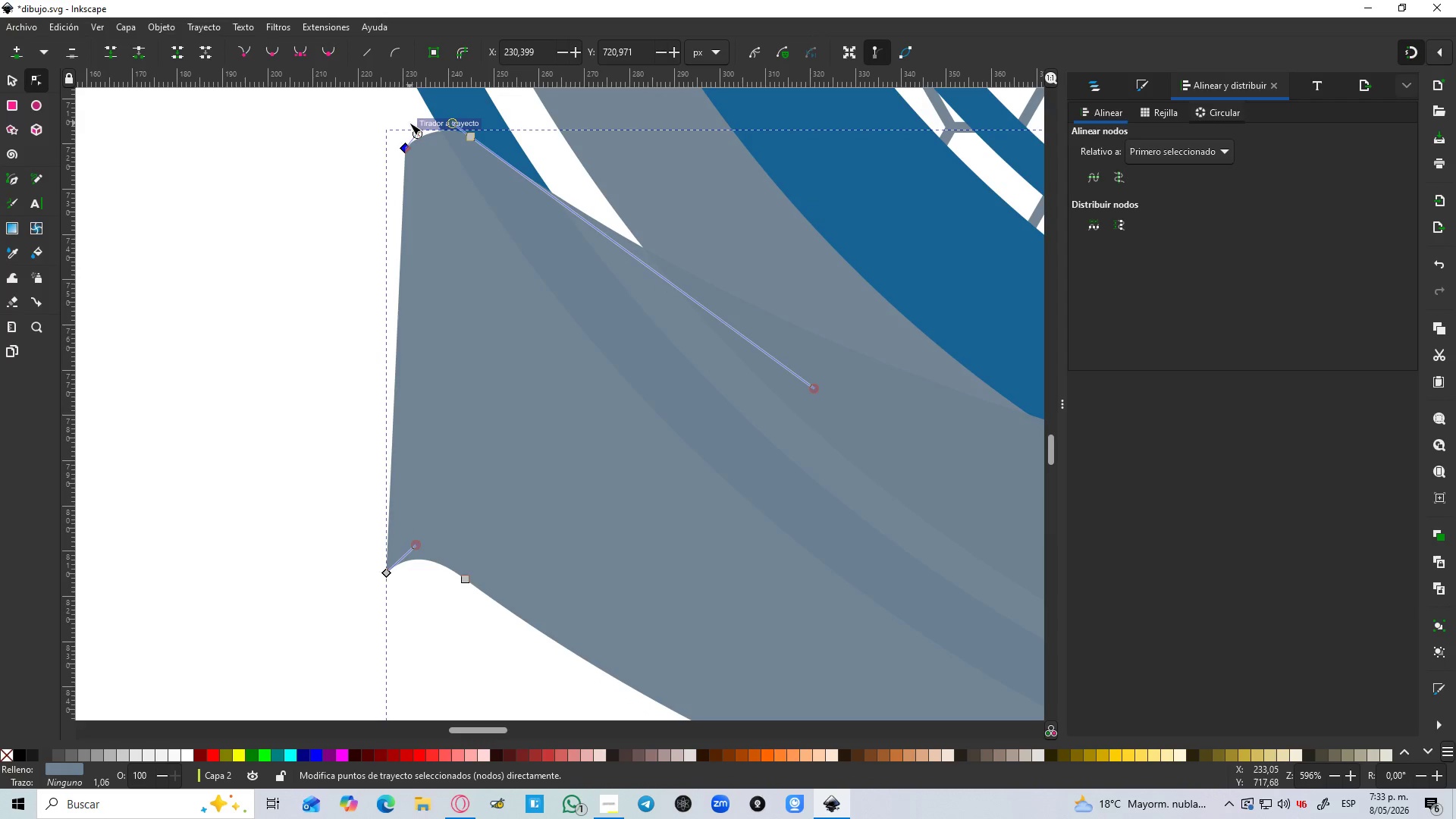 
hold_key(key=ControlLeft, duration=0.5)
 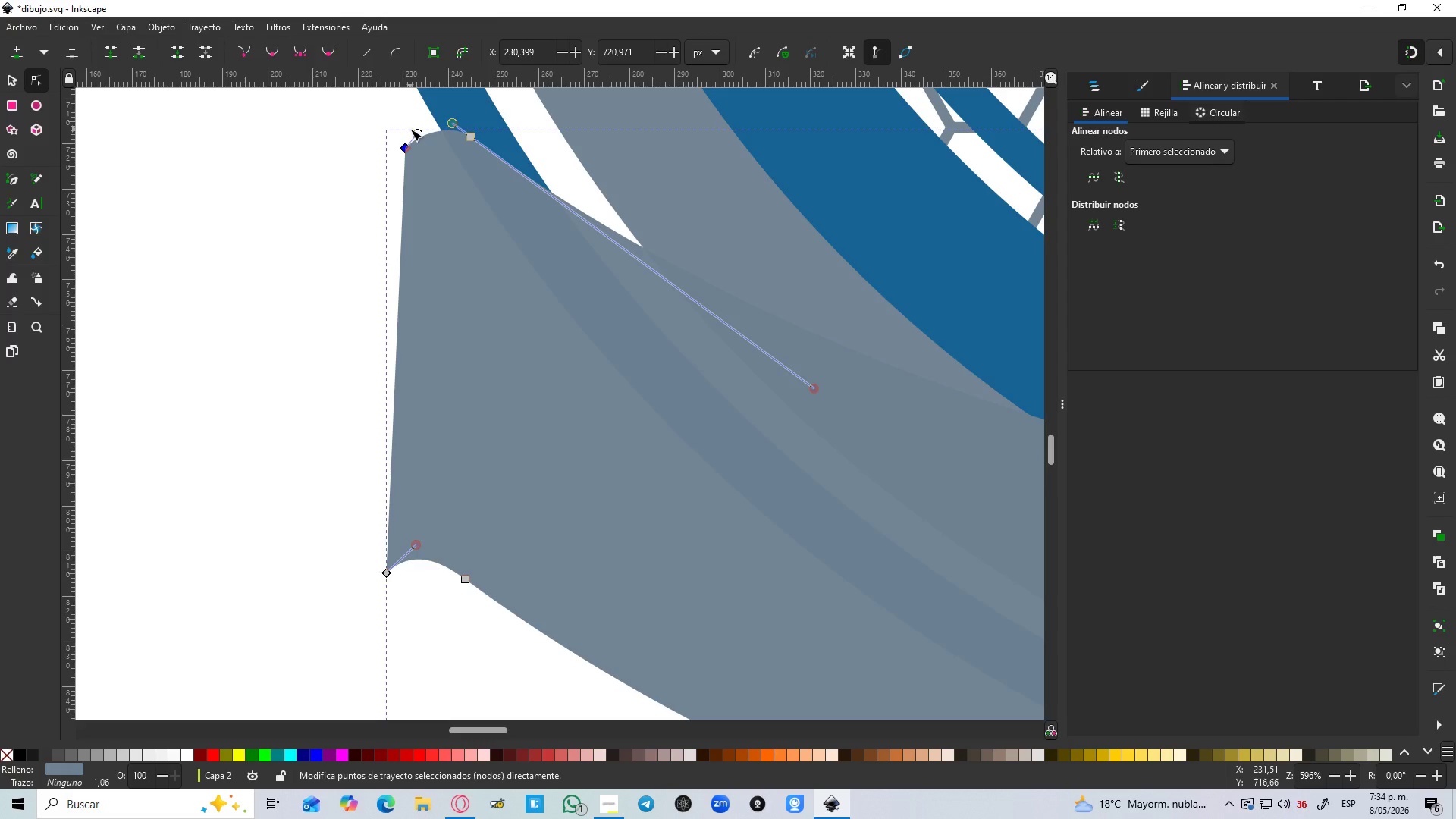 
wait(78.33)
 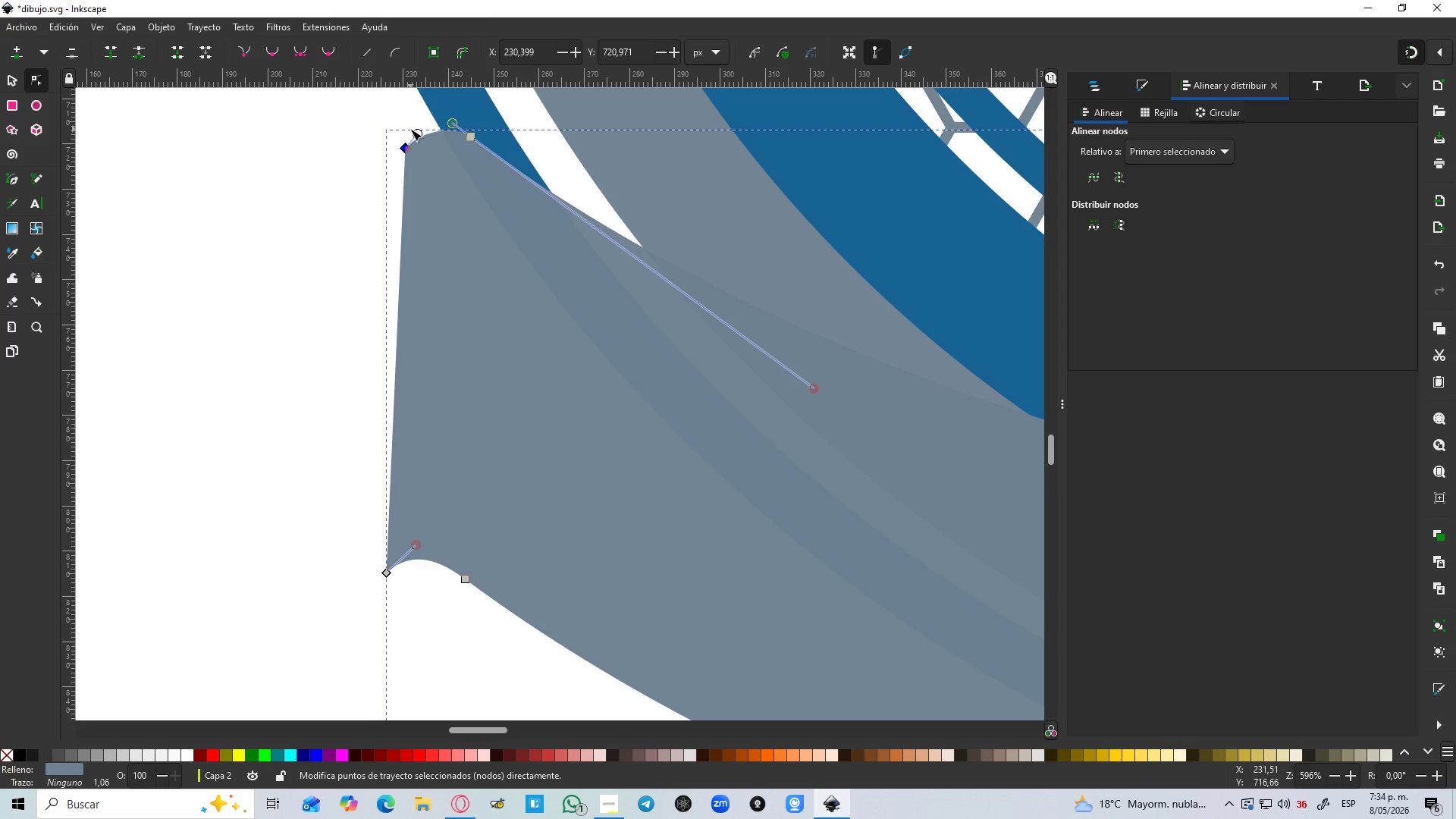 
hold_key(key=ControlLeft, duration=0.81)
 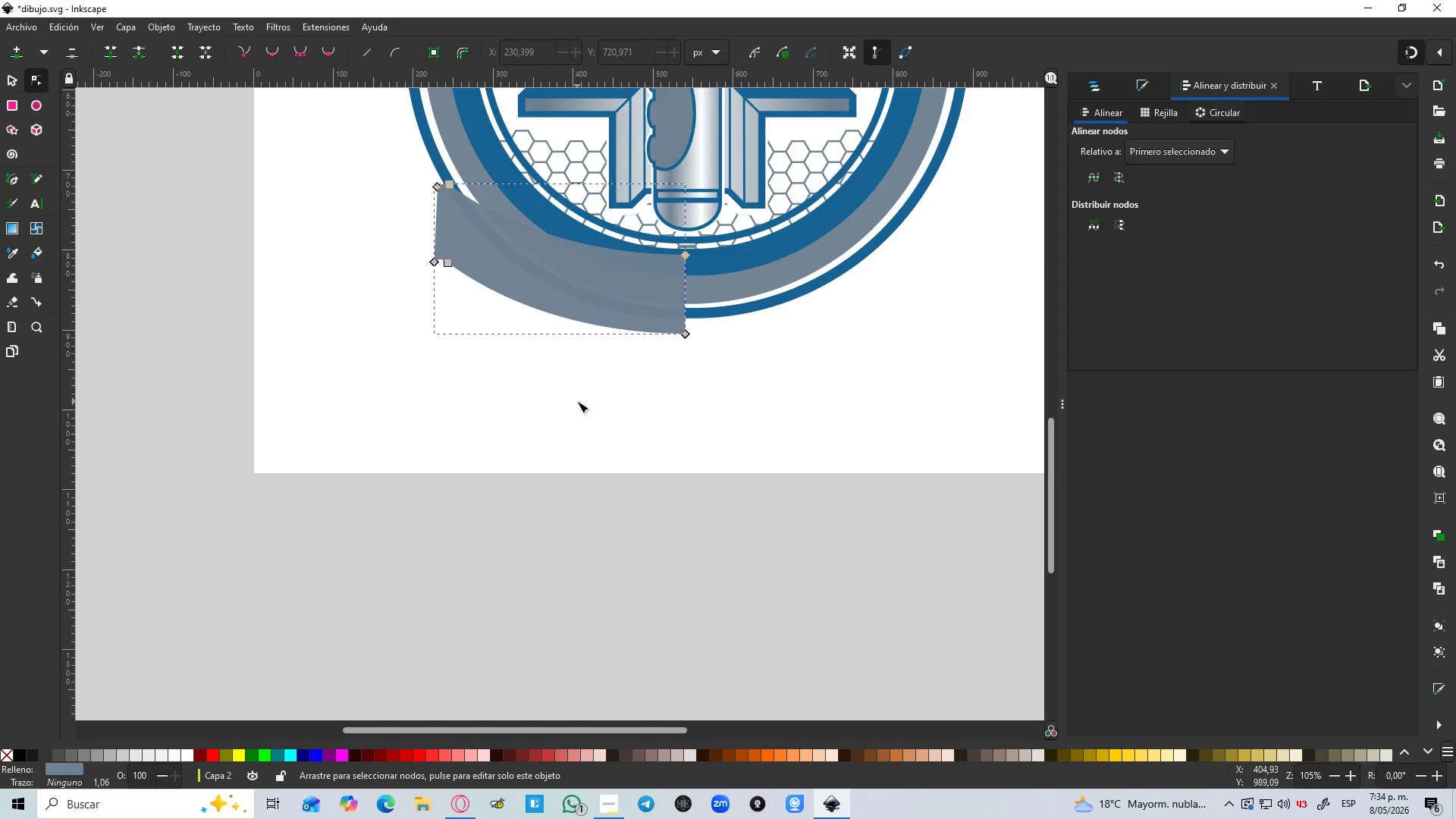 
hold_key(key=ControlLeft, duration=1.94)
left_click([566, 423])
 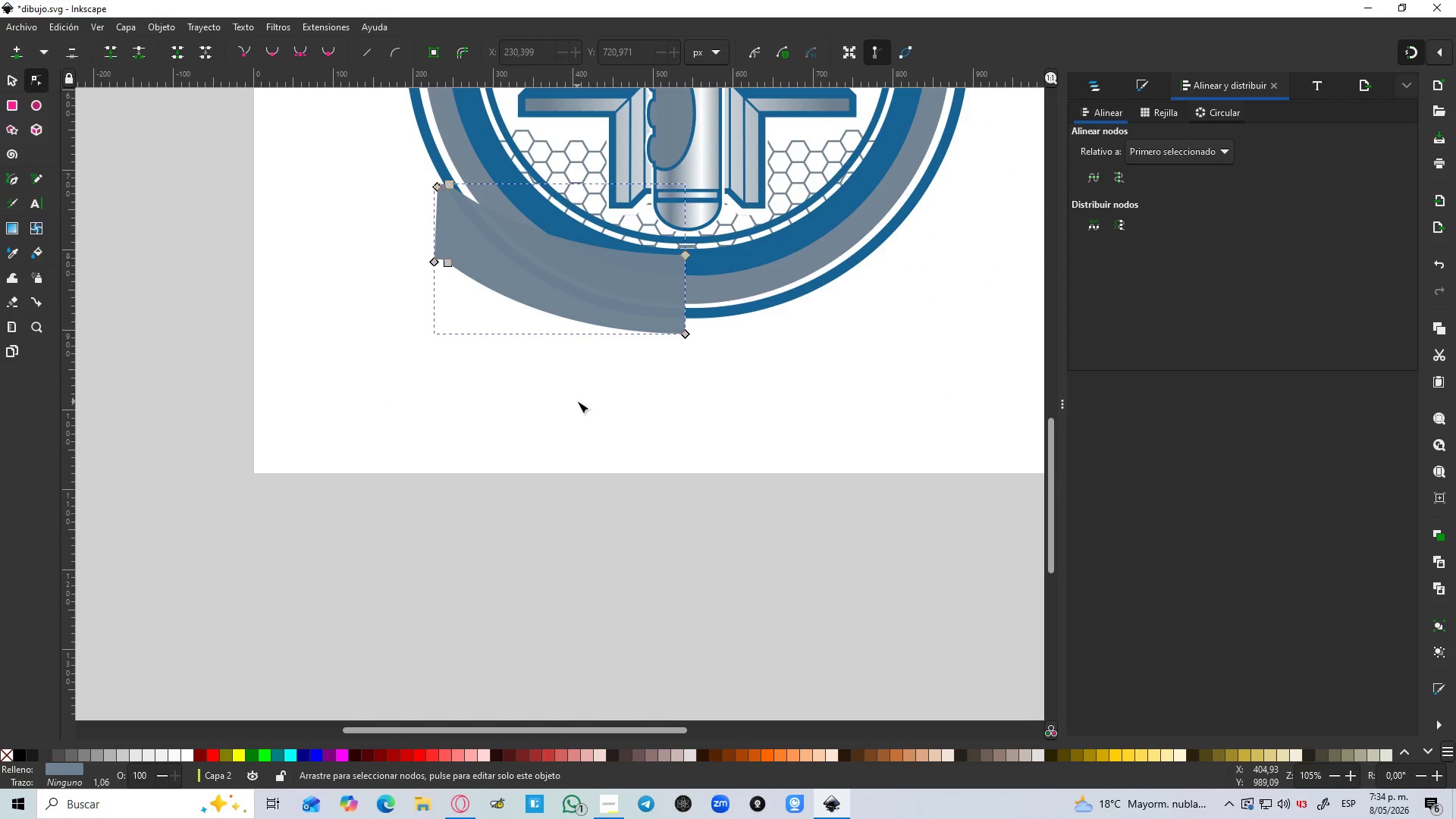 
scroll: coordinate [445, 209], scroll_direction: down, amount: 6.0
 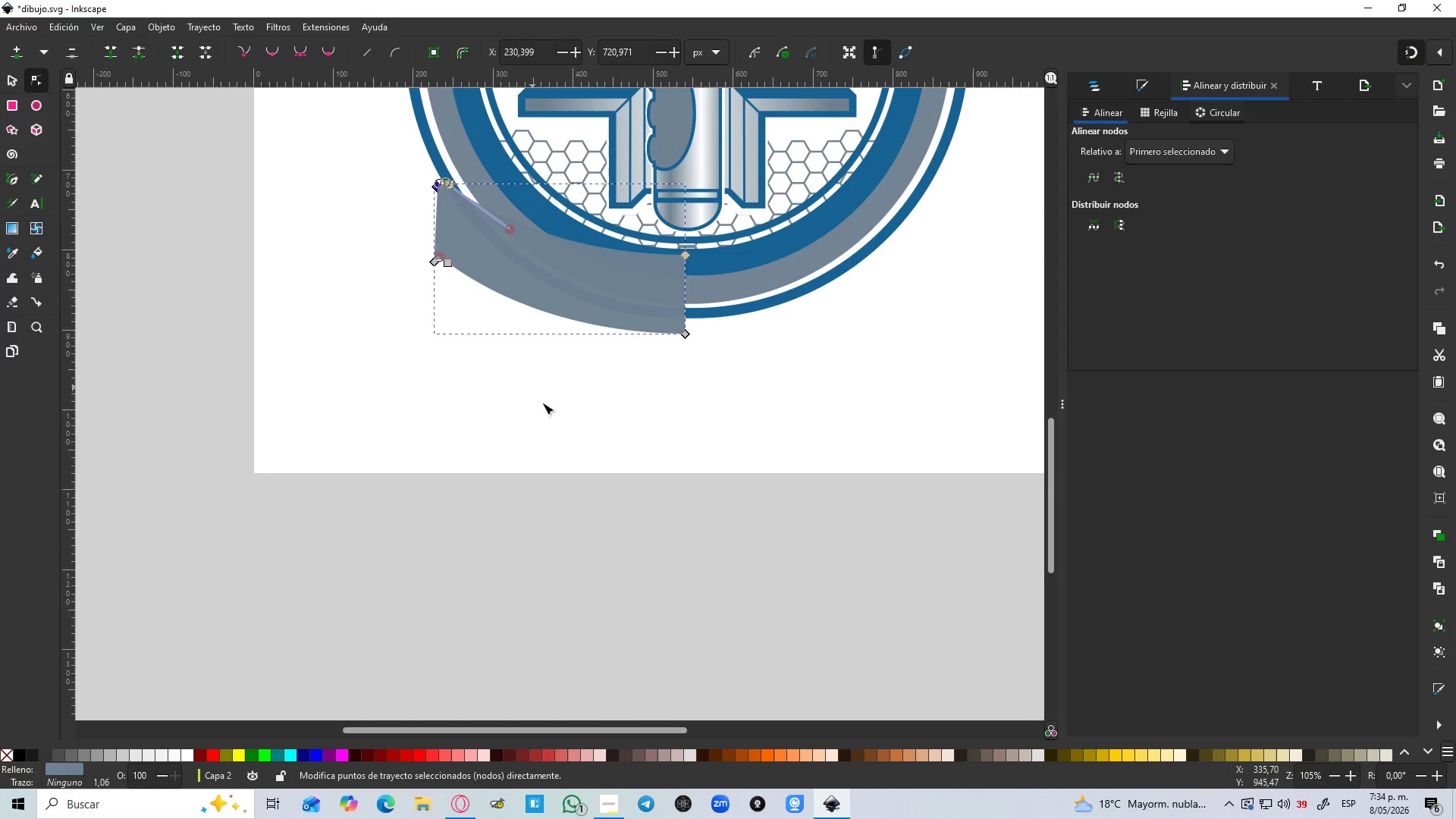 
double_click([579, 399])
 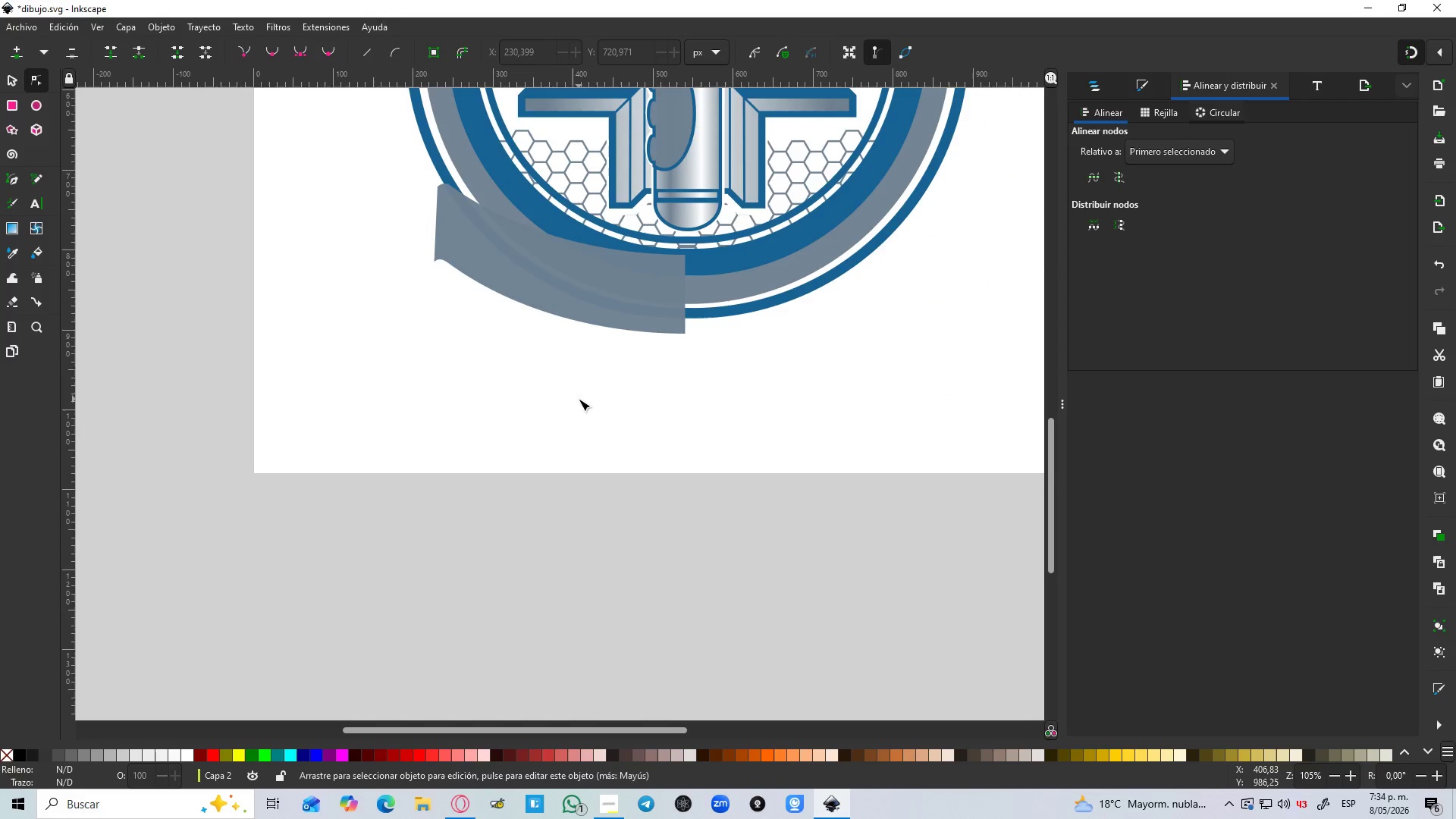 
triple_click([579, 399])
 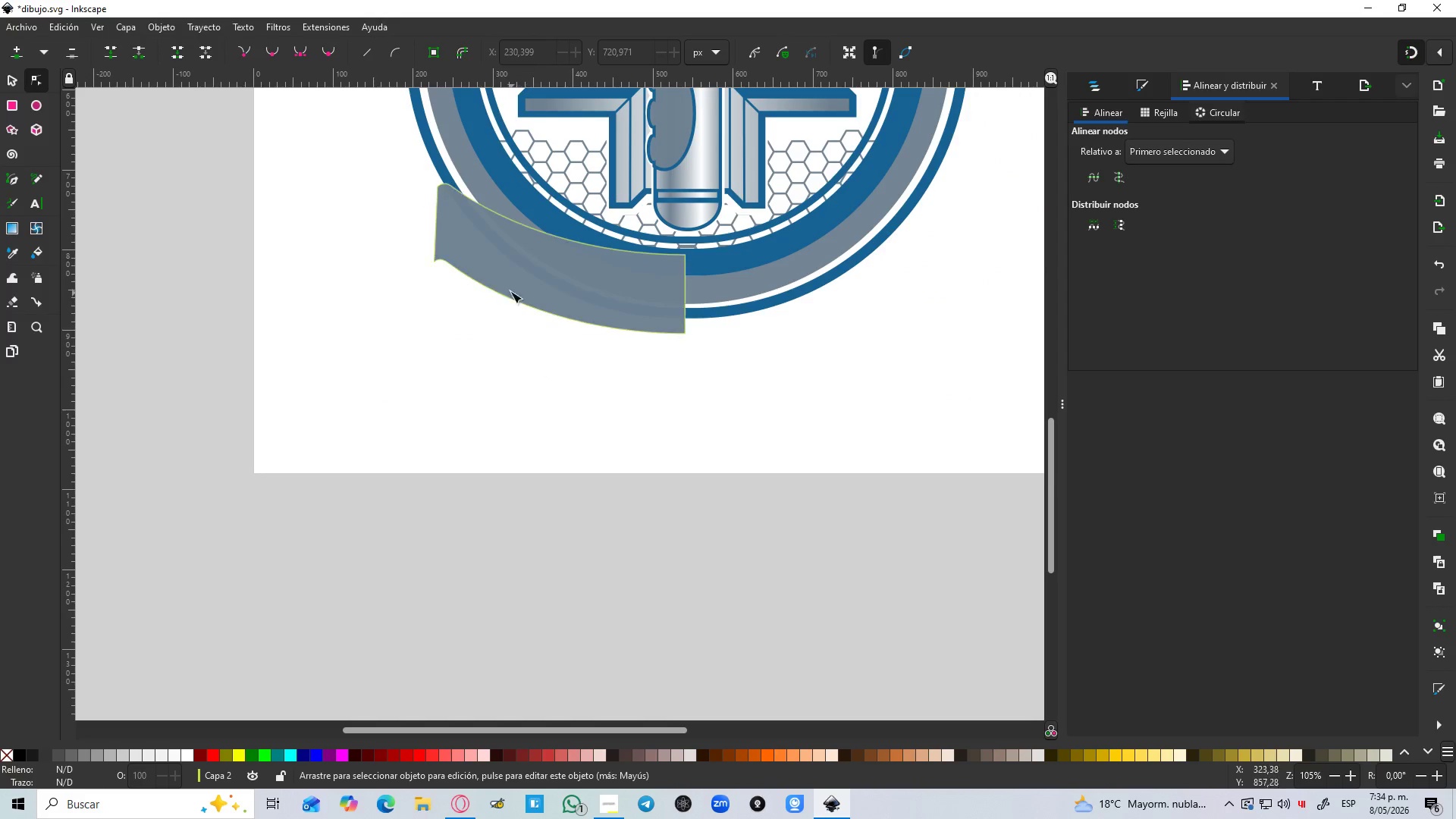 
hold_key(key=ControlLeft, duration=0.8)
 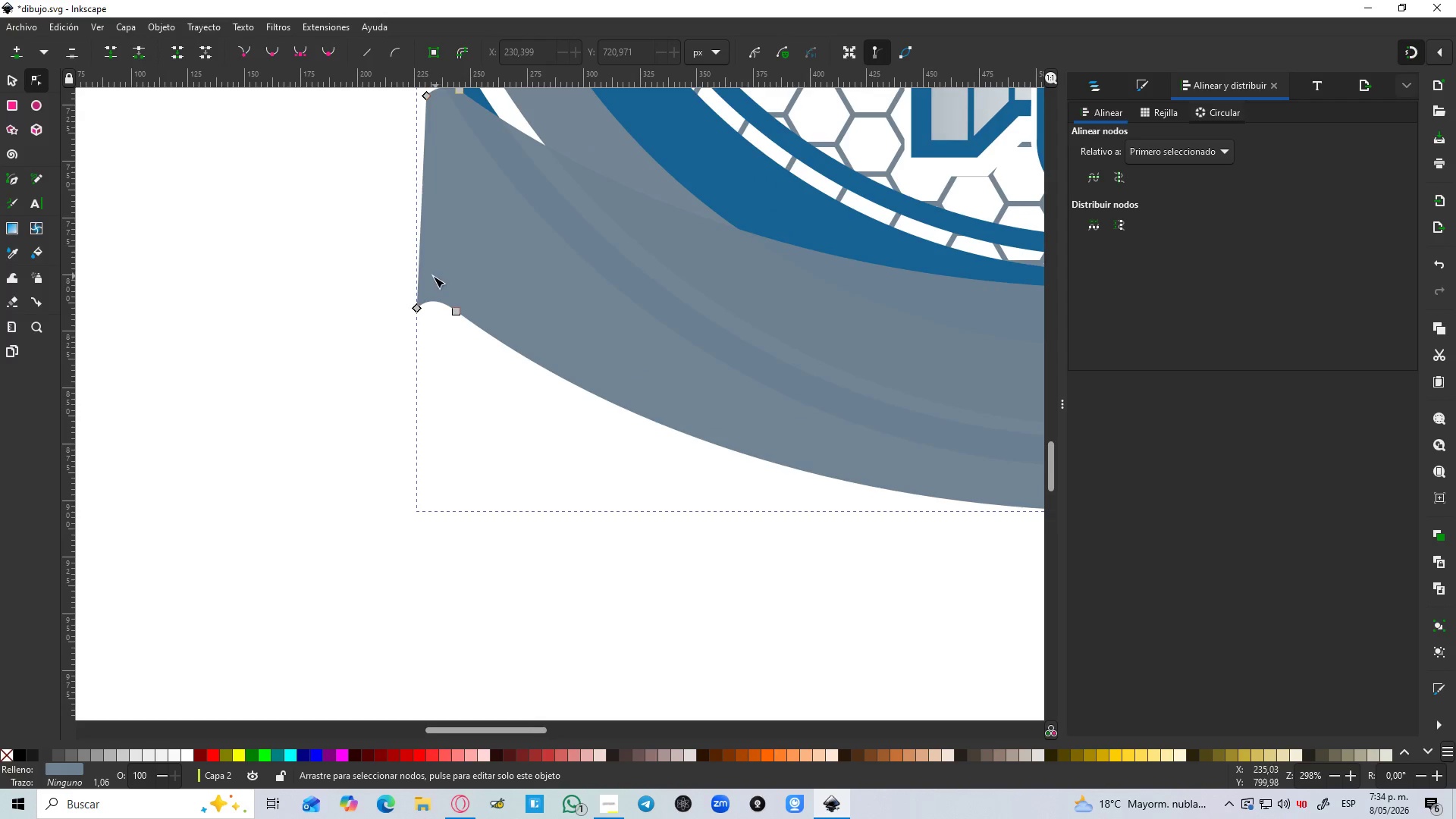 
scroll: coordinate [463, 247], scroll_direction: up, amount: 1.0
 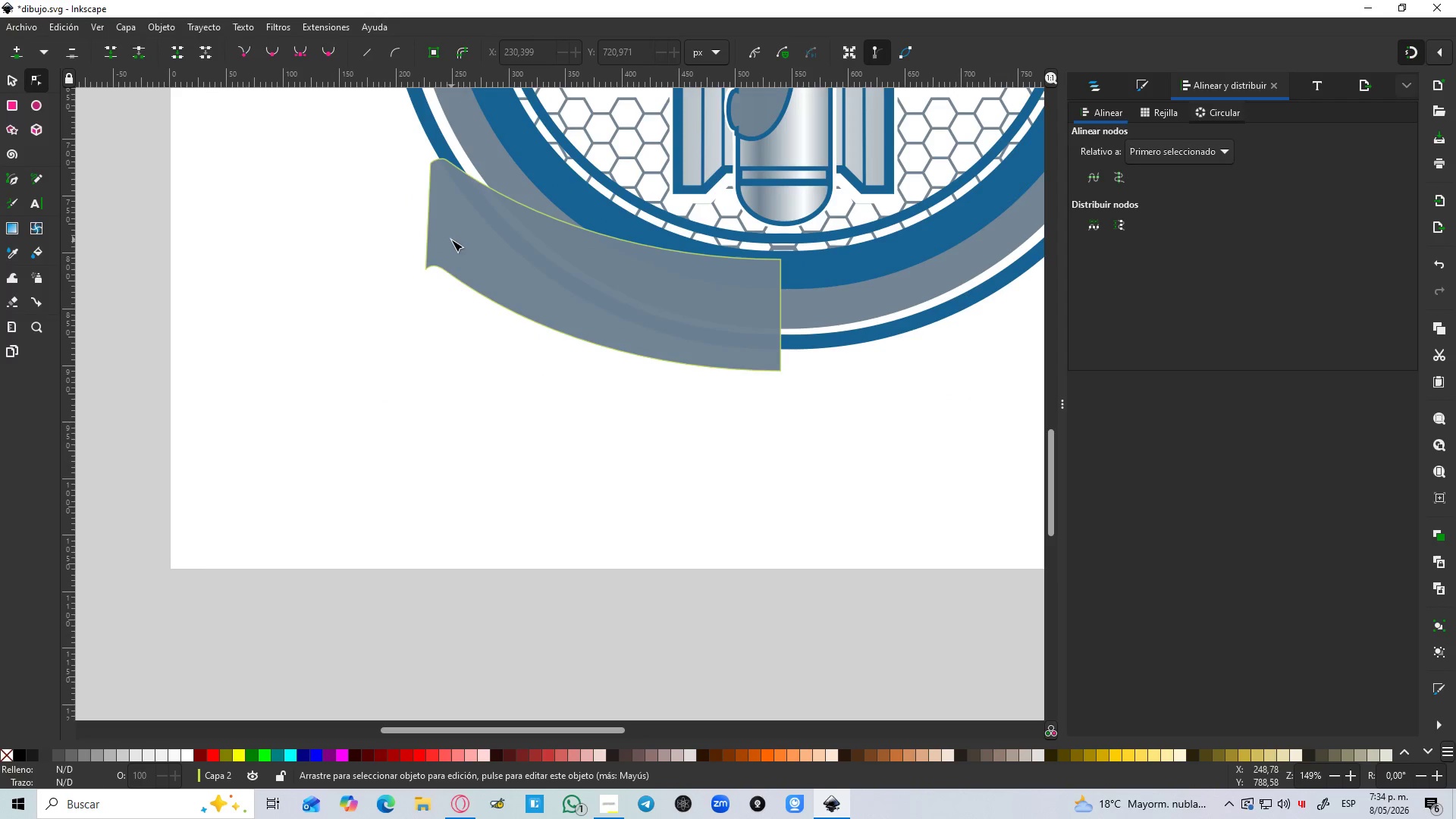 
left_click([438, 273])
 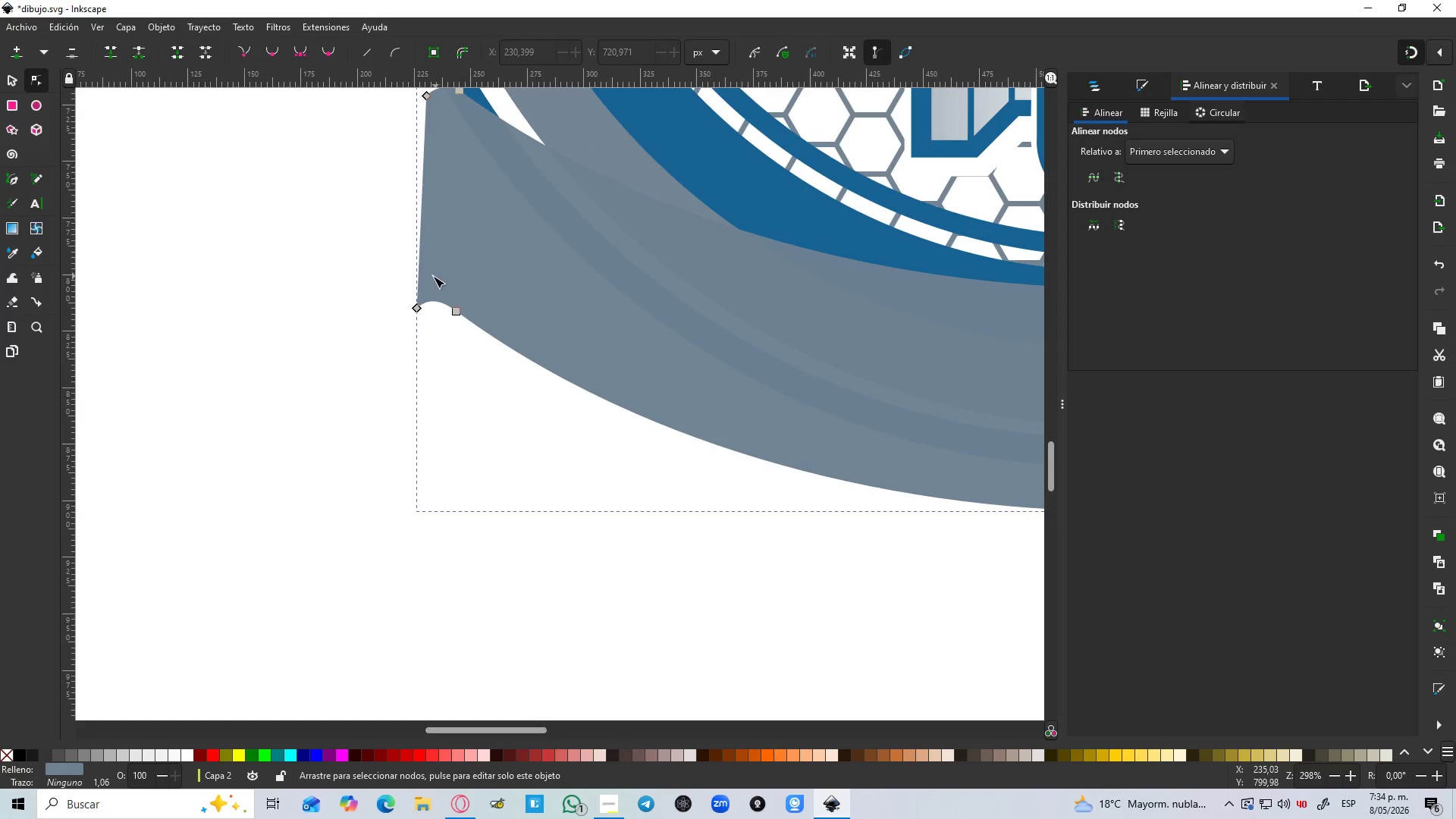 
scroll: coordinate [410, 218], scroll_direction: up, amount: 4.0
 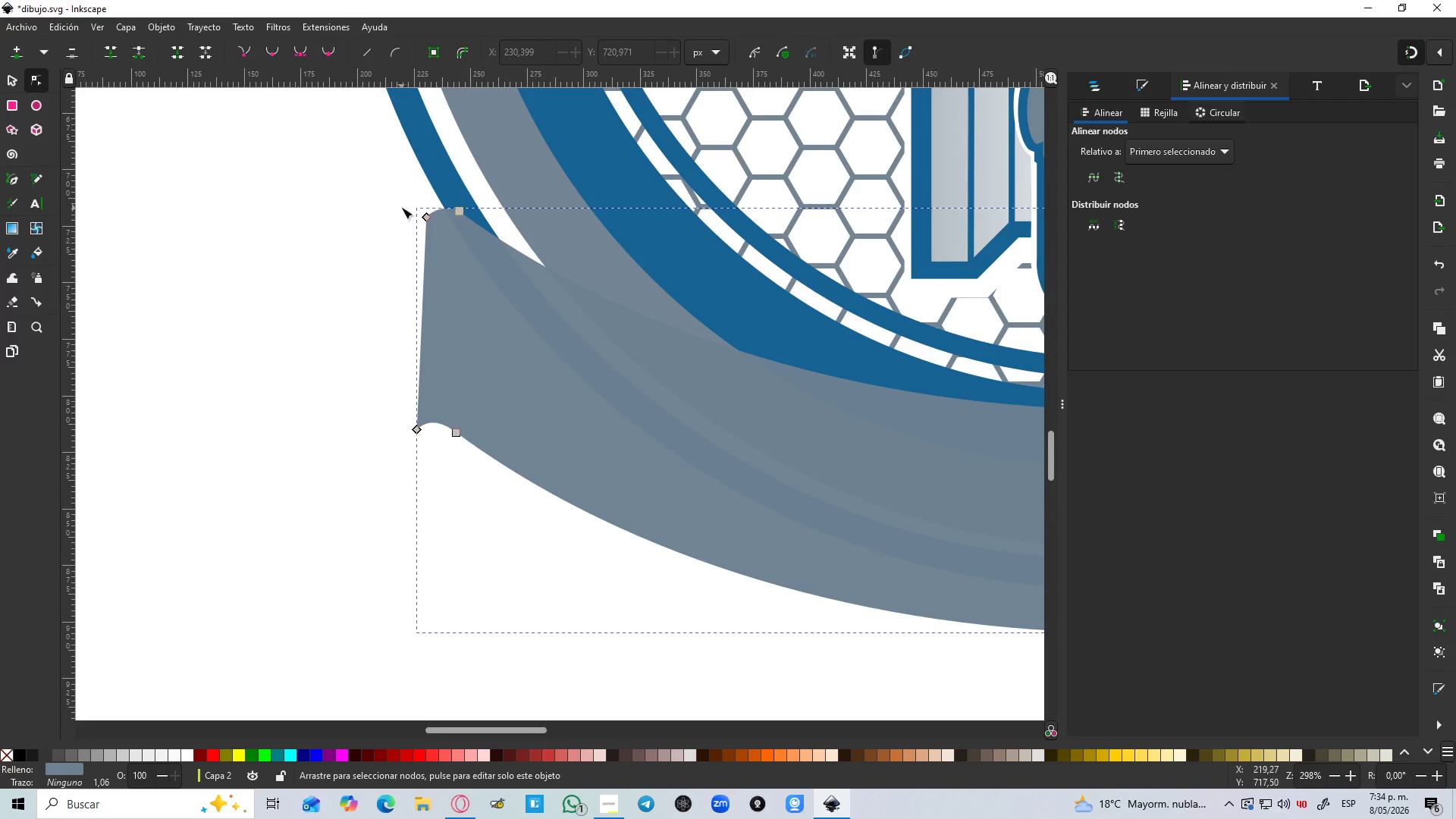 
left_click_drag(start_coordinate=[401, 207], to_coordinate=[433, 458])
 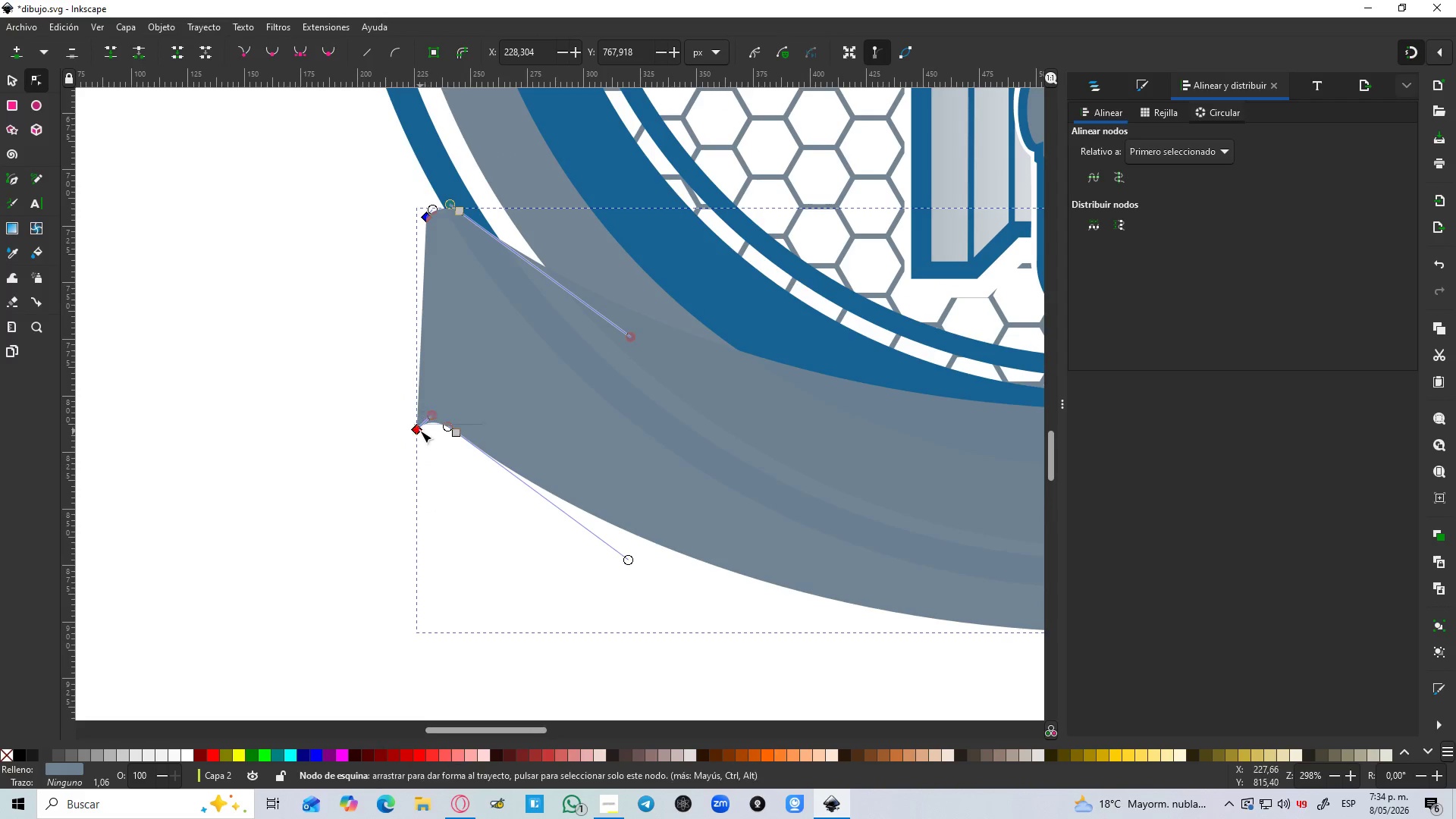 
left_click_drag(start_coordinate=[420, 431], to_coordinate=[353, 444])
 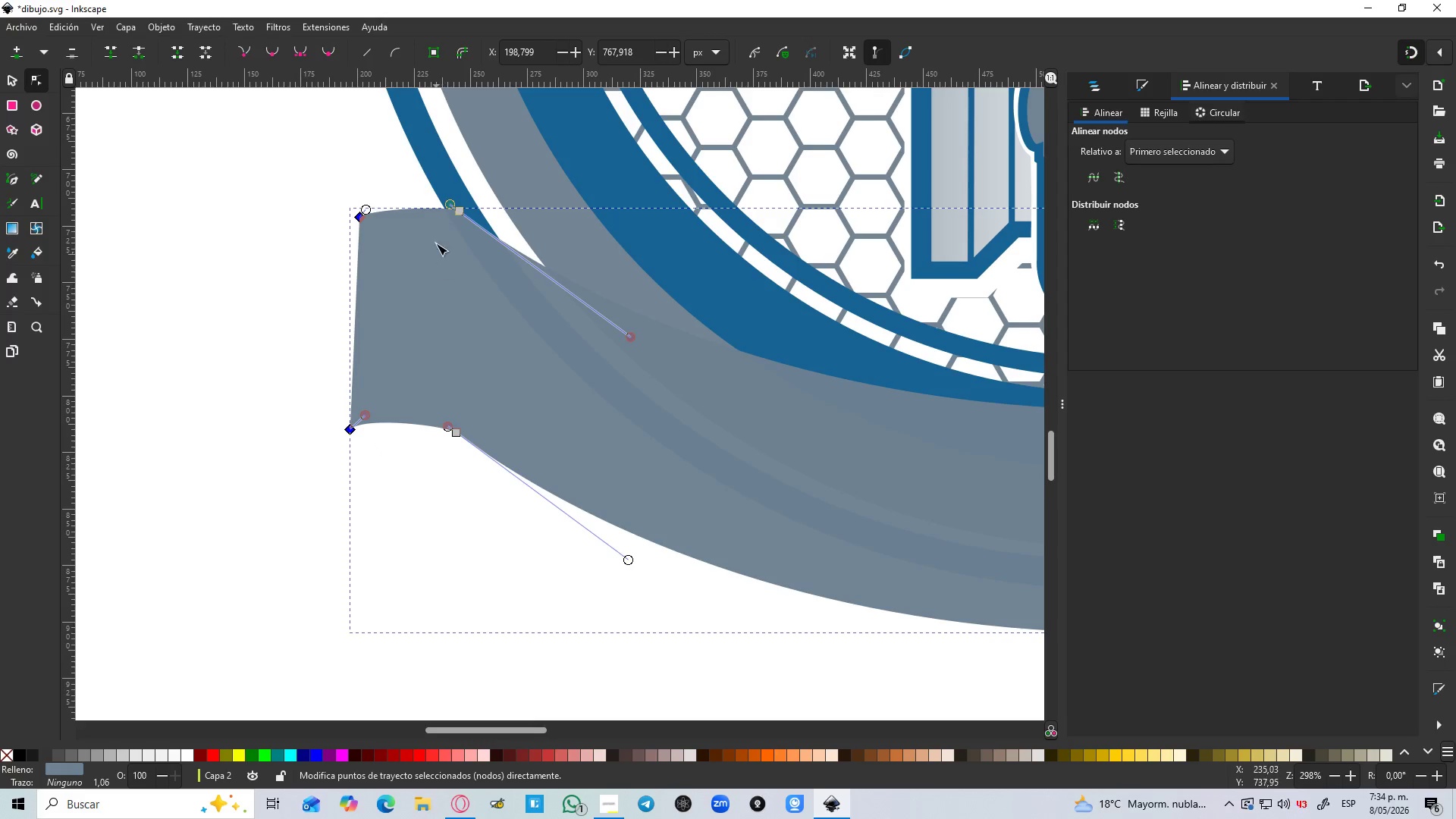 
hold_key(key=ControlLeft, duration=1.5)
 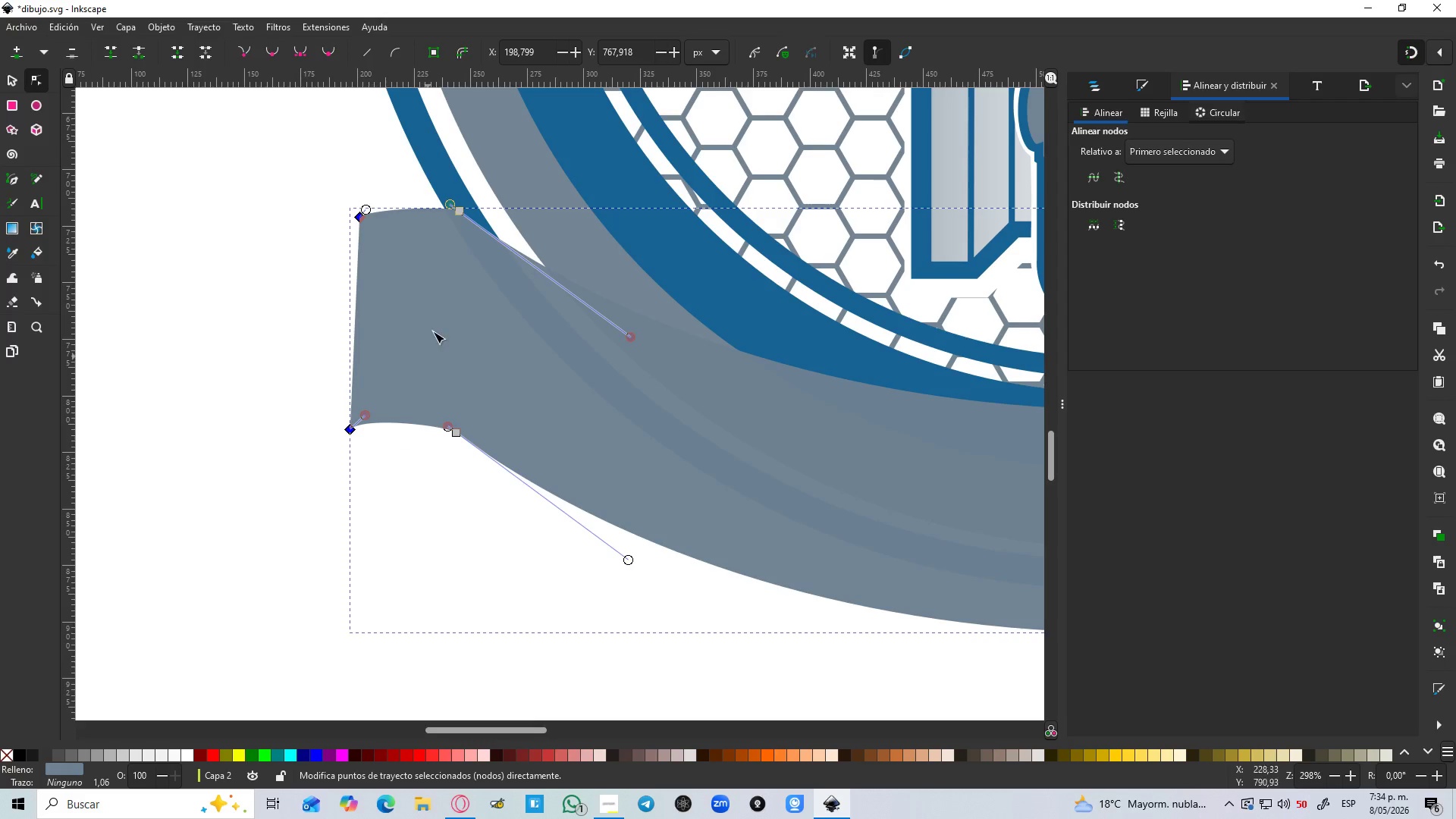 
hold_key(key=ControlLeft, duration=0.39)
 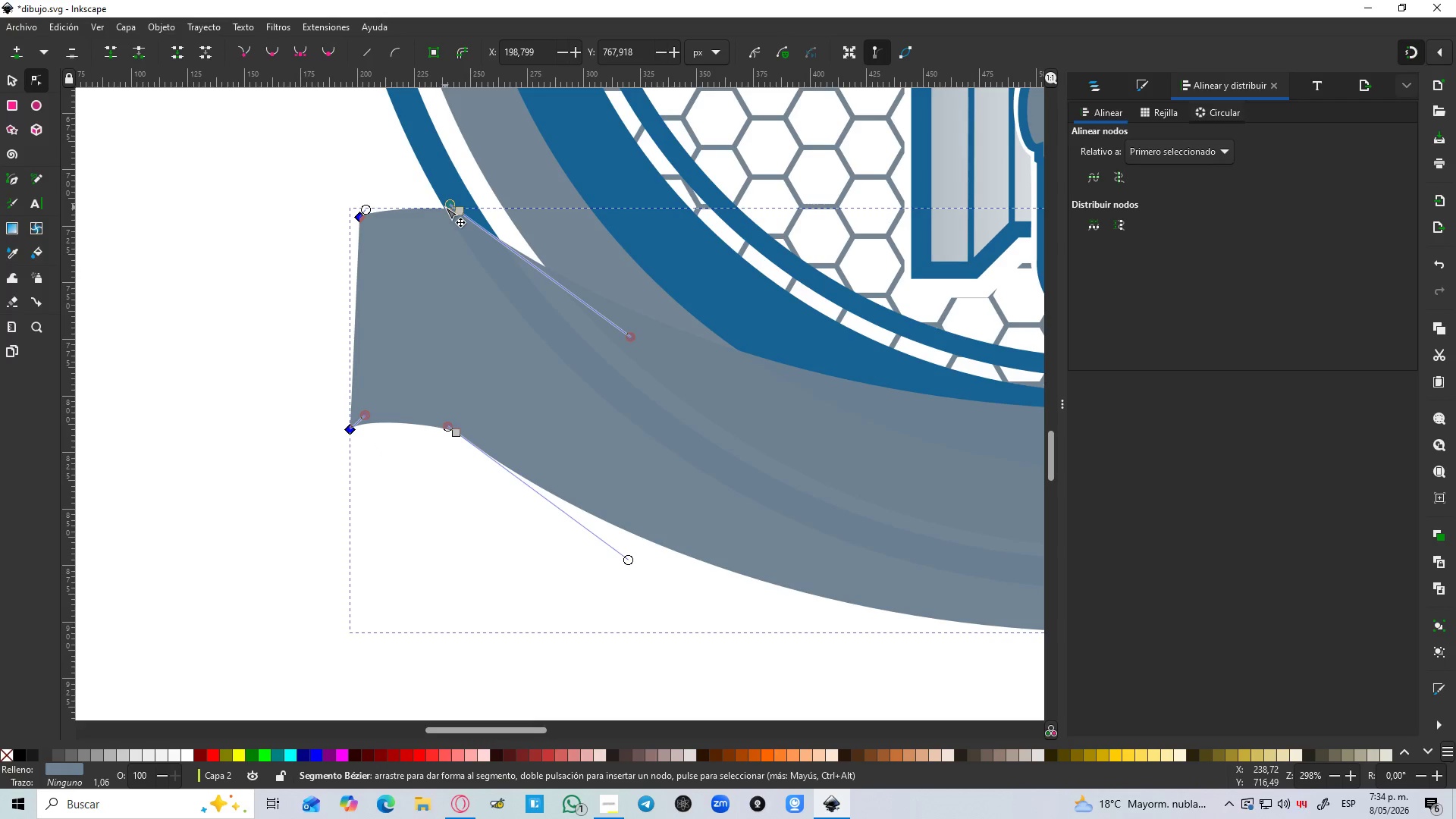 
left_click_drag(start_coordinate=[448, 204], to_coordinate=[393, 165])
 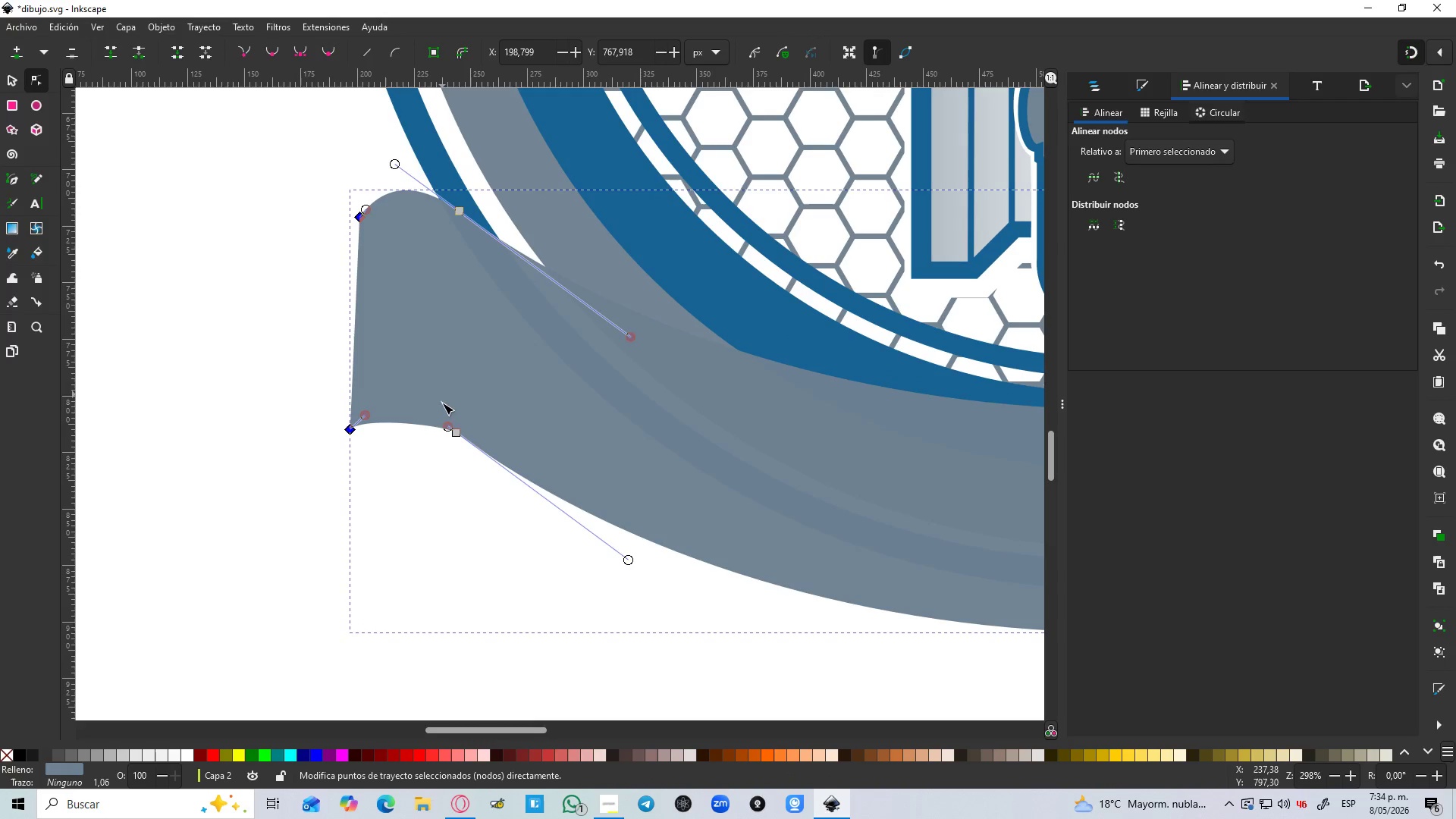 
hold_key(key=ControlLeft, duration=1.5)
 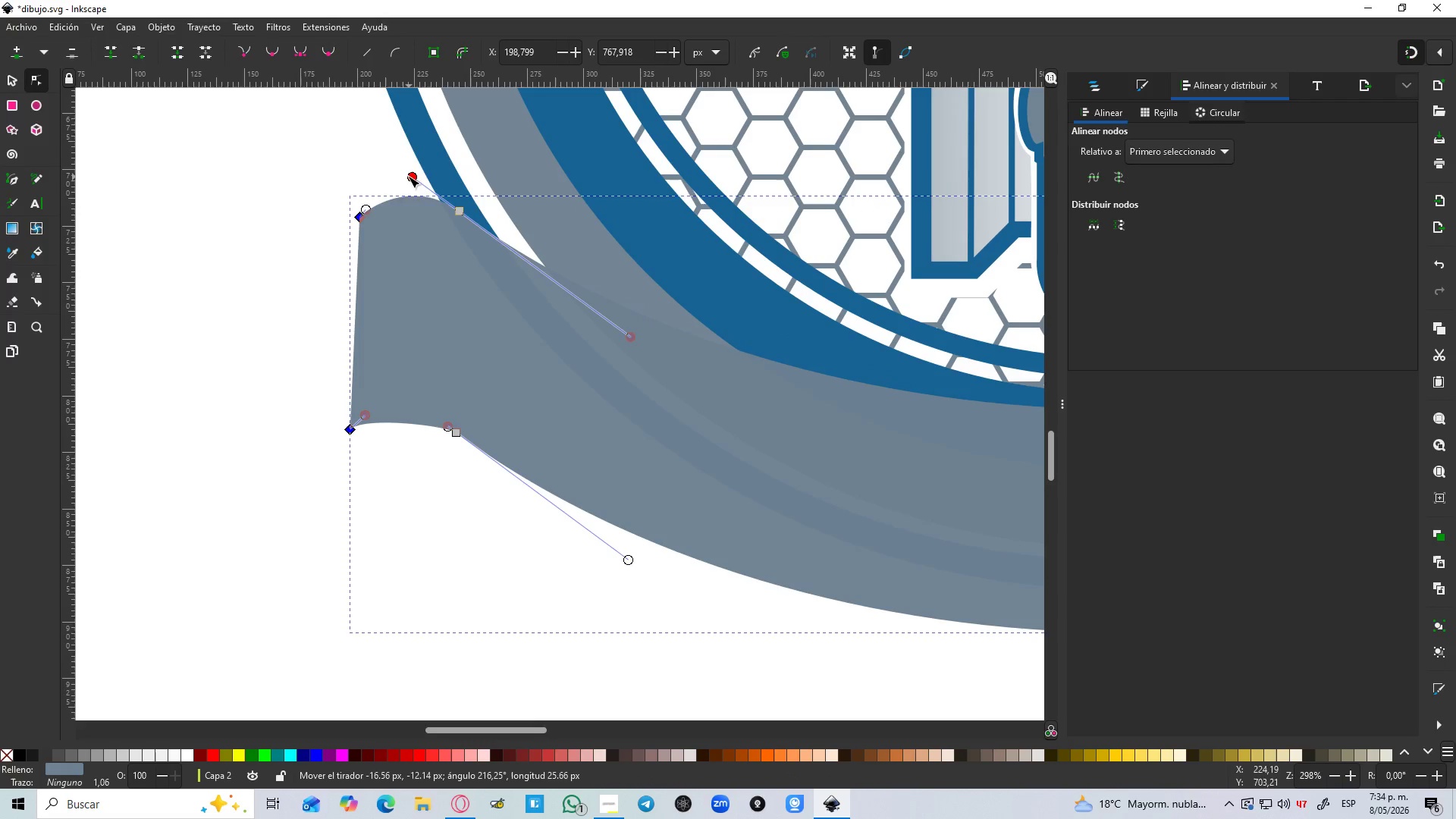 
hold_key(key=ControlLeft, duration=1.51)
 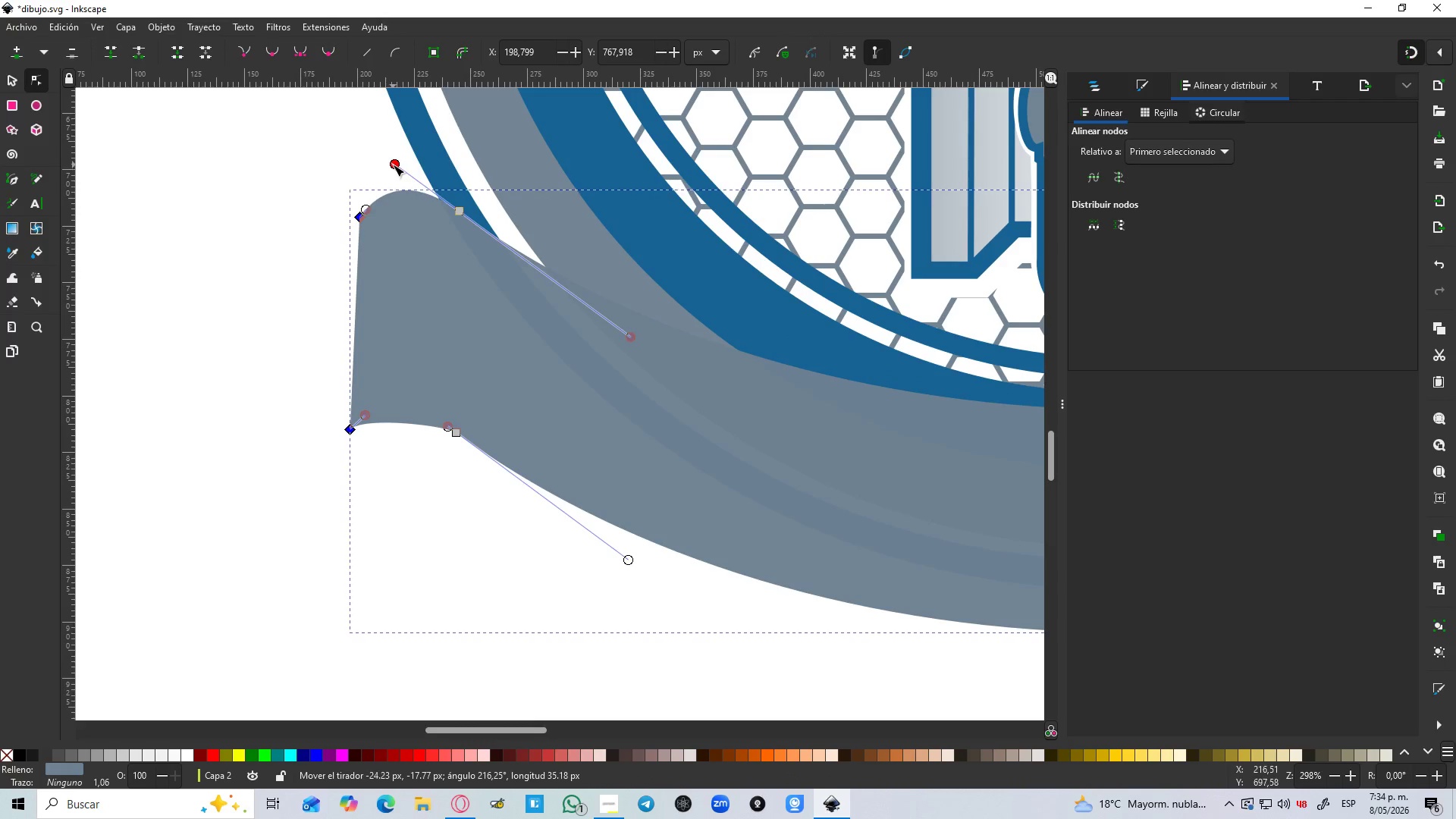 
hold_key(key=ControlLeft, duration=0.94)
 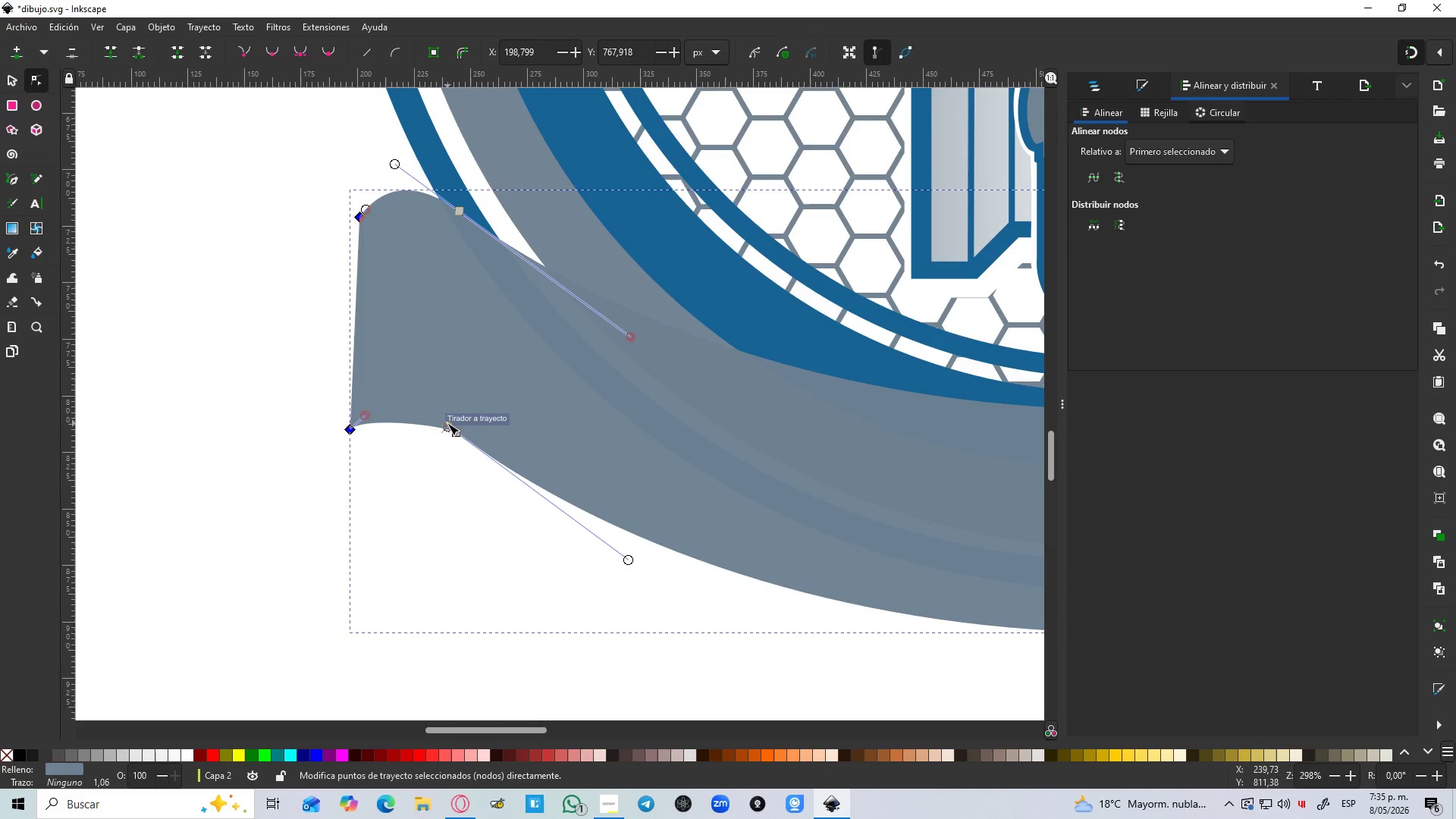 
left_click_drag(start_coordinate=[447, 424], to_coordinate=[391, 381])
 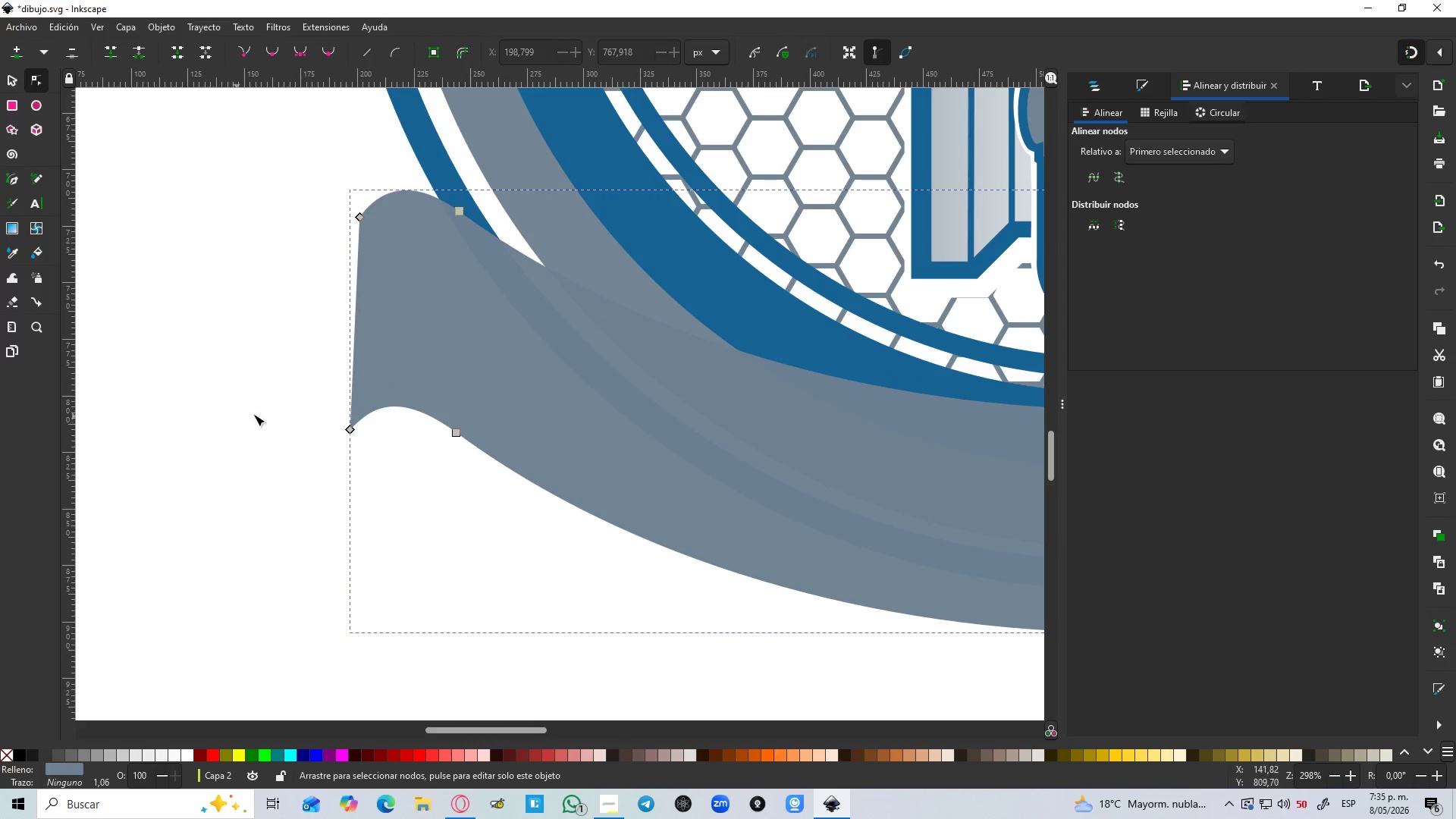 
hold_key(key=ControlLeft, duration=1.53)
 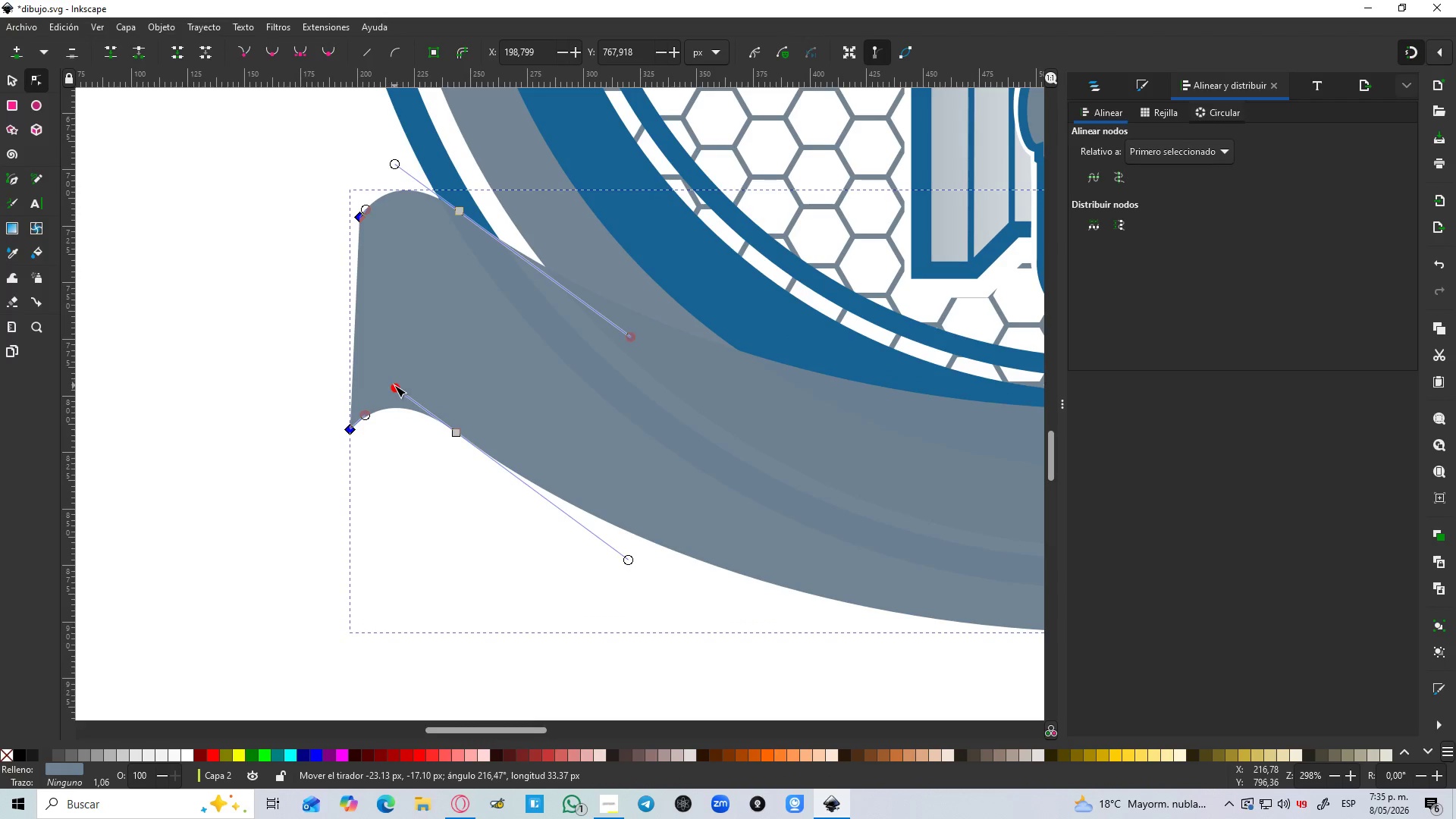 
hold_key(key=ControlLeft, duration=1.22)
 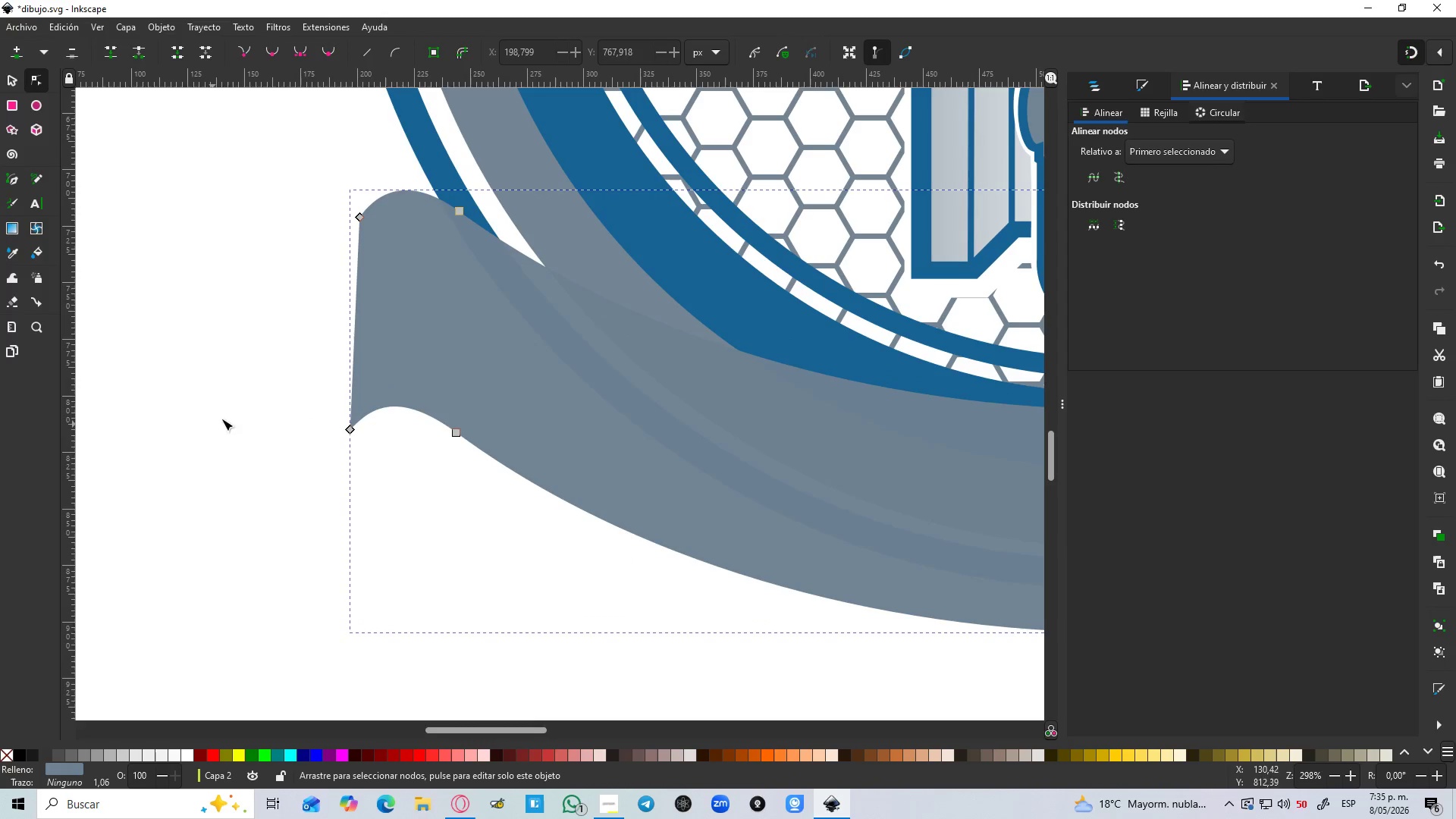 
hold_key(key=ControlLeft, duration=0.48)
scroll: coordinate [293, 404], scroll_direction: down, amount: 2.0
 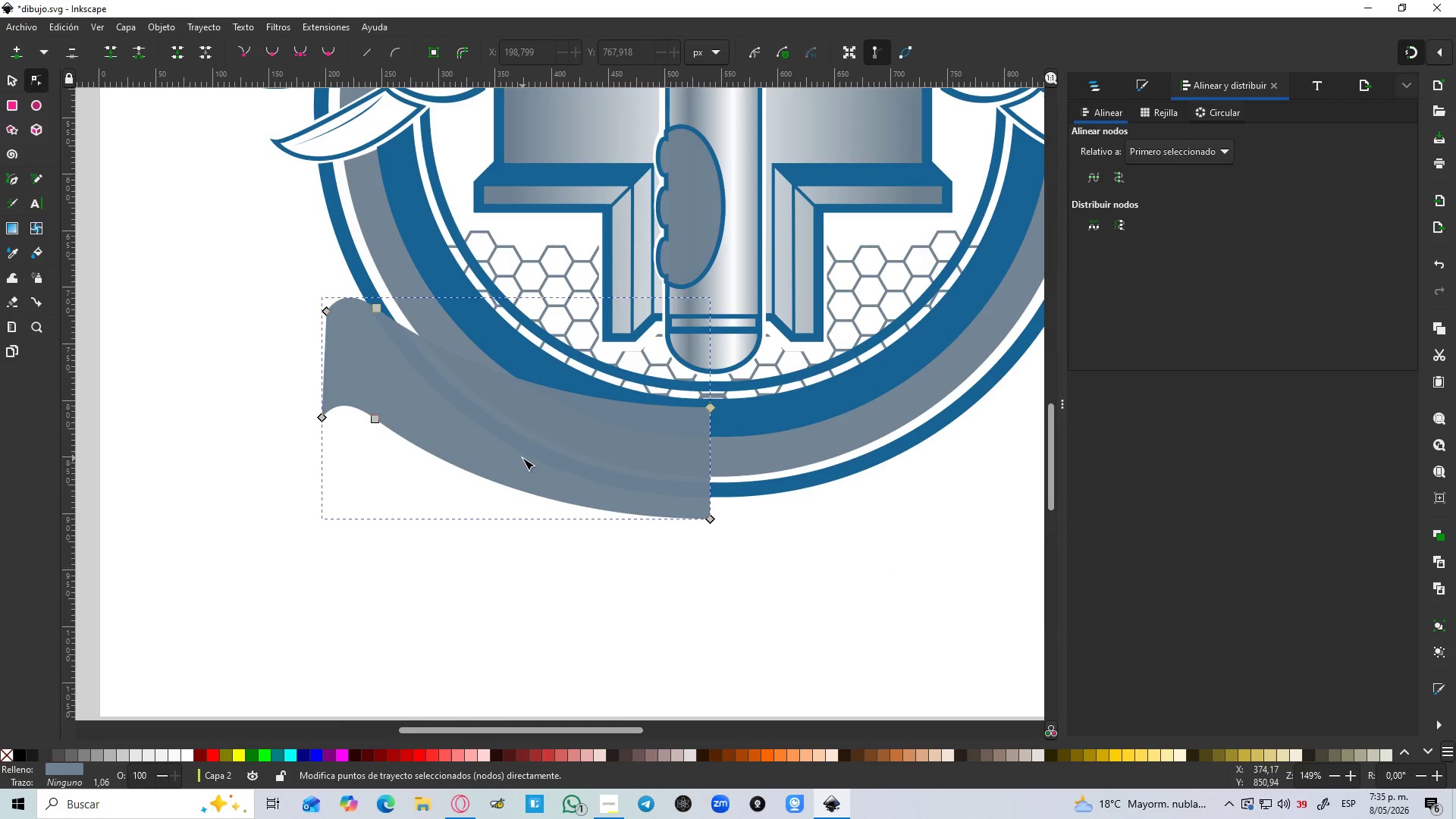 
left_click_drag(start_coordinate=[280, 265], to_coordinate=[394, 327])
 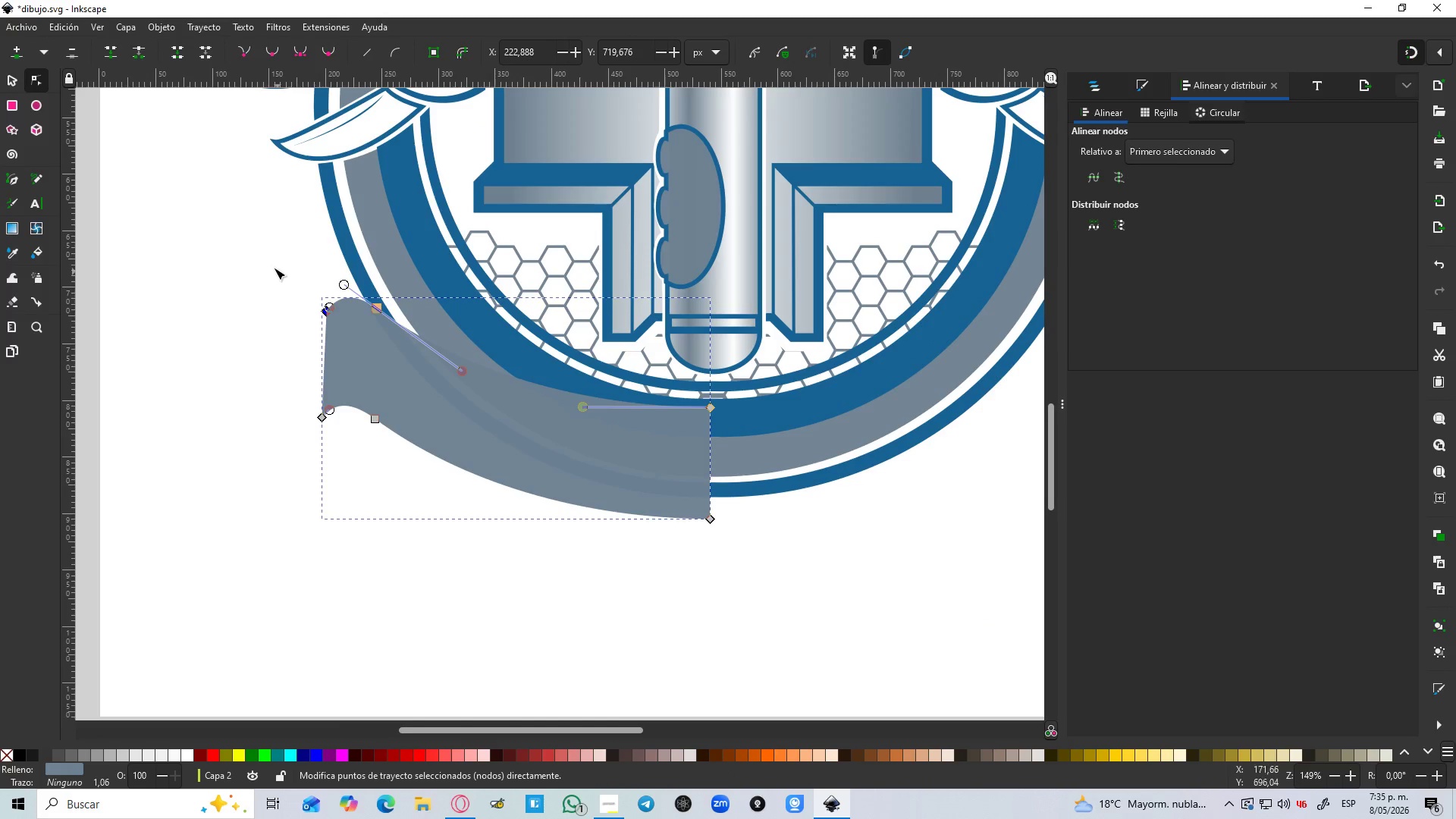 
left_click_drag(start_coordinate=[295, 278], to_coordinate=[409, 334])
 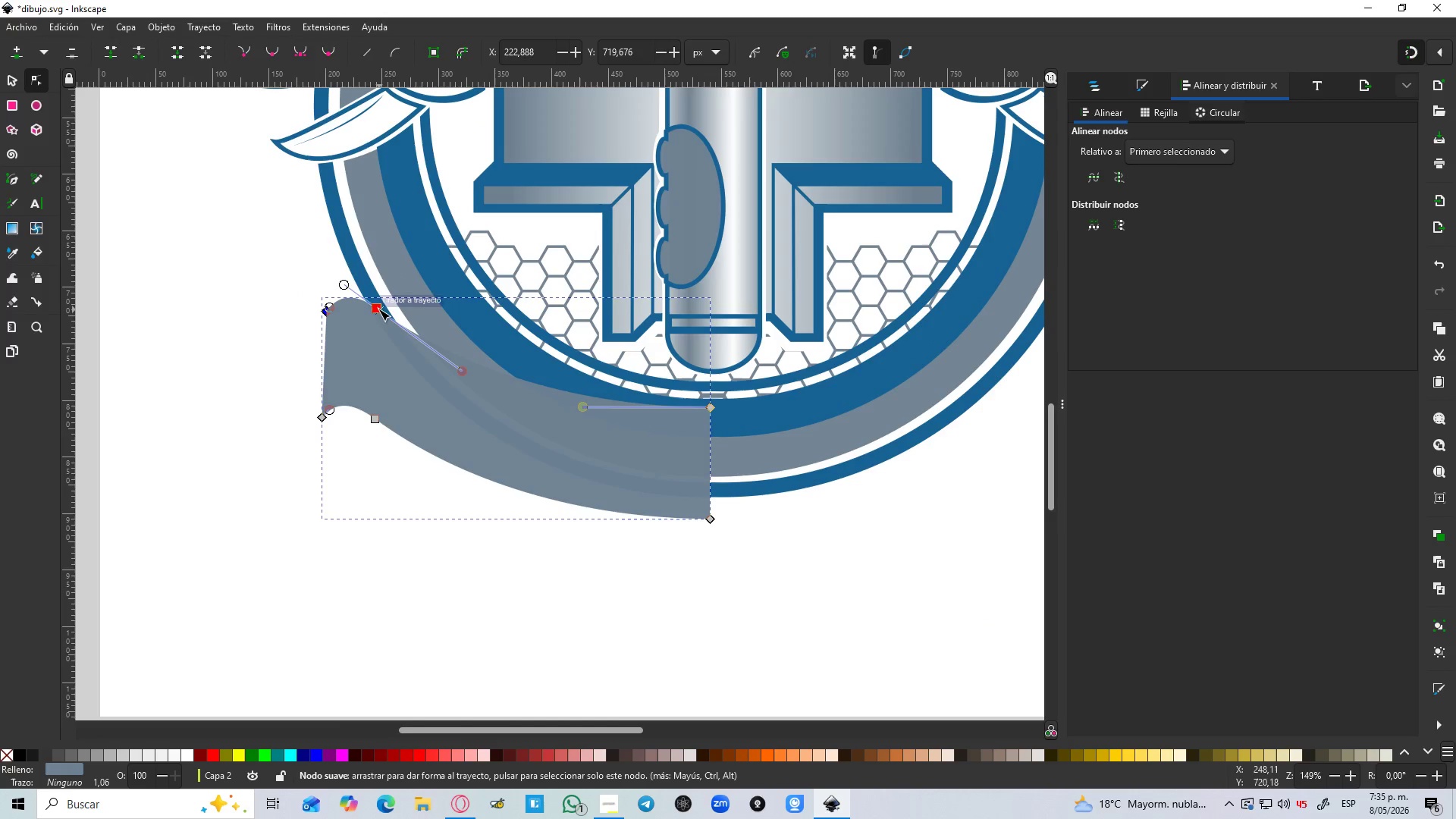 
left_click_drag(start_coordinate=[378, 309], to_coordinate=[376, 285])
 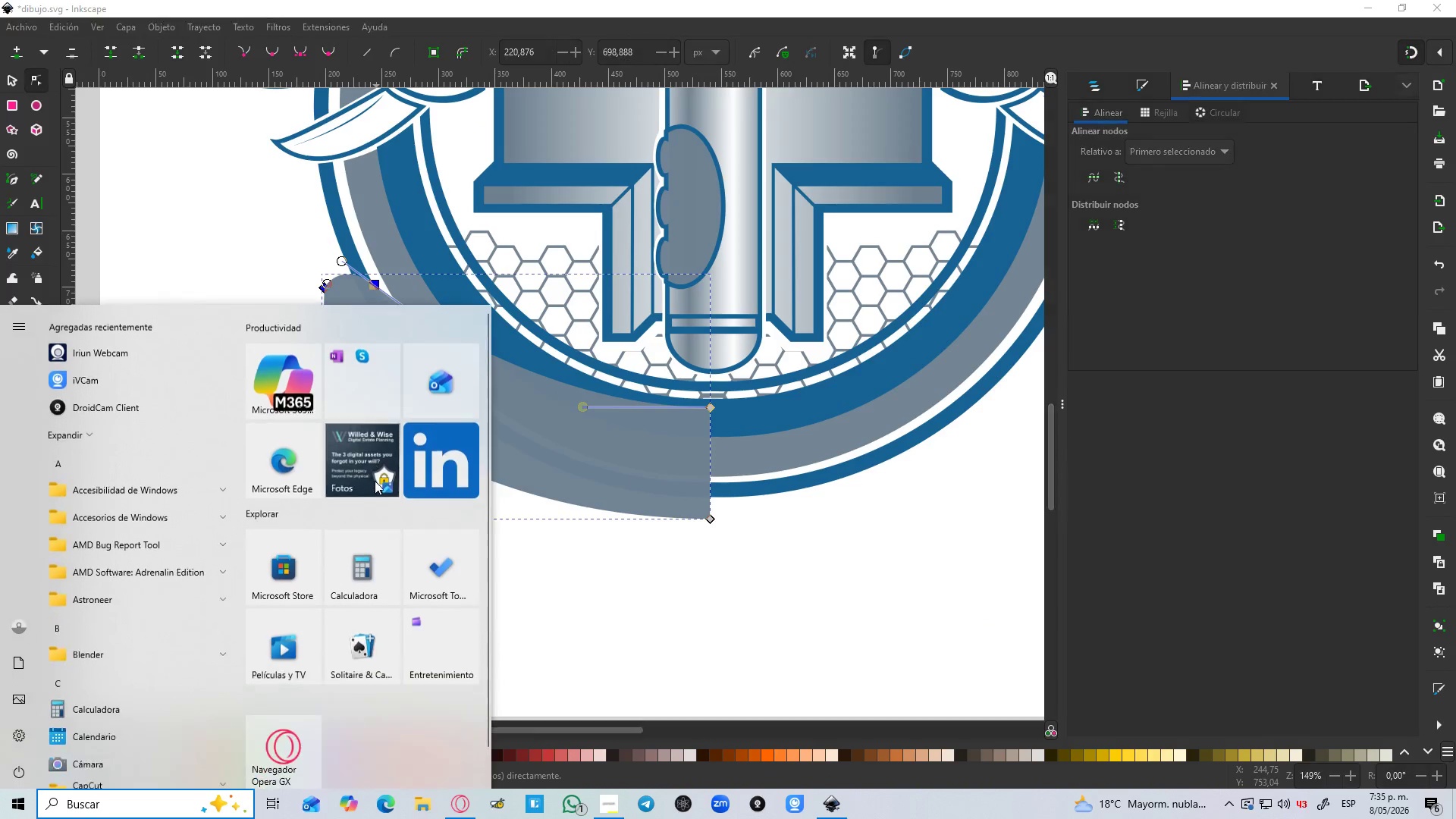 
hold_key(key=MetaLeft, duration=1.5)
 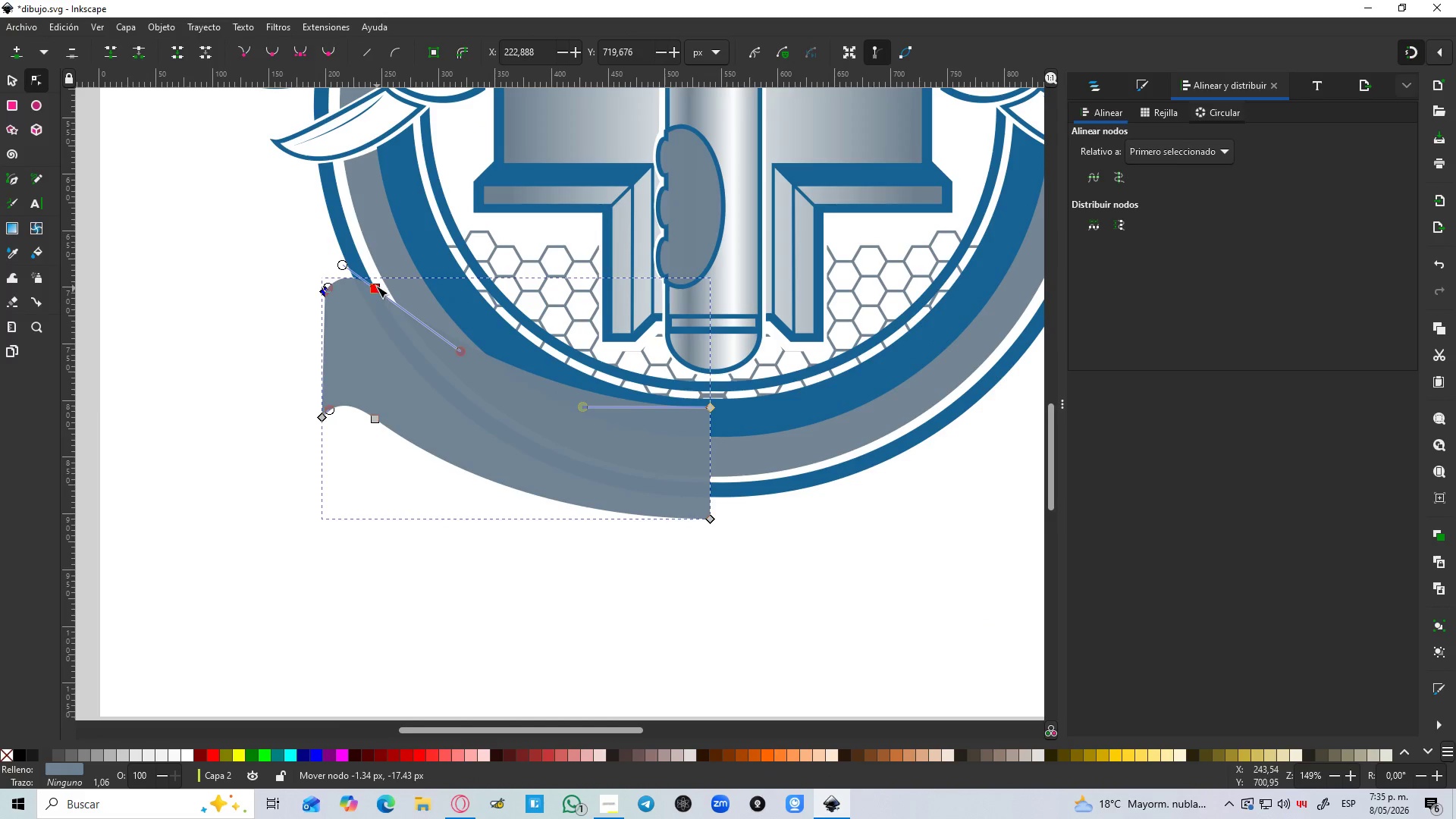 
hold_key(key=MetaLeft, duration=1.12)
 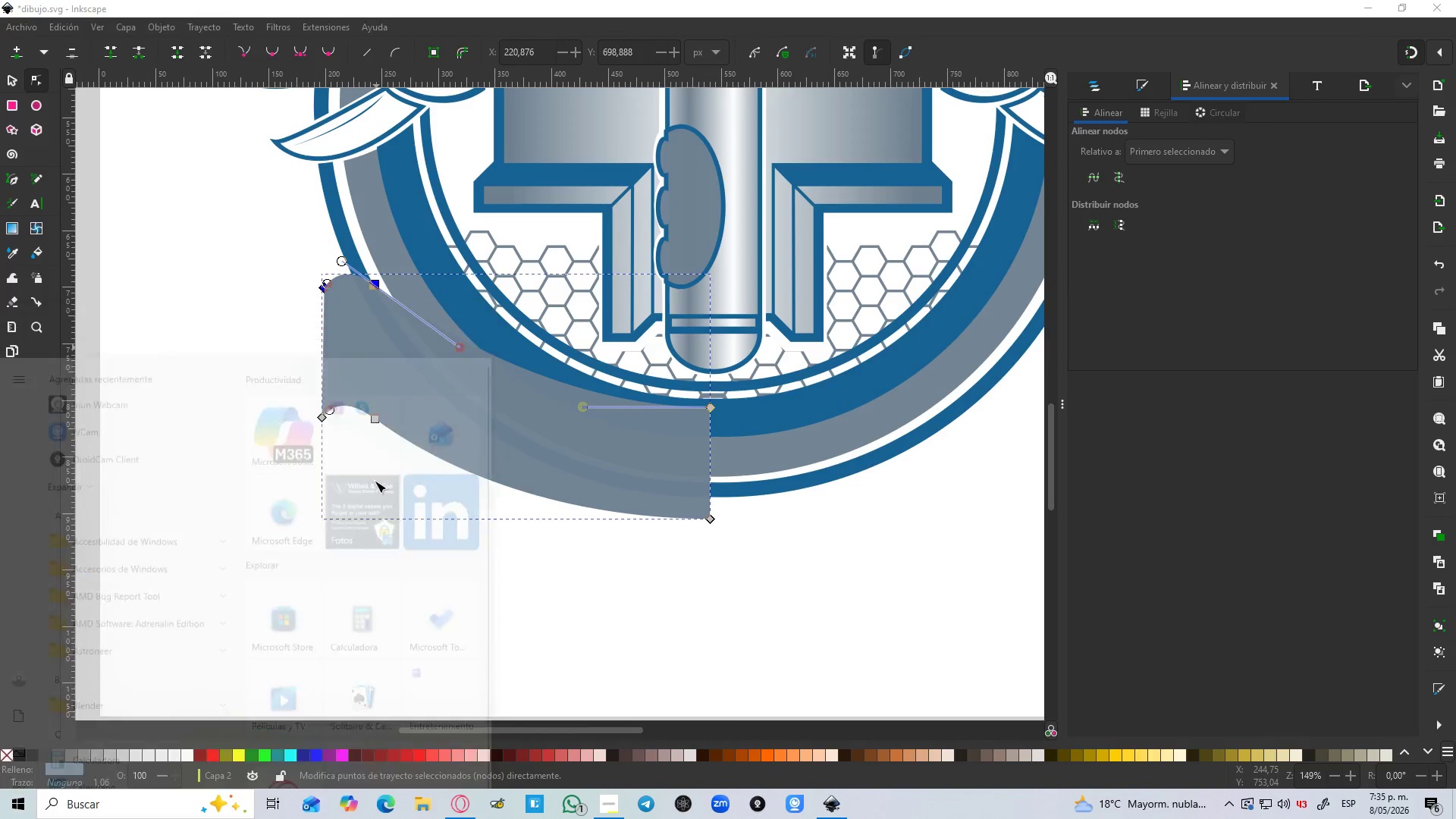 
left_click([370, 484])
 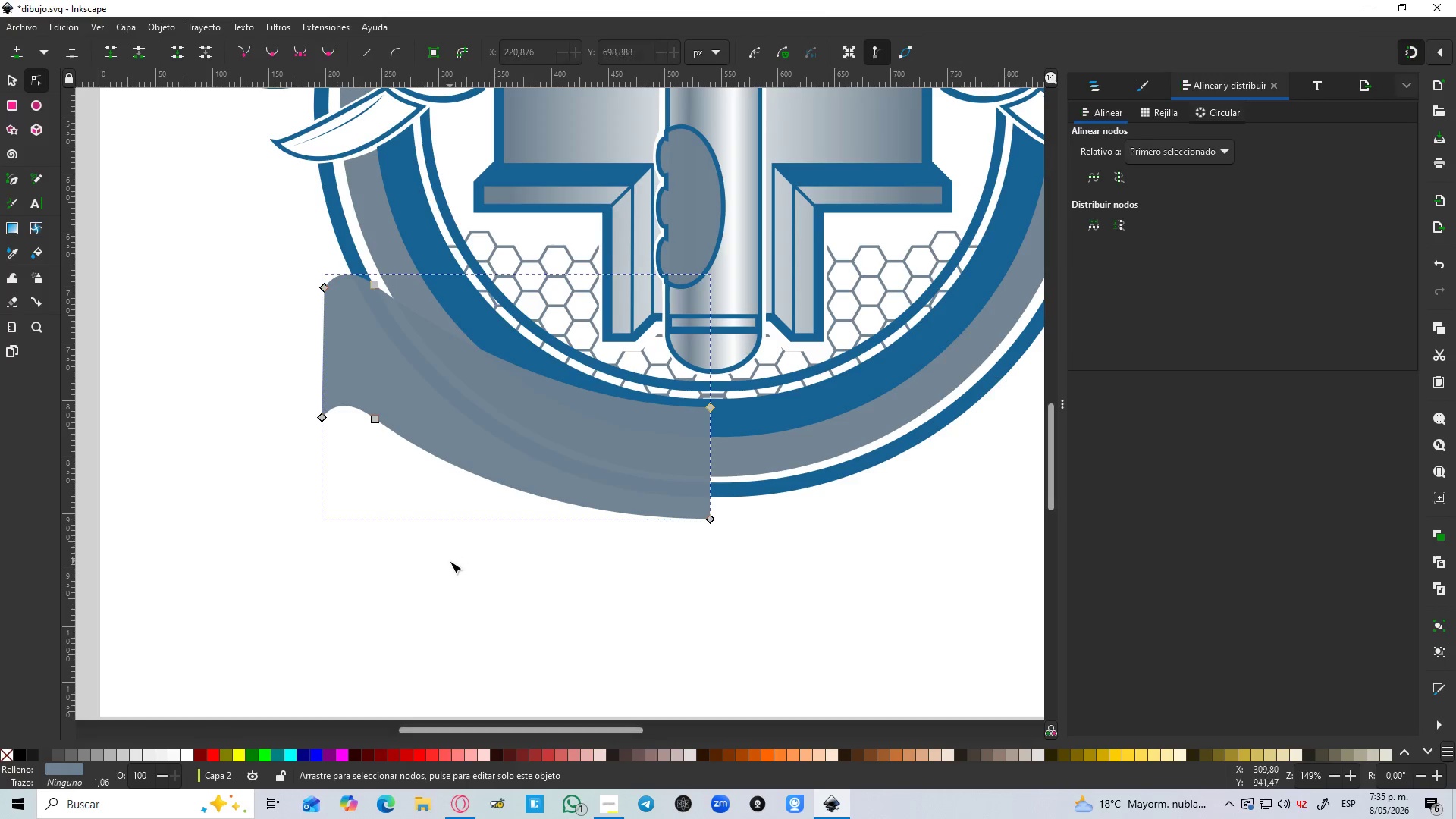 
hold_key(key=ControlLeft, duration=1.08)
scroll: coordinate [362, 515], scroll_direction: up, amount: 1.0
 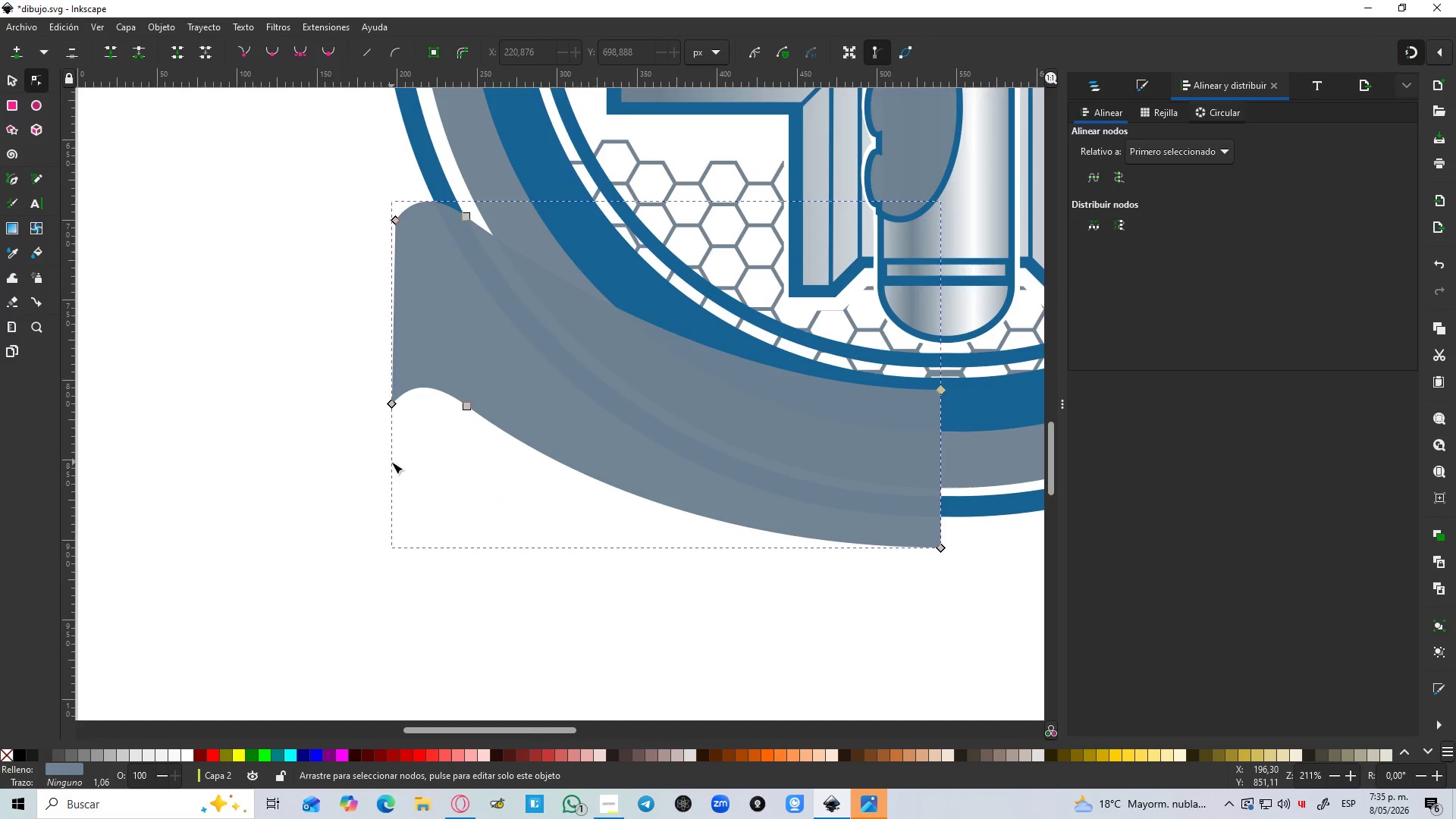 
wait(8.11)
 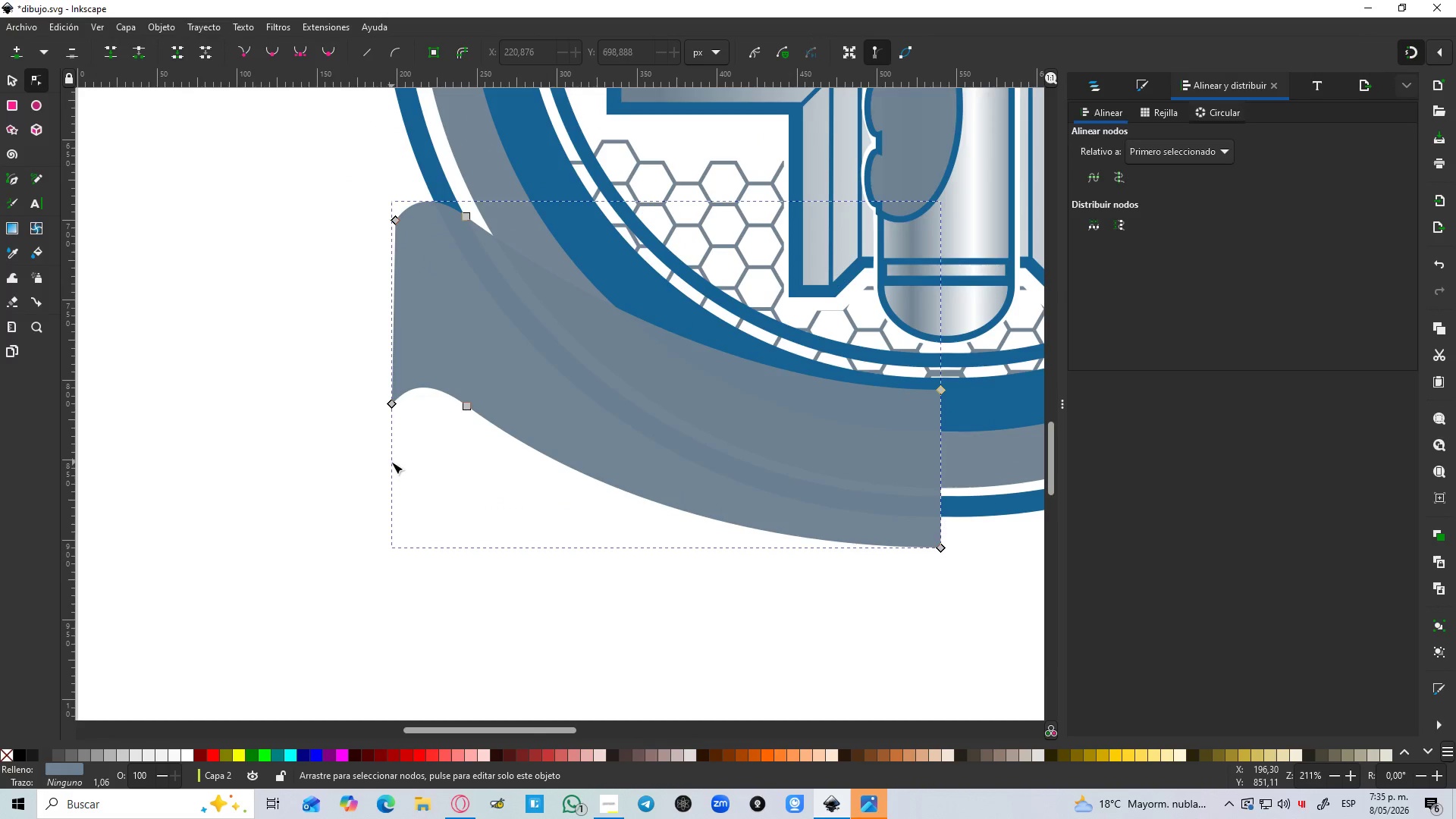 
left_click([523, 366])
 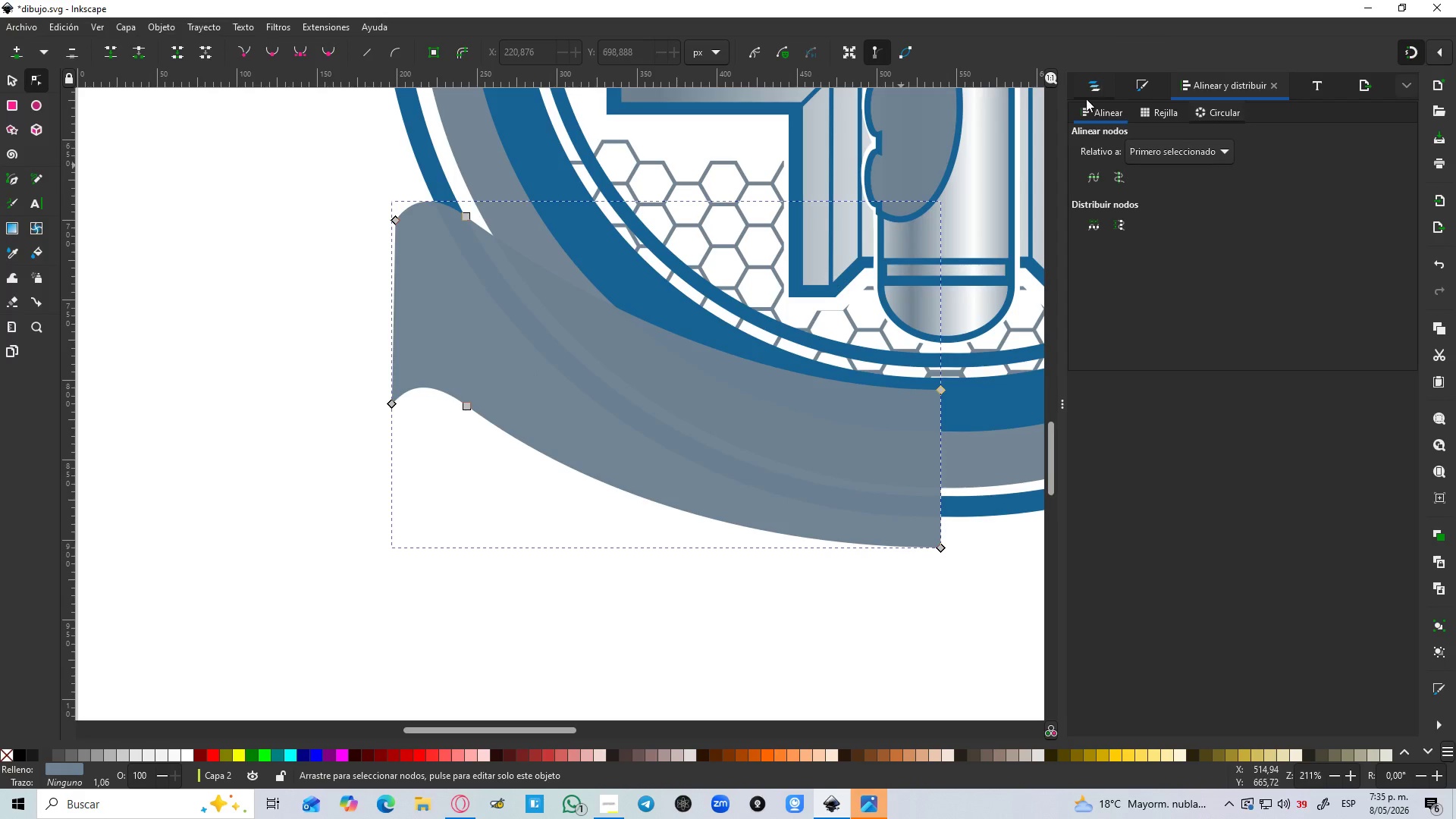 
wait(5.39)
 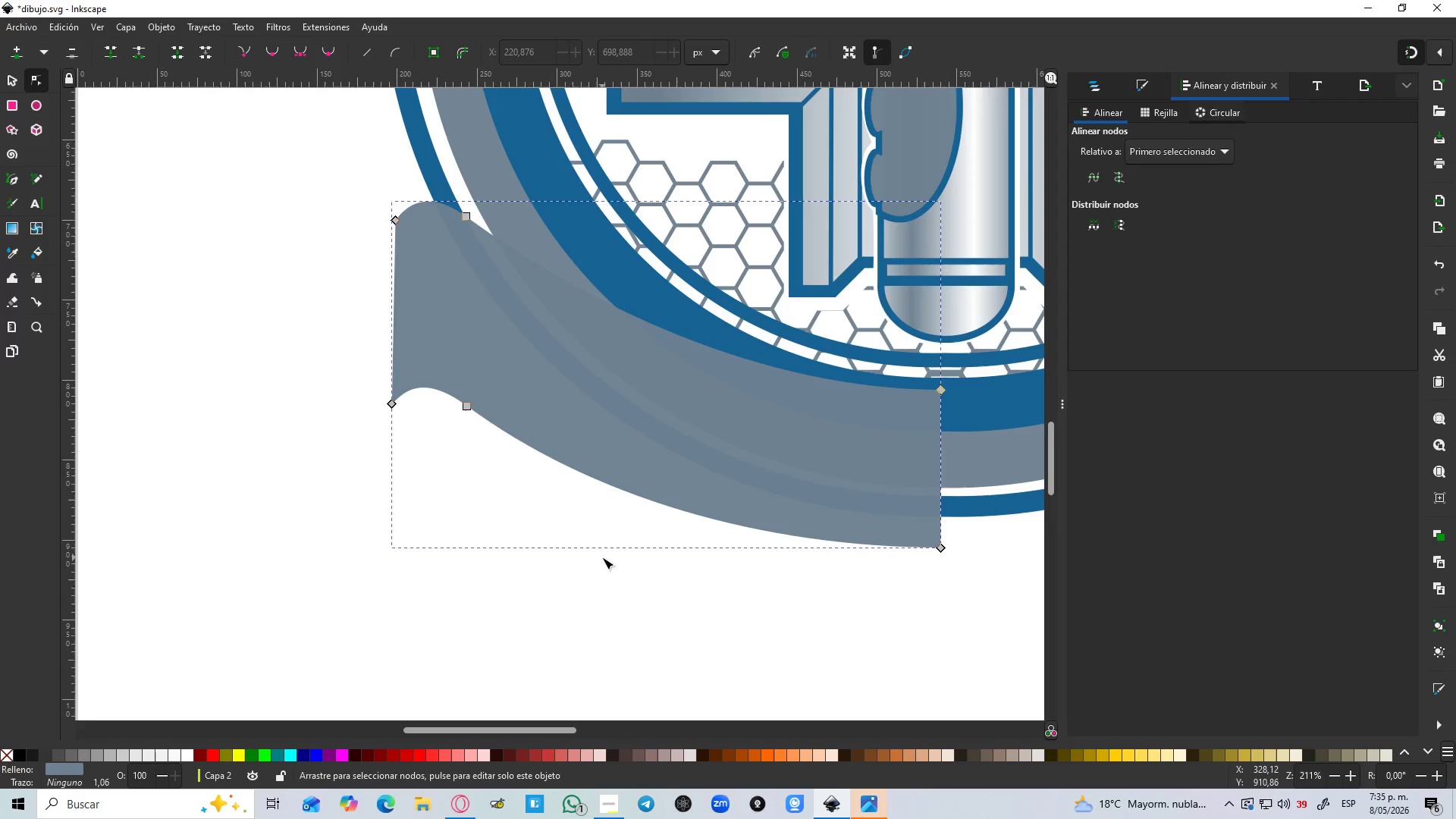 
left_click([1194, 76])
 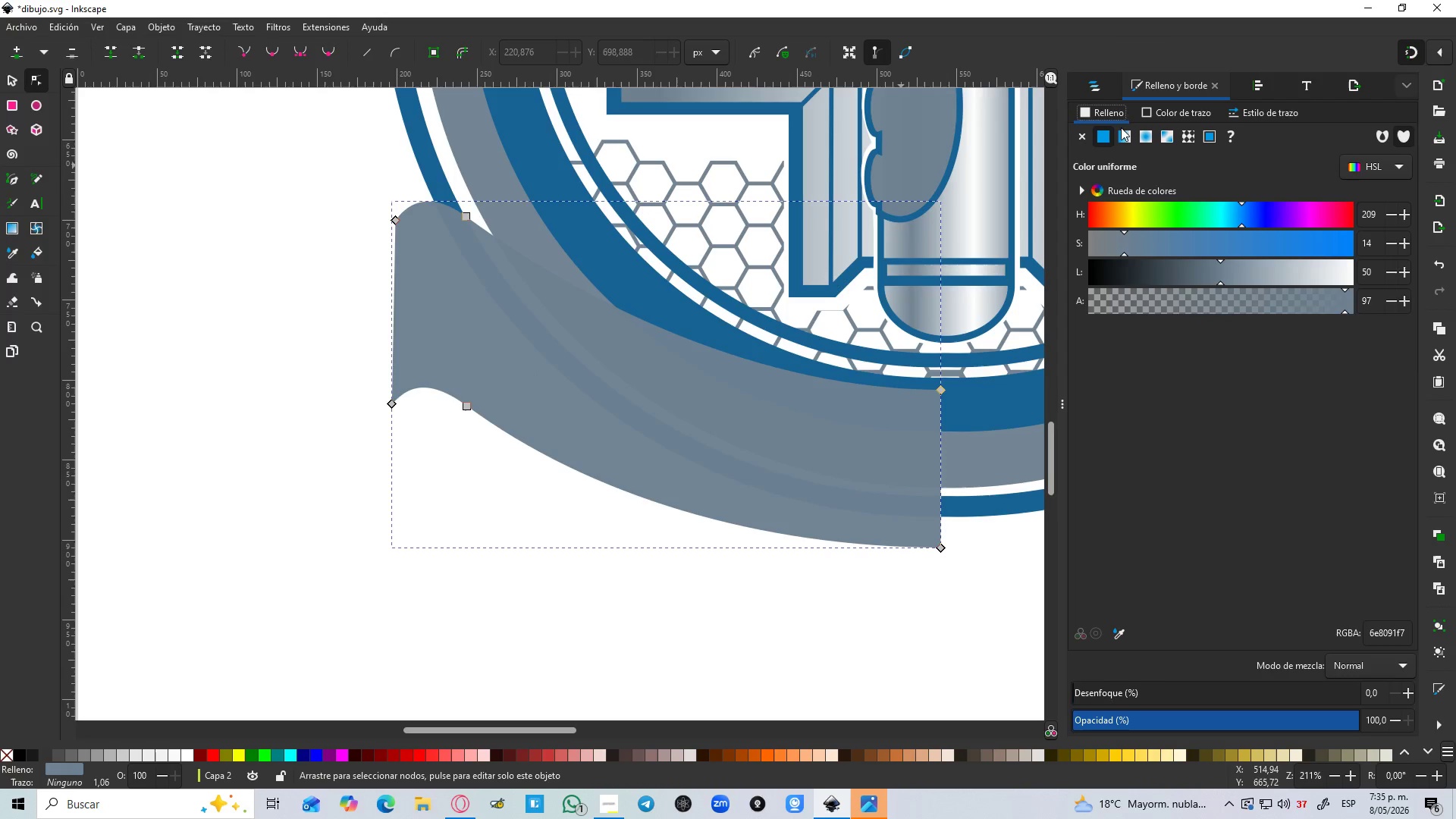 
left_click([1093, 132])
 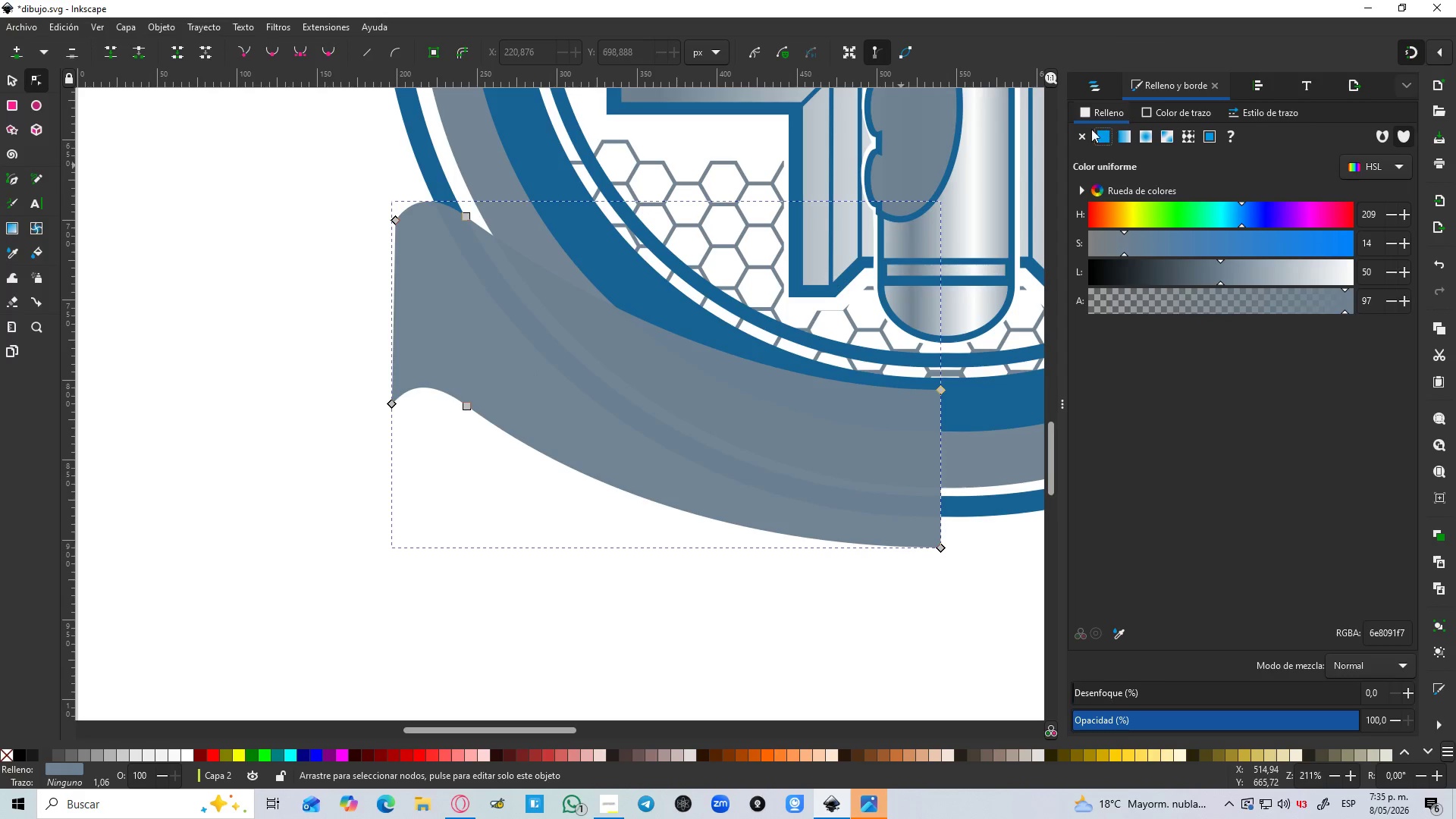 
left_click([1087, 130])
 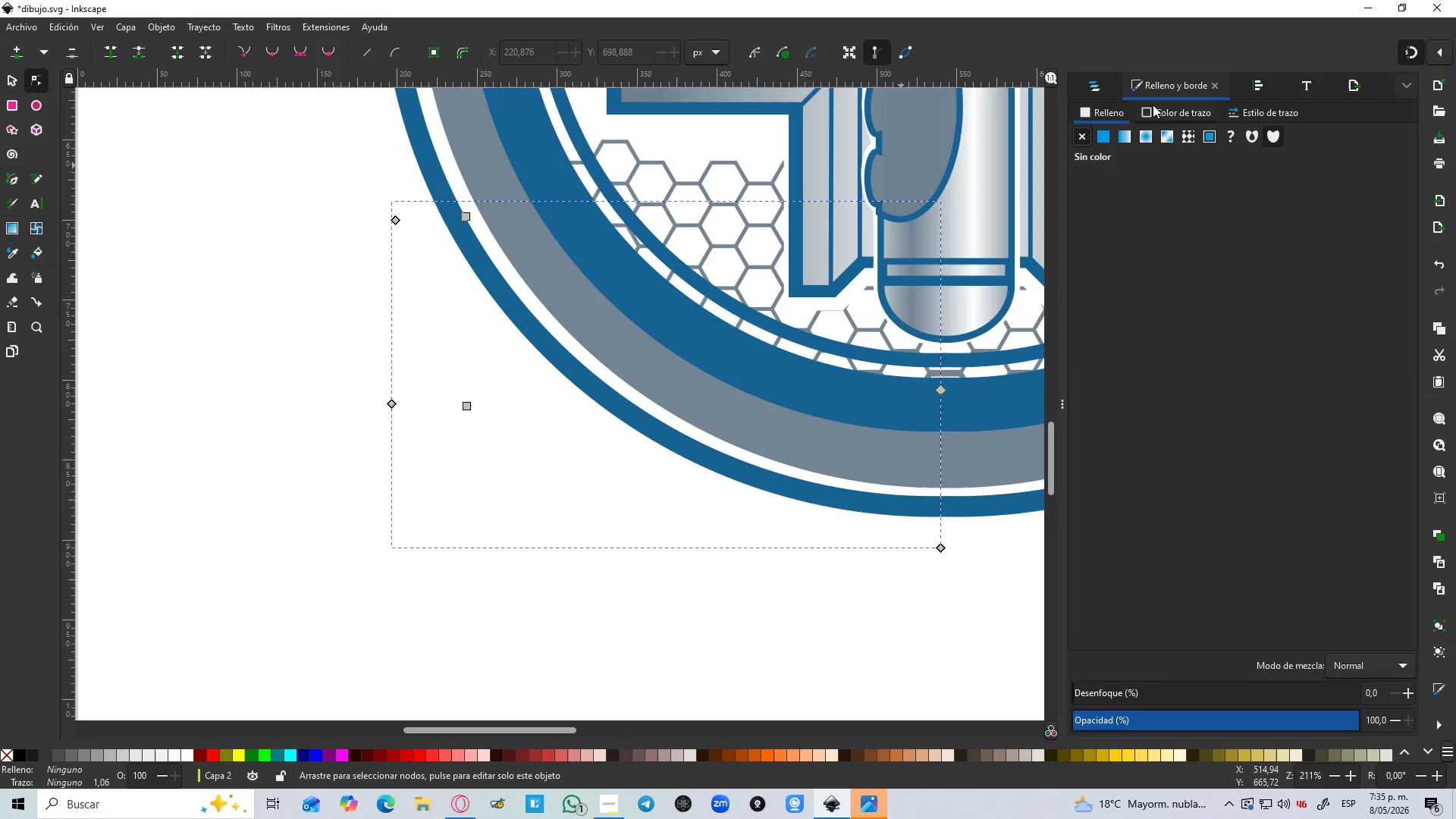 
left_click_drag(start_coordinate=[1153, 105], to_coordinate=[1151, 109])
 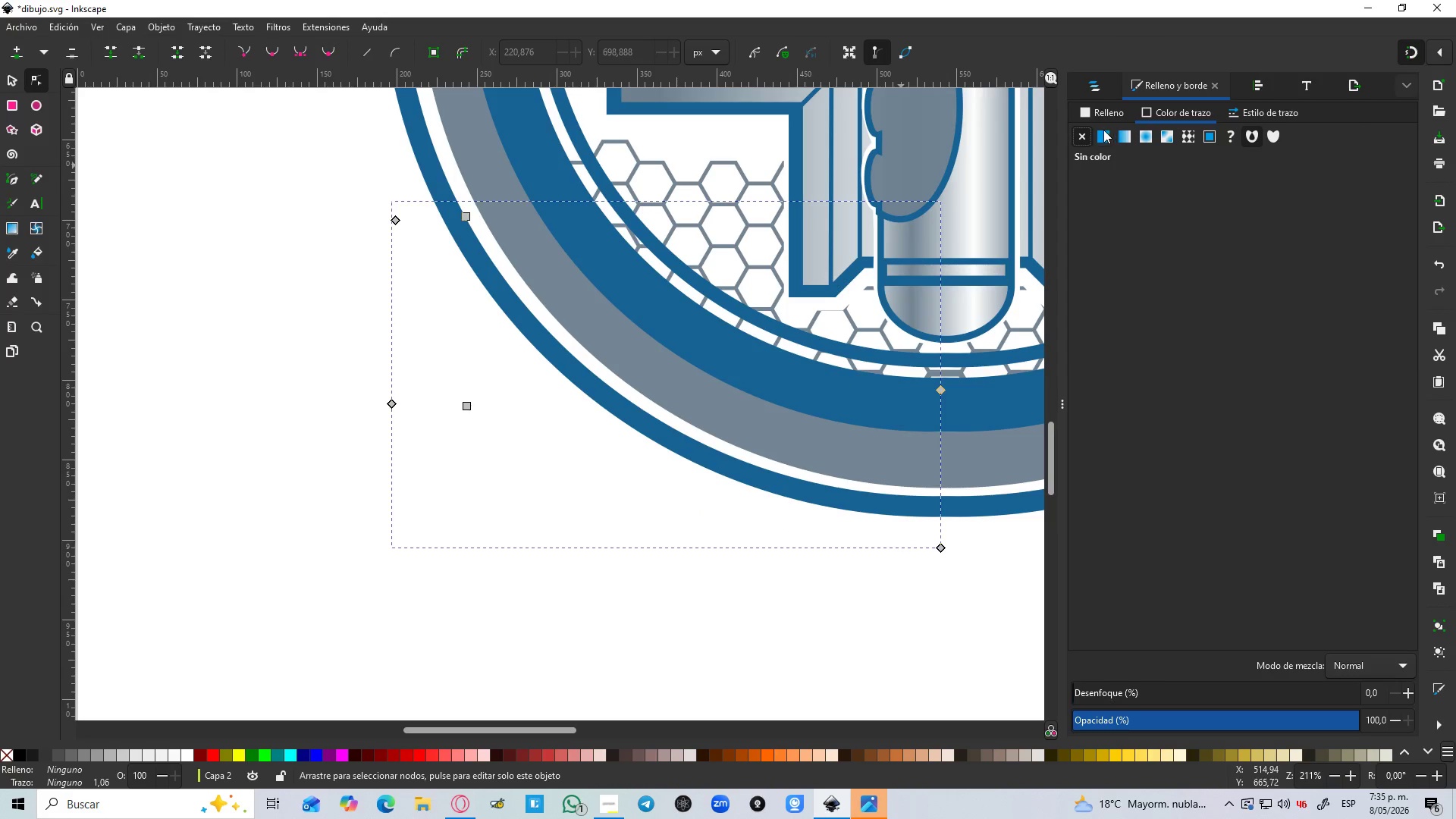 
double_click([1103, 132])
 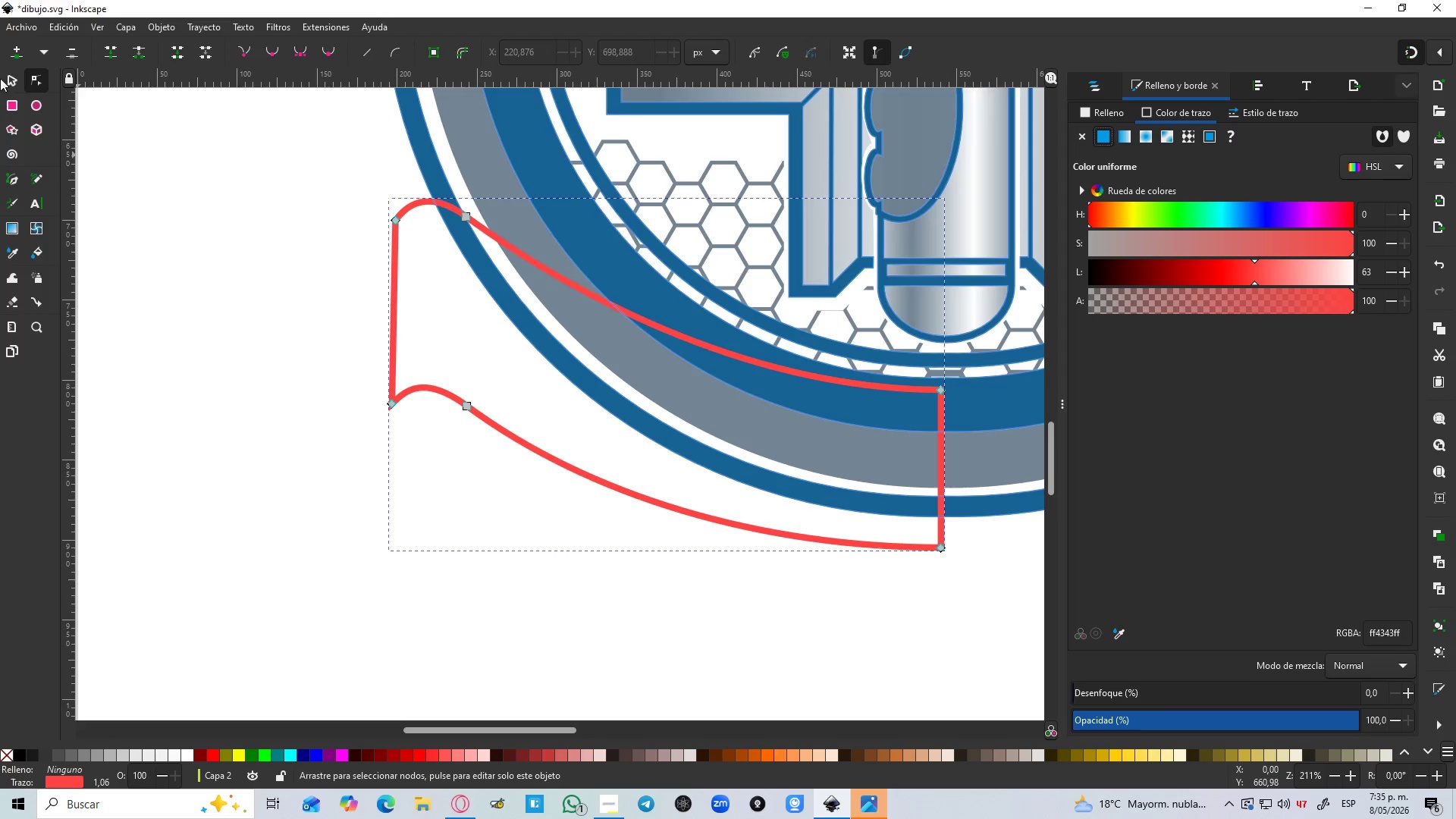 
left_click([24, 92])
 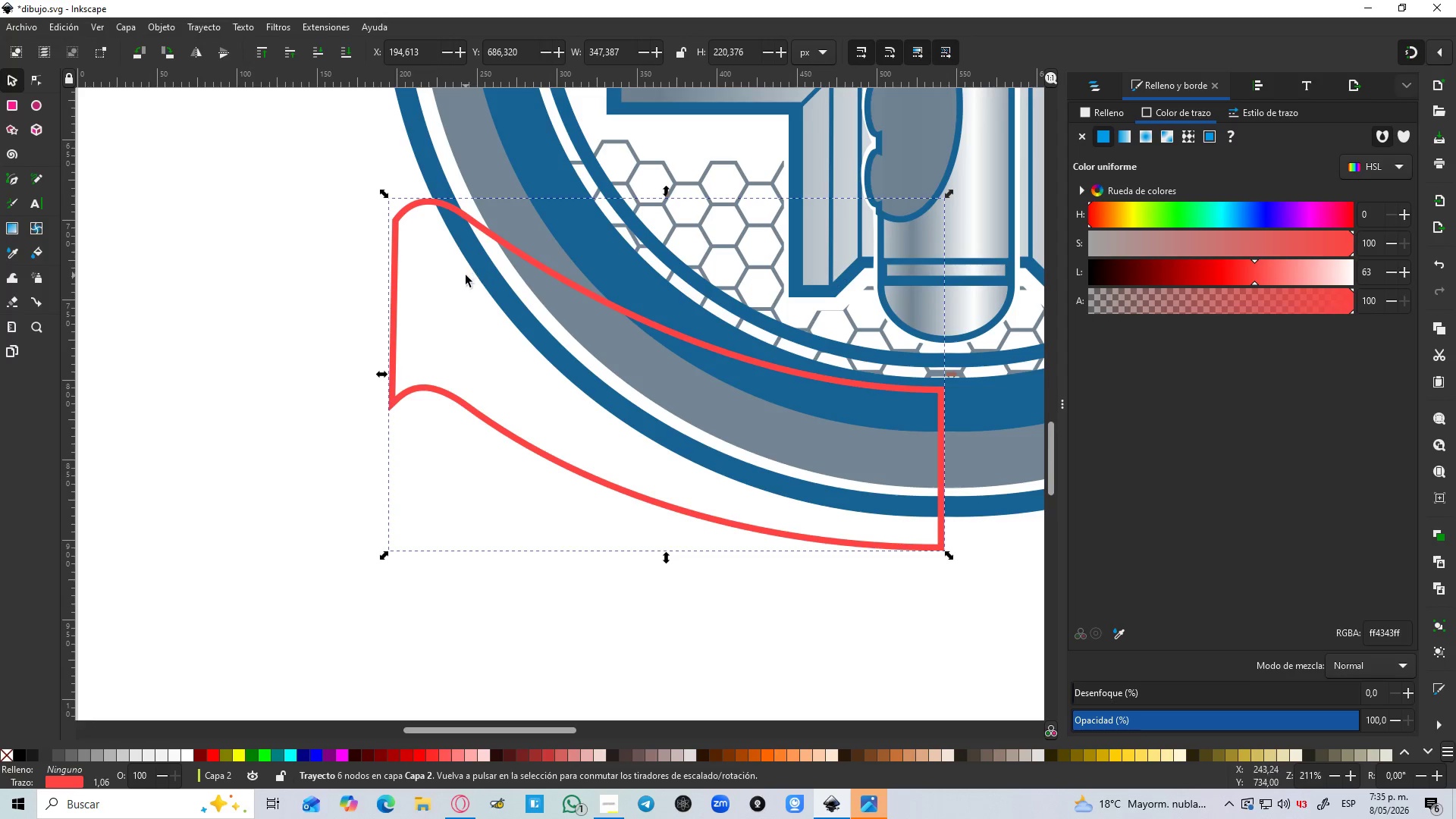 
key(Control+D)
 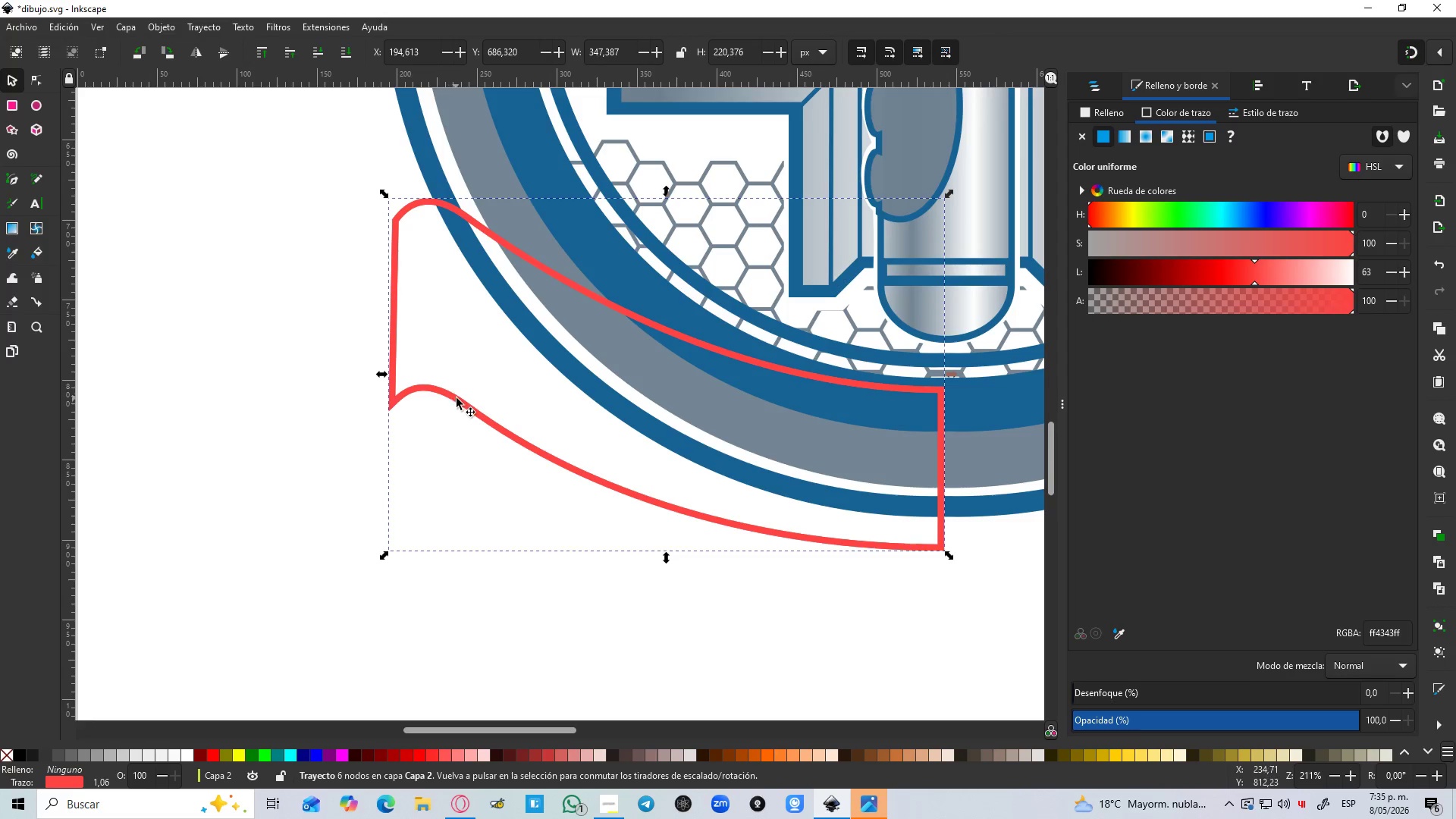 
left_click_drag(start_coordinate=[457, 398], to_coordinate=[320, 368])
 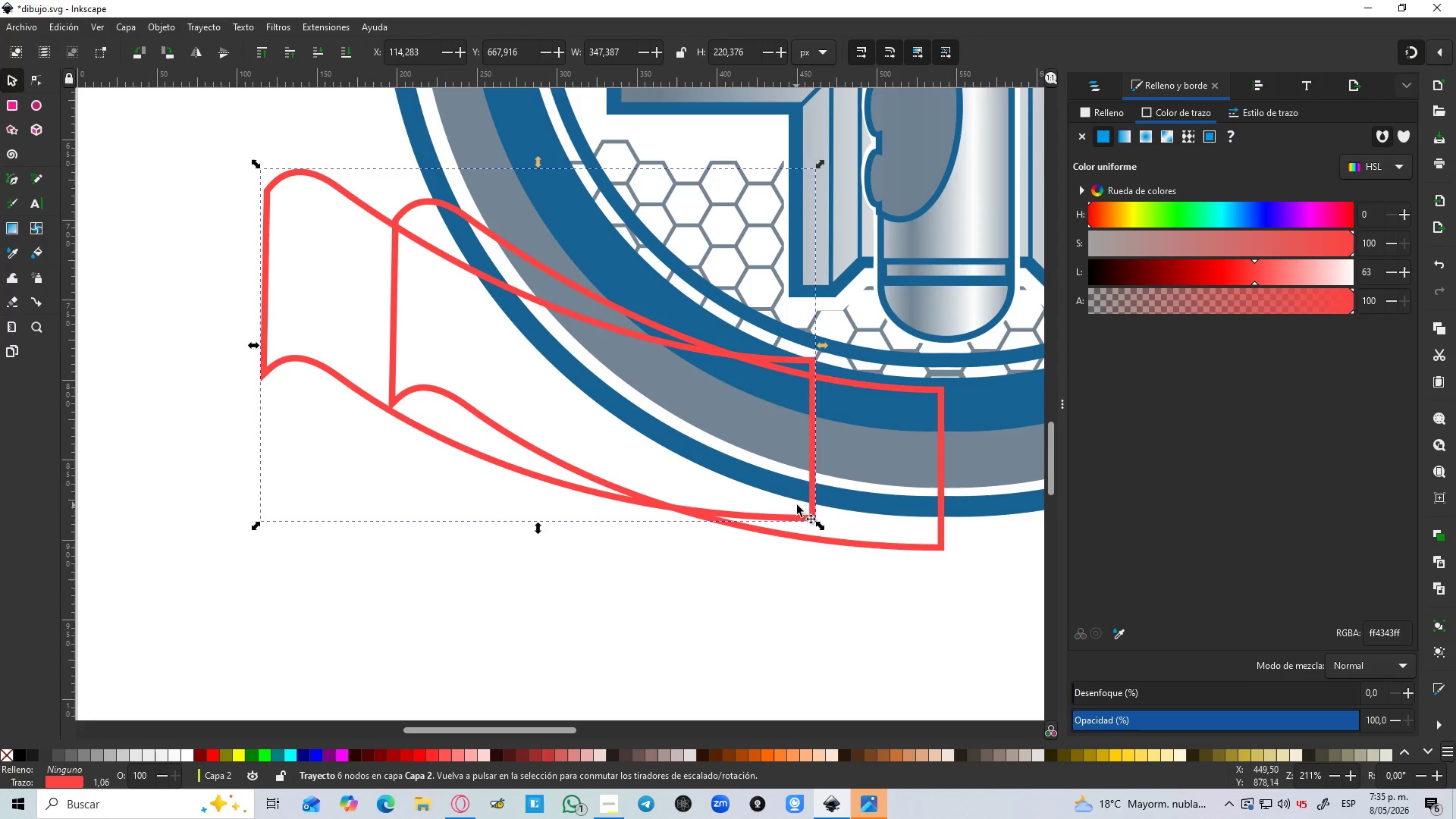 
left_click([814, 502])
 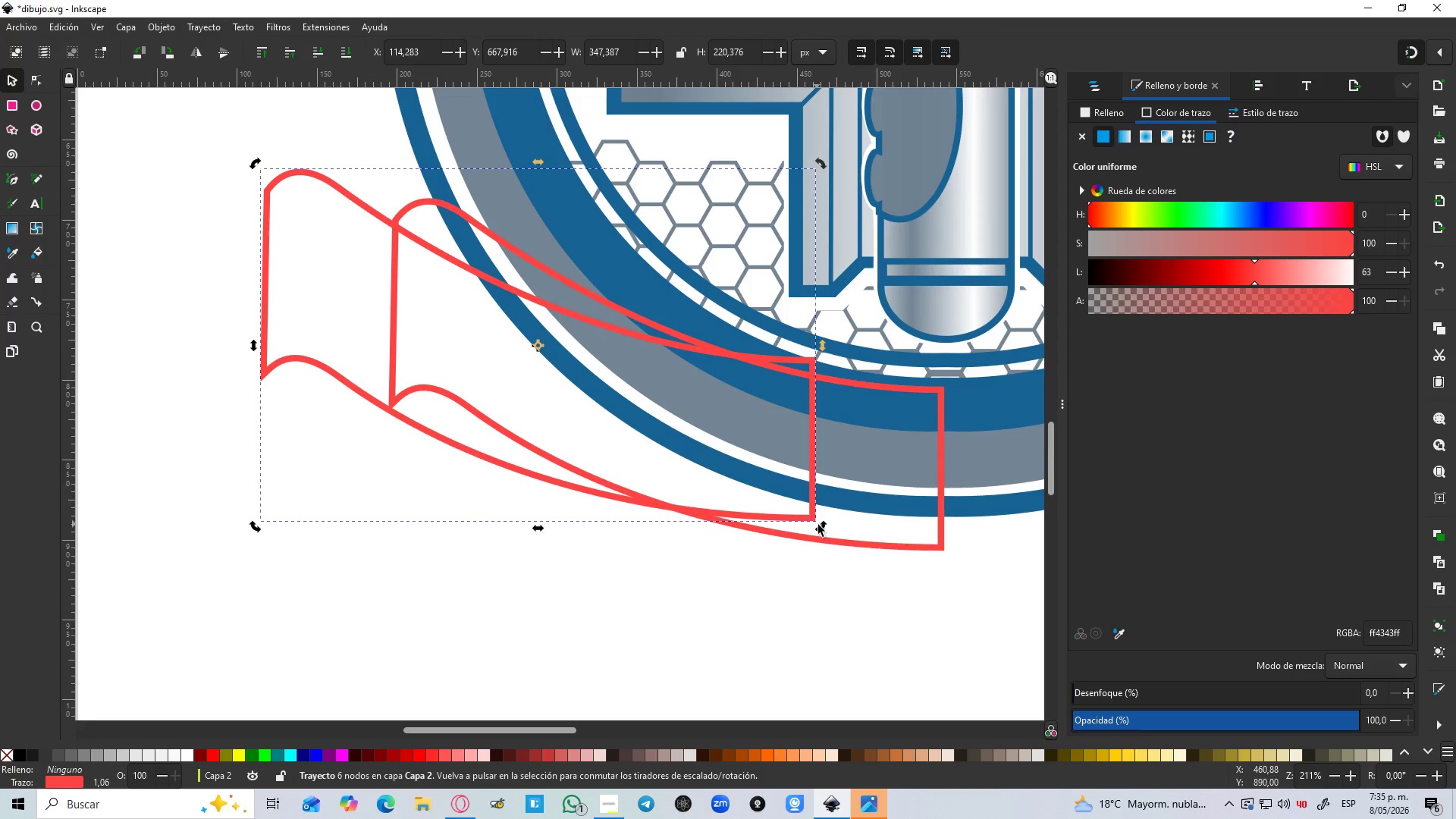 
left_click_drag(start_coordinate=[821, 525], to_coordinate=[774, 553])
 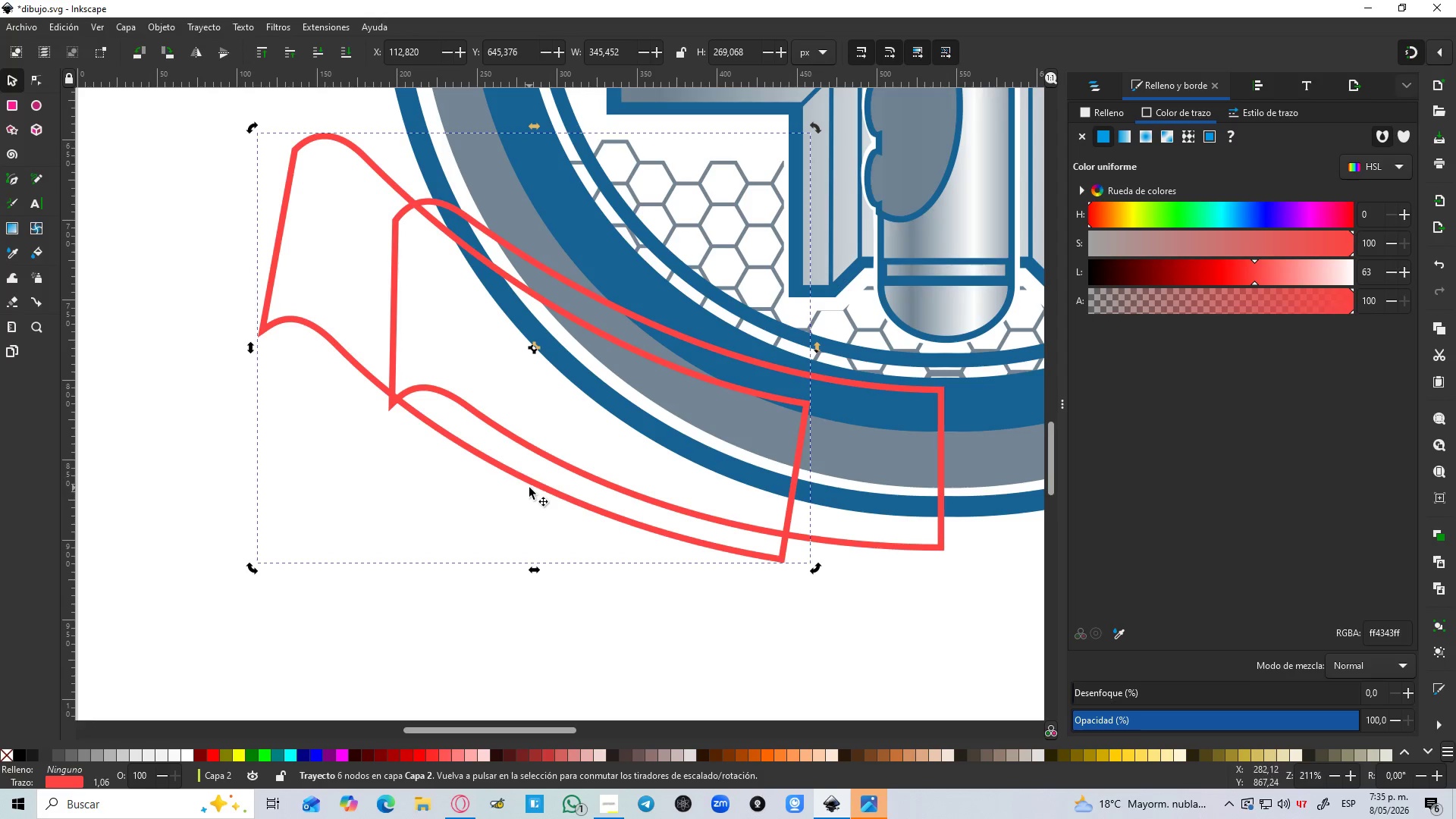 
left_click_drag(start_coordinate=[531, 487], to_coordinate=[513, 495])
 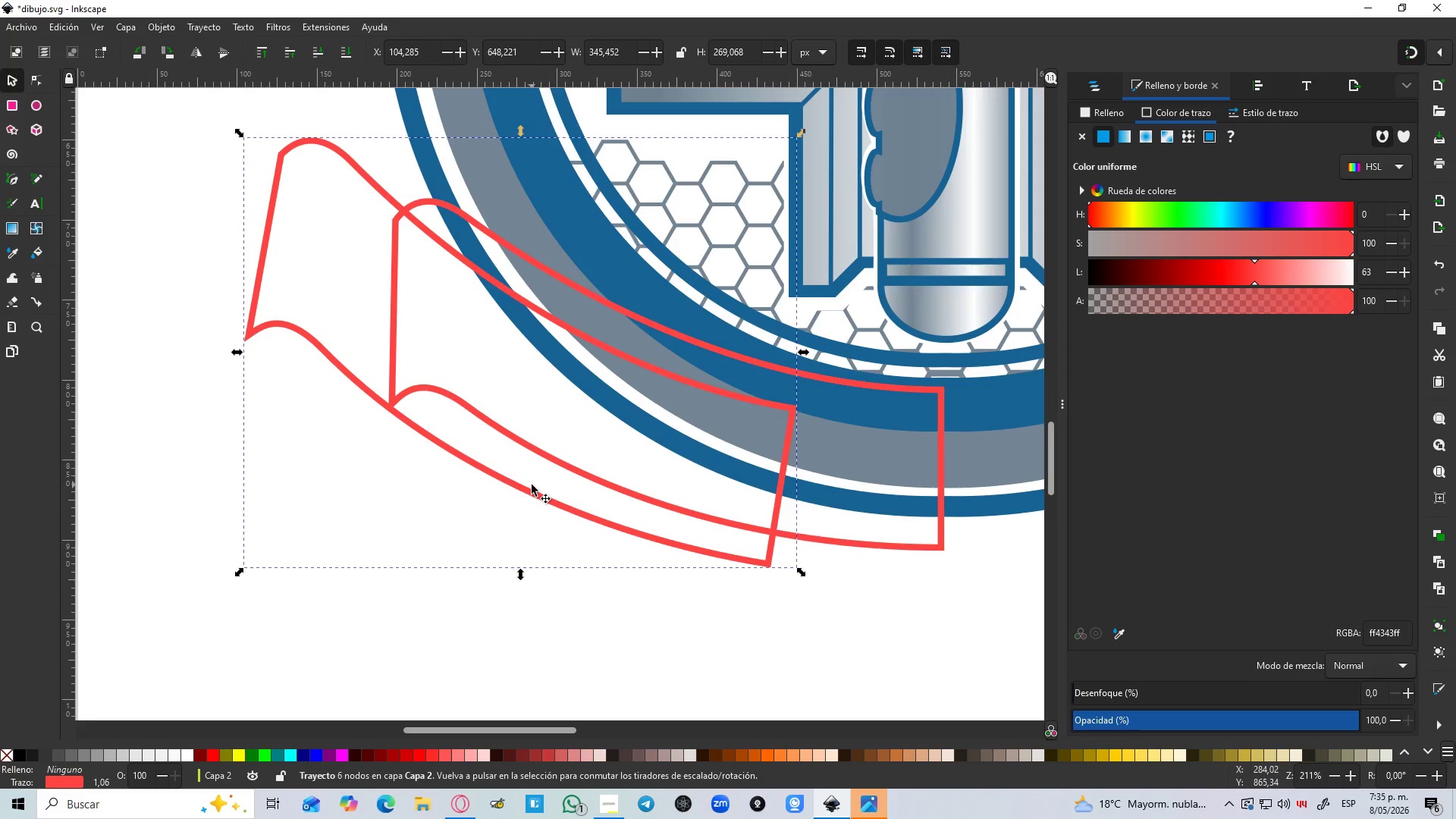 
hold_key(key=ControlLeft, duration=0.86)
scroll: coordinate [528, 491], scroll_direction: up, amount: 1.0
 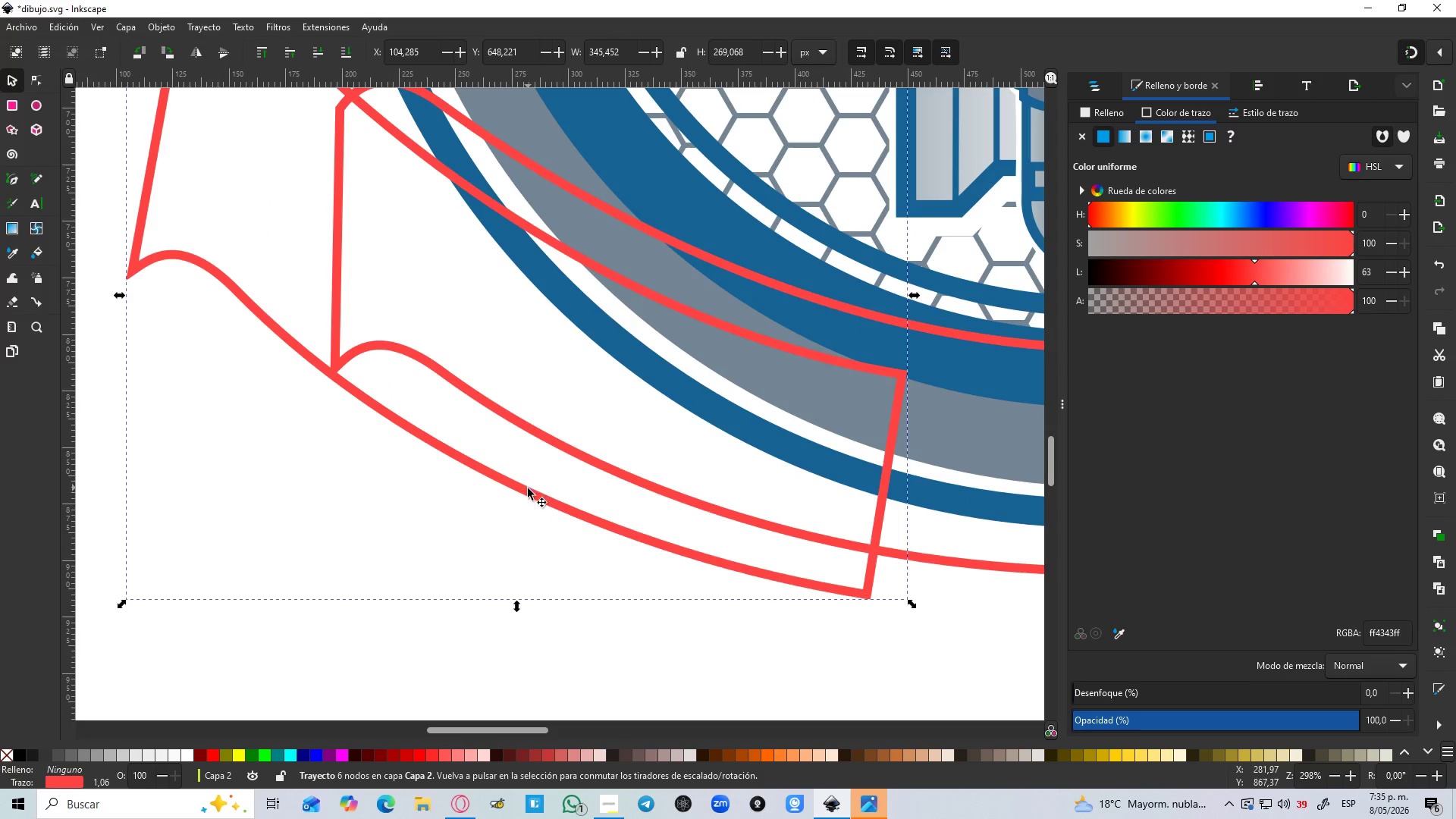 
key(B)
 